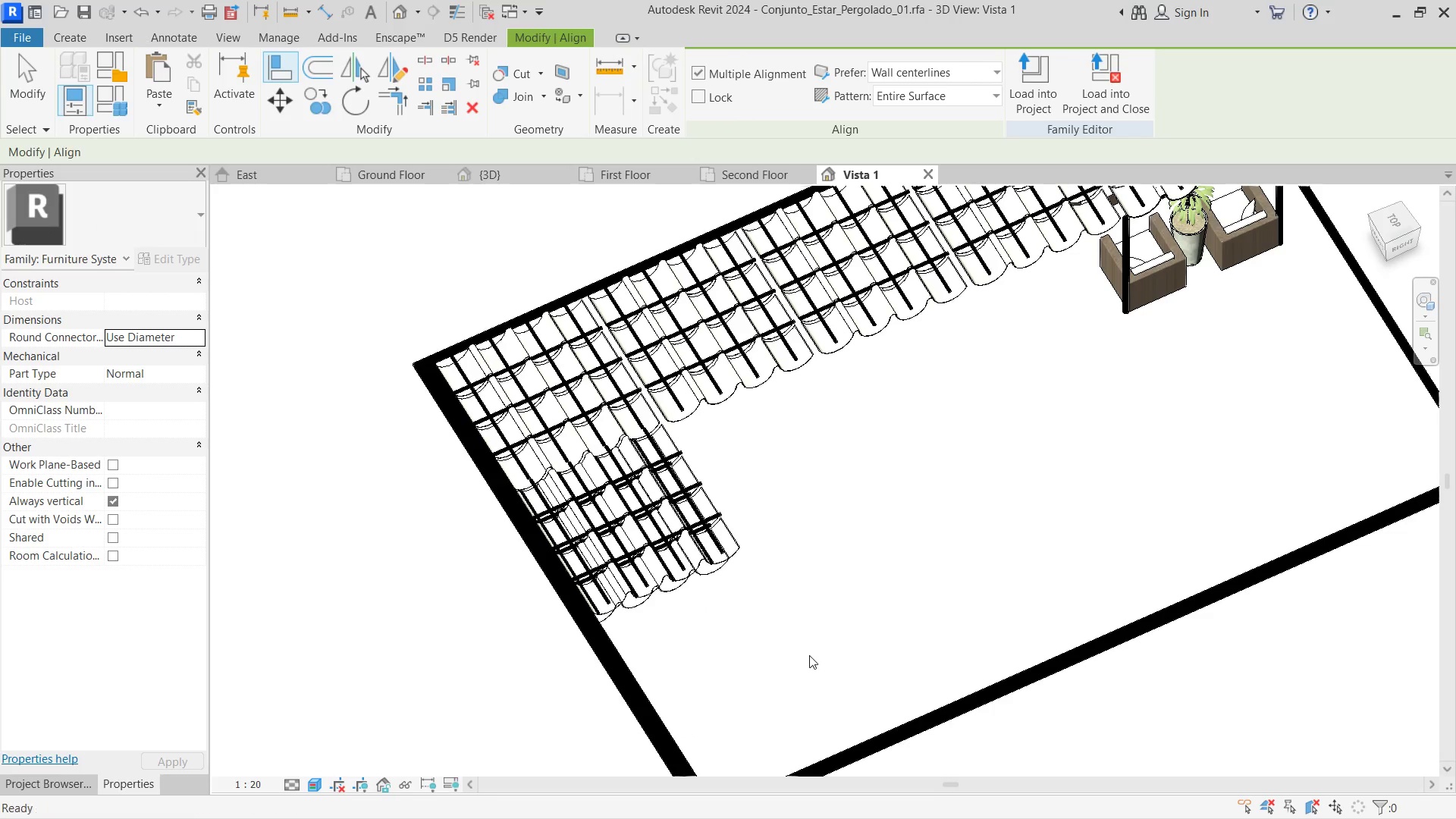 
key(Control+Z)
 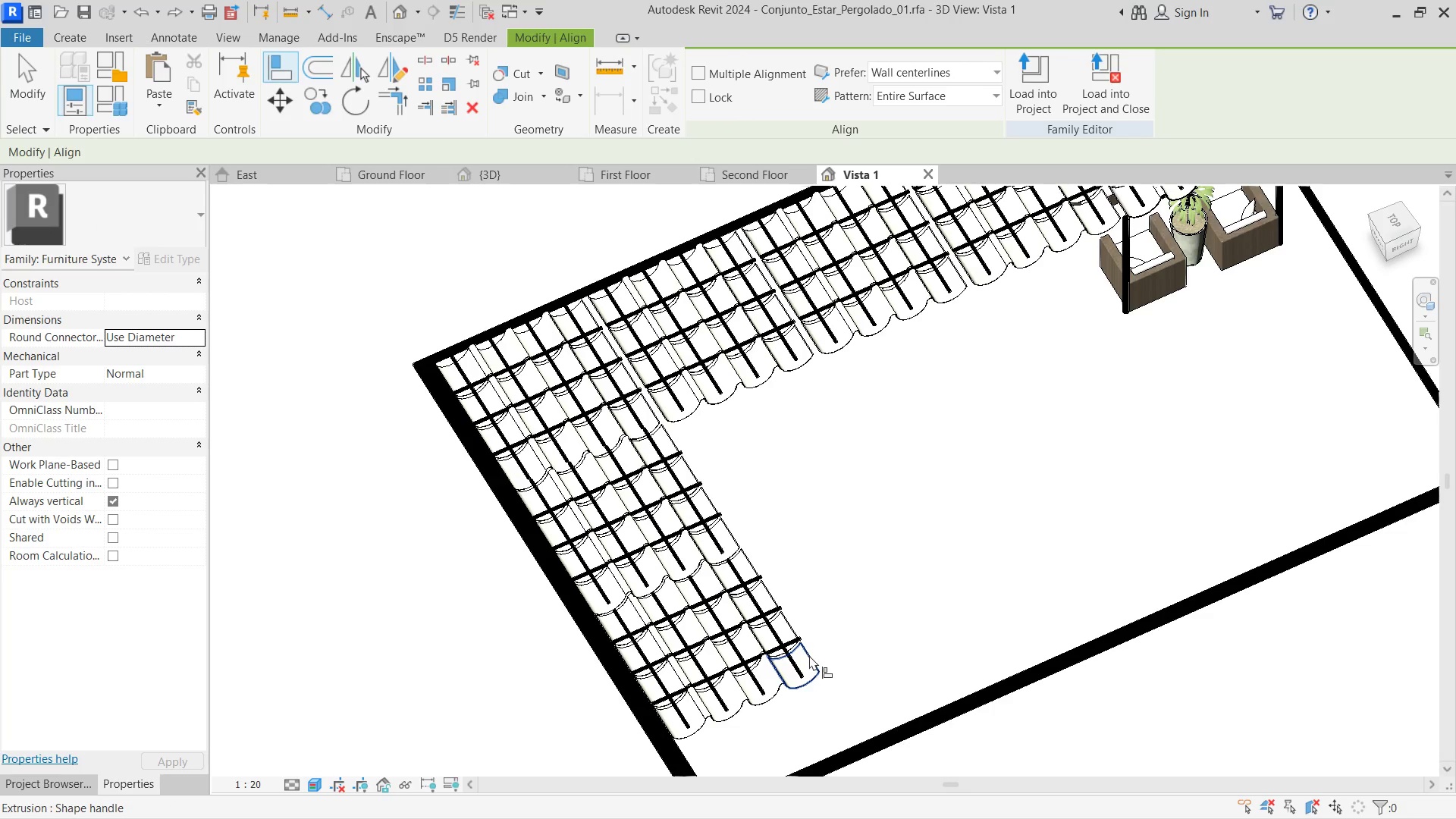 
key(Escape)
 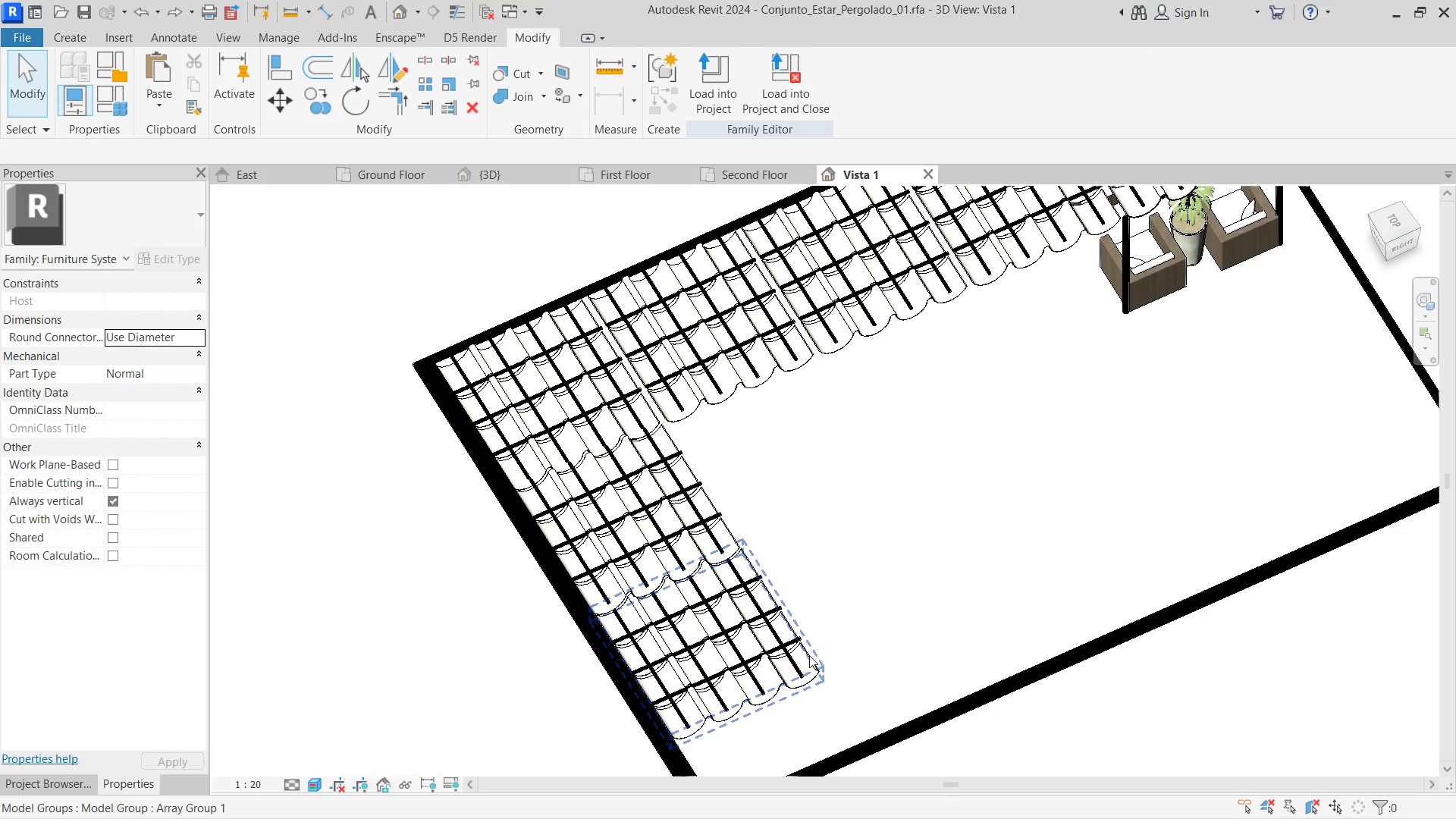 
key(Escape)
 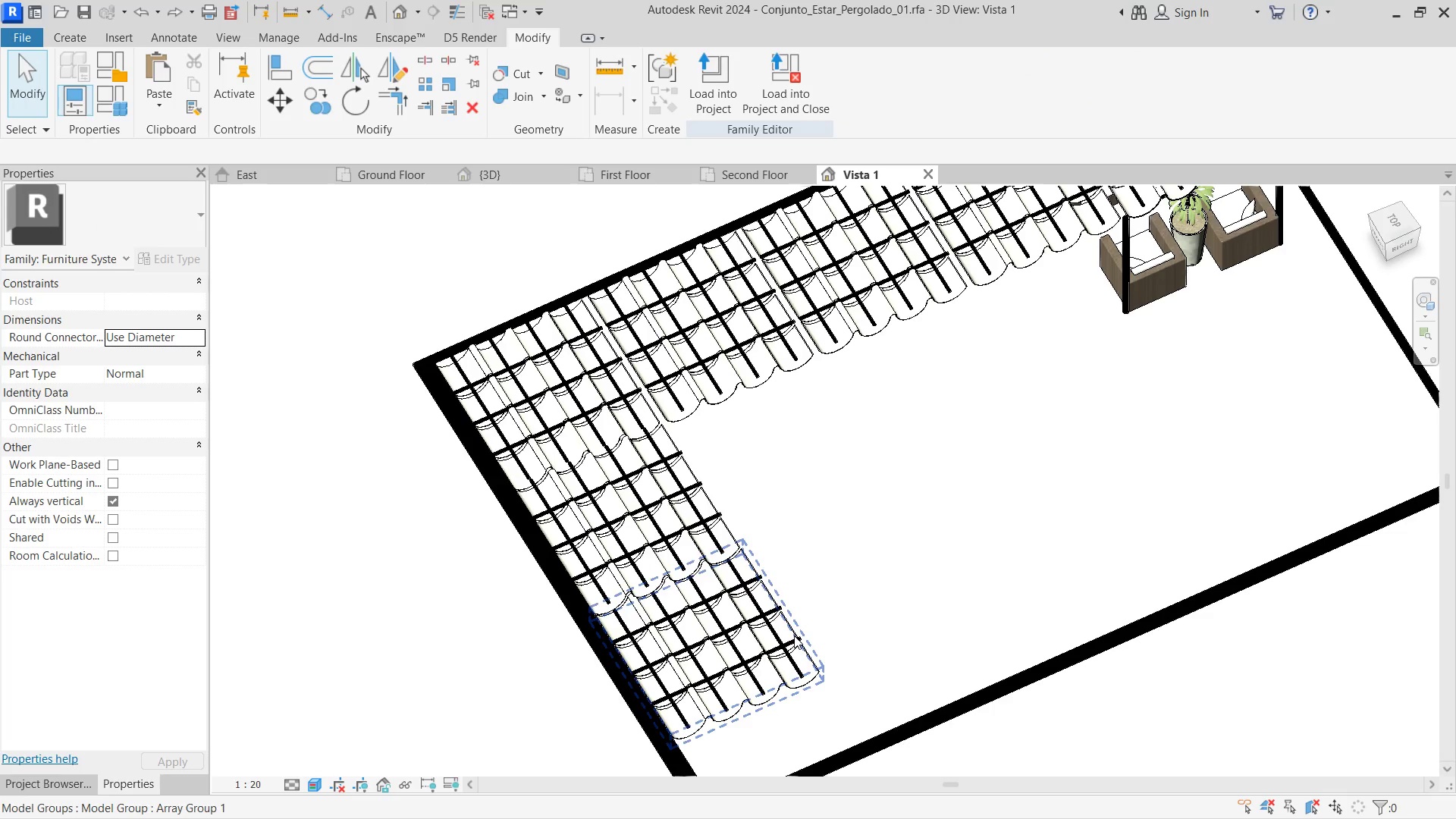 
left_click([794, 635])
 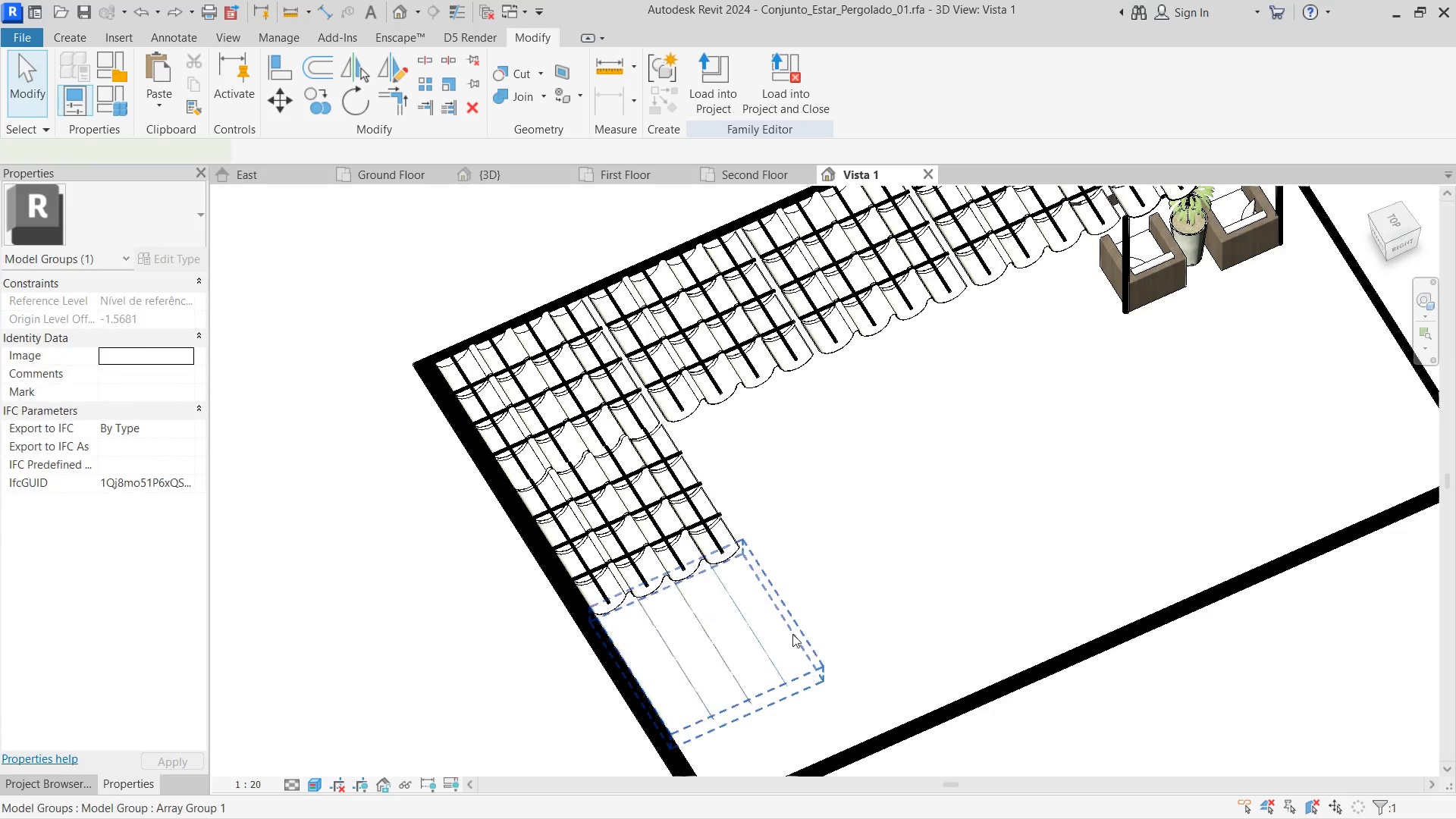 
hold_key(key=ControlLeft, duration=0.62)
 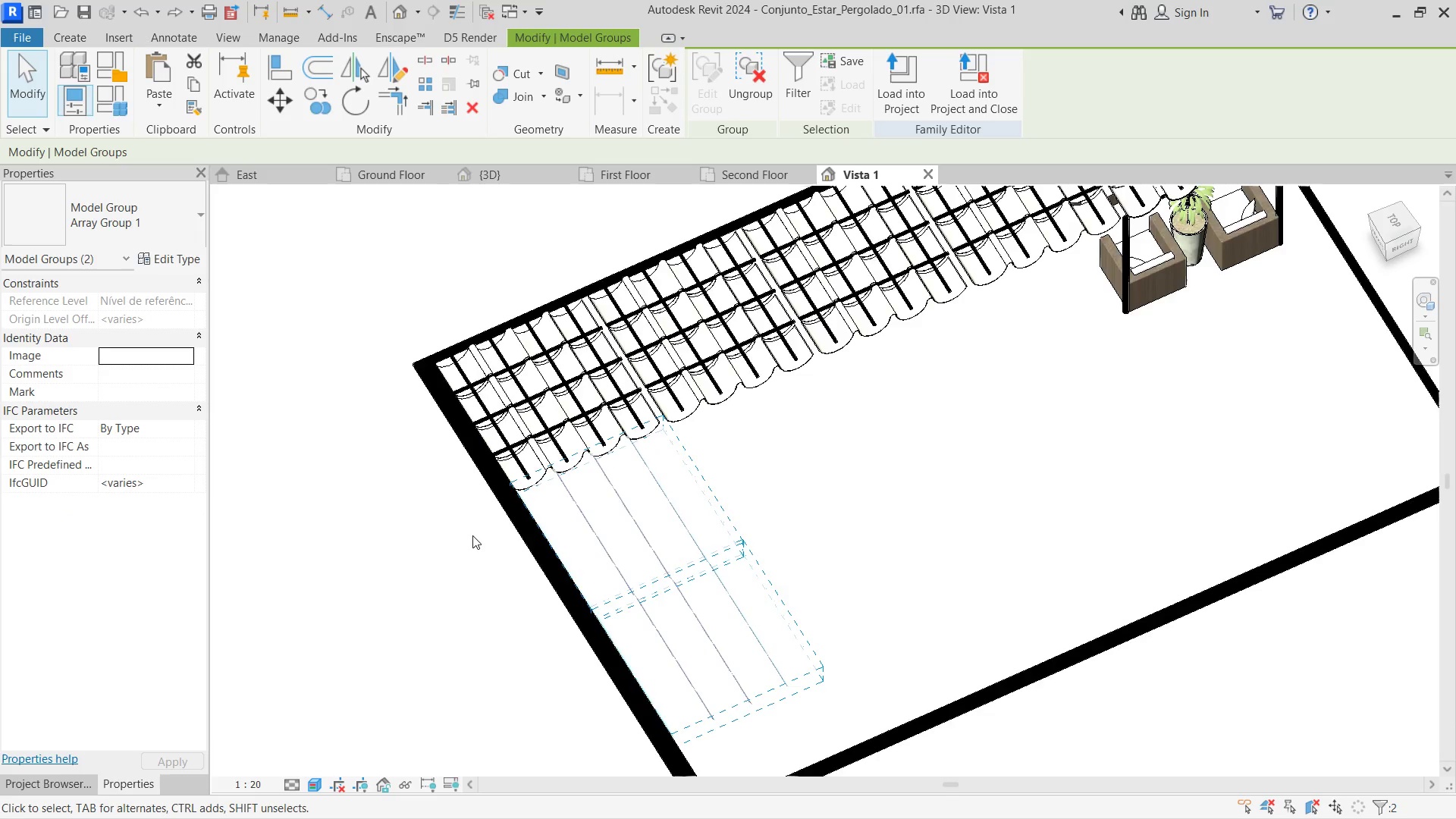 
scroll: coordinate [472, 535], scroll_direction: down, amount: 5.0
 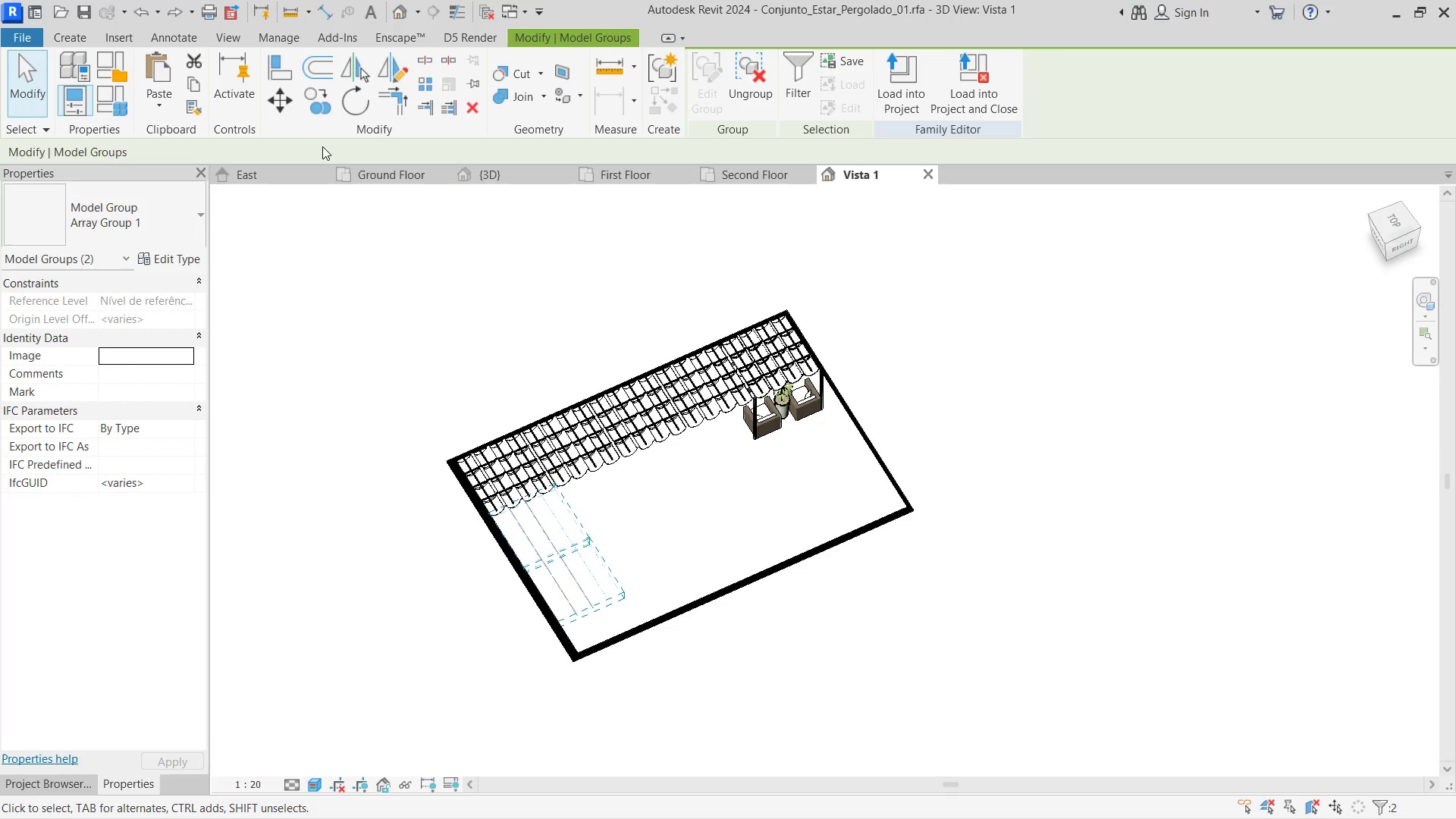 
left_click([428, 84])
 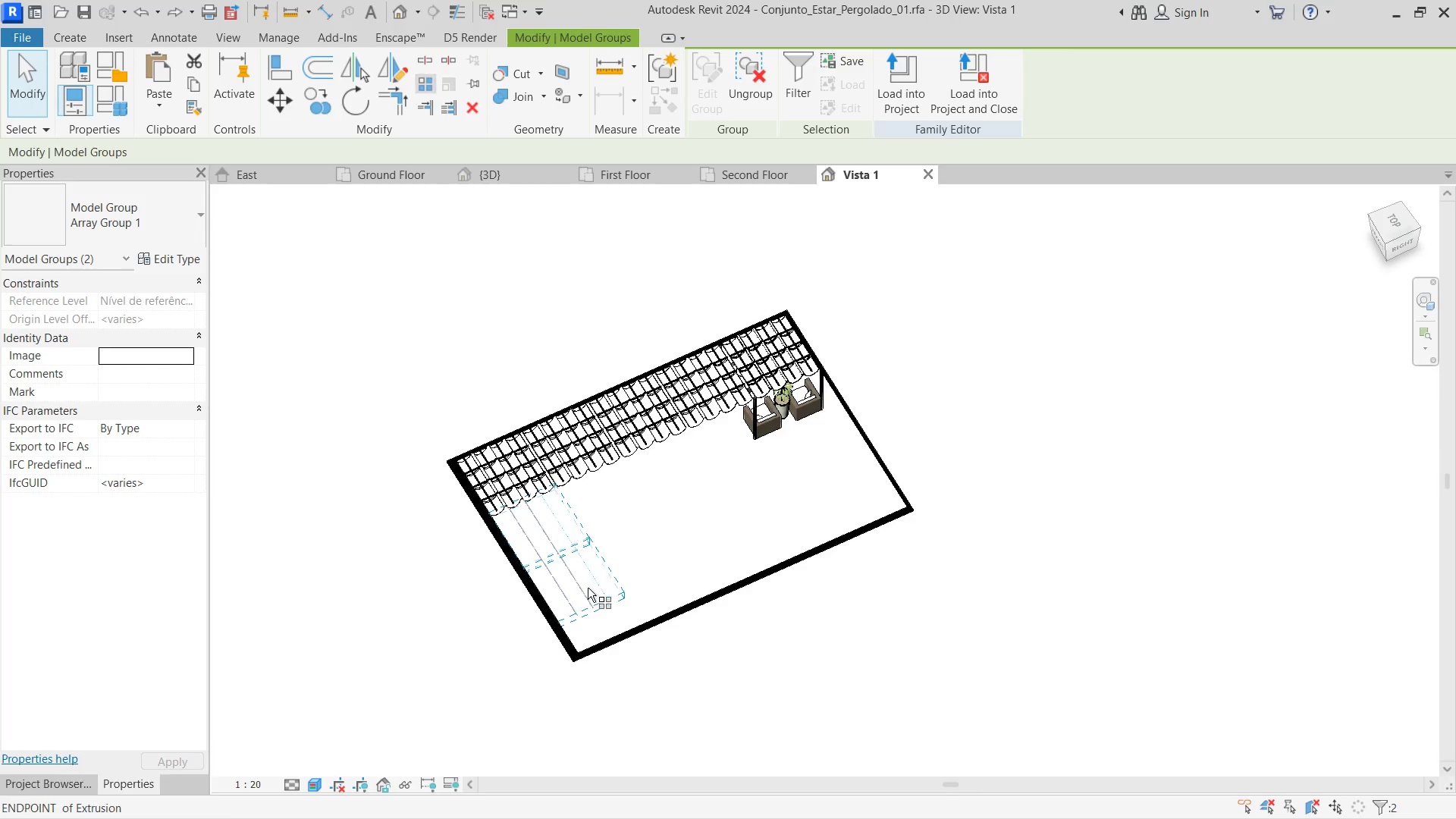 
scroll: coordinate [570, 598], scroll_direction: up, amount: 2.0
 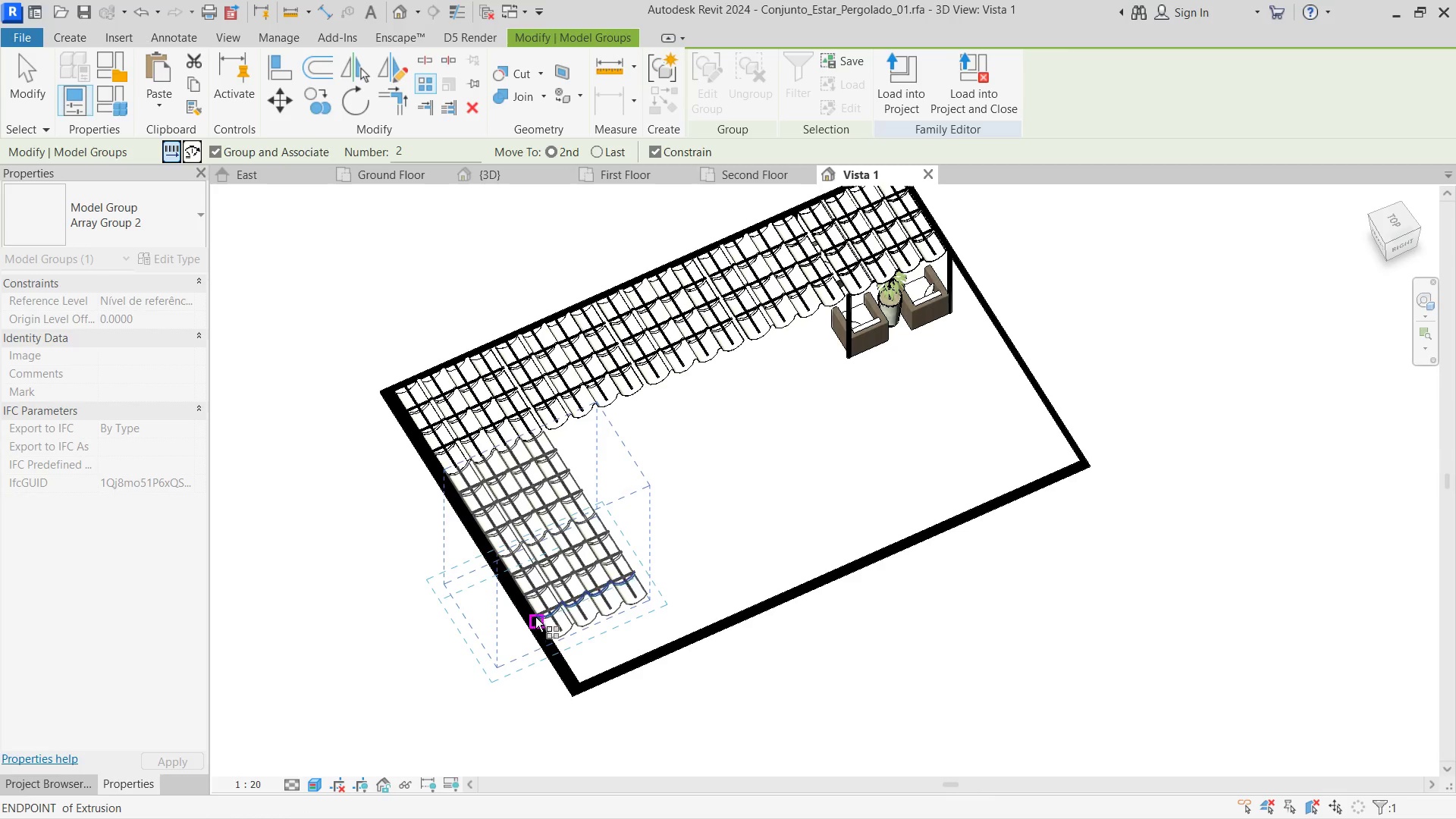 
left_click([540, 614])
 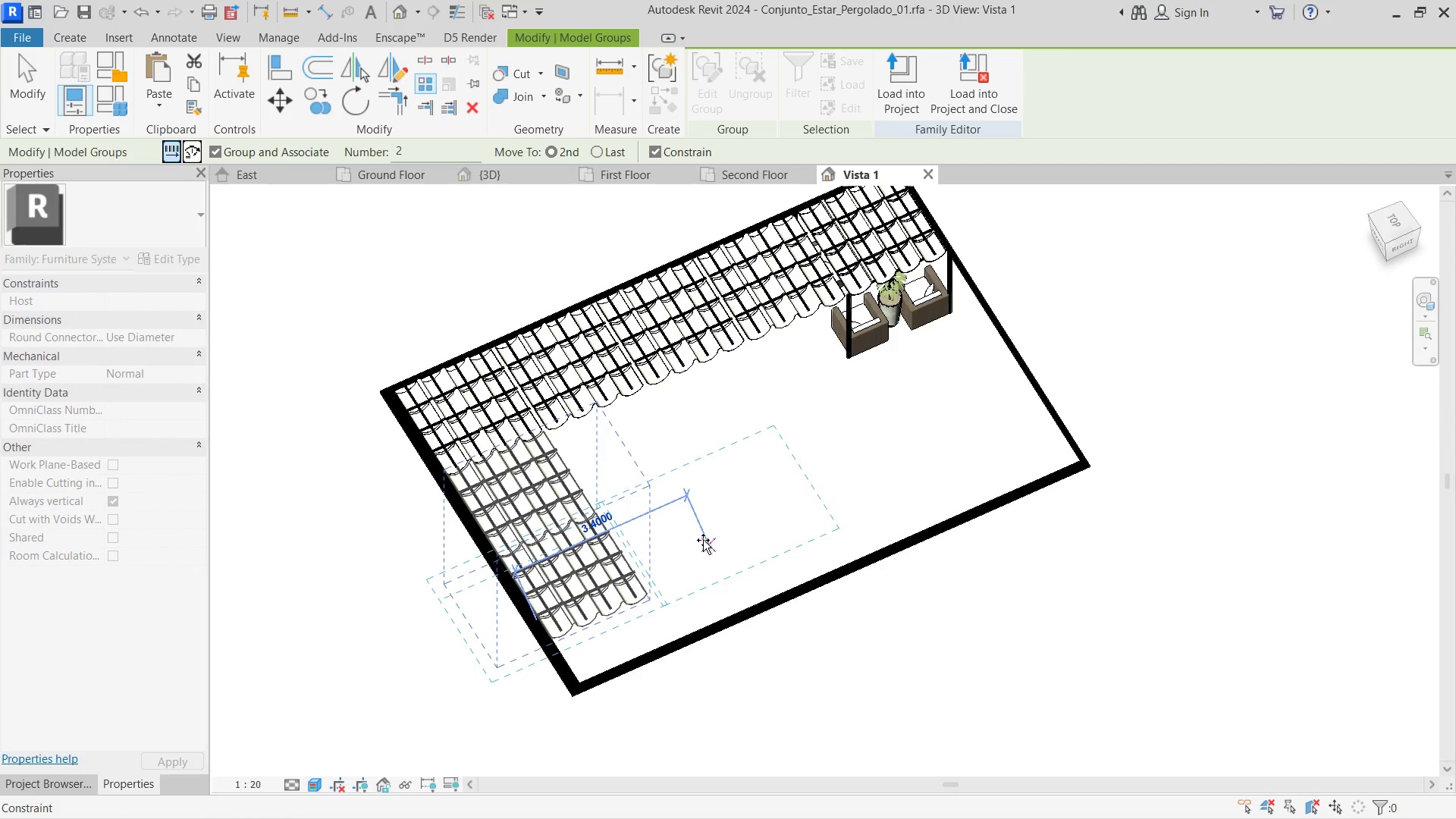 
left_click([701, 541])
 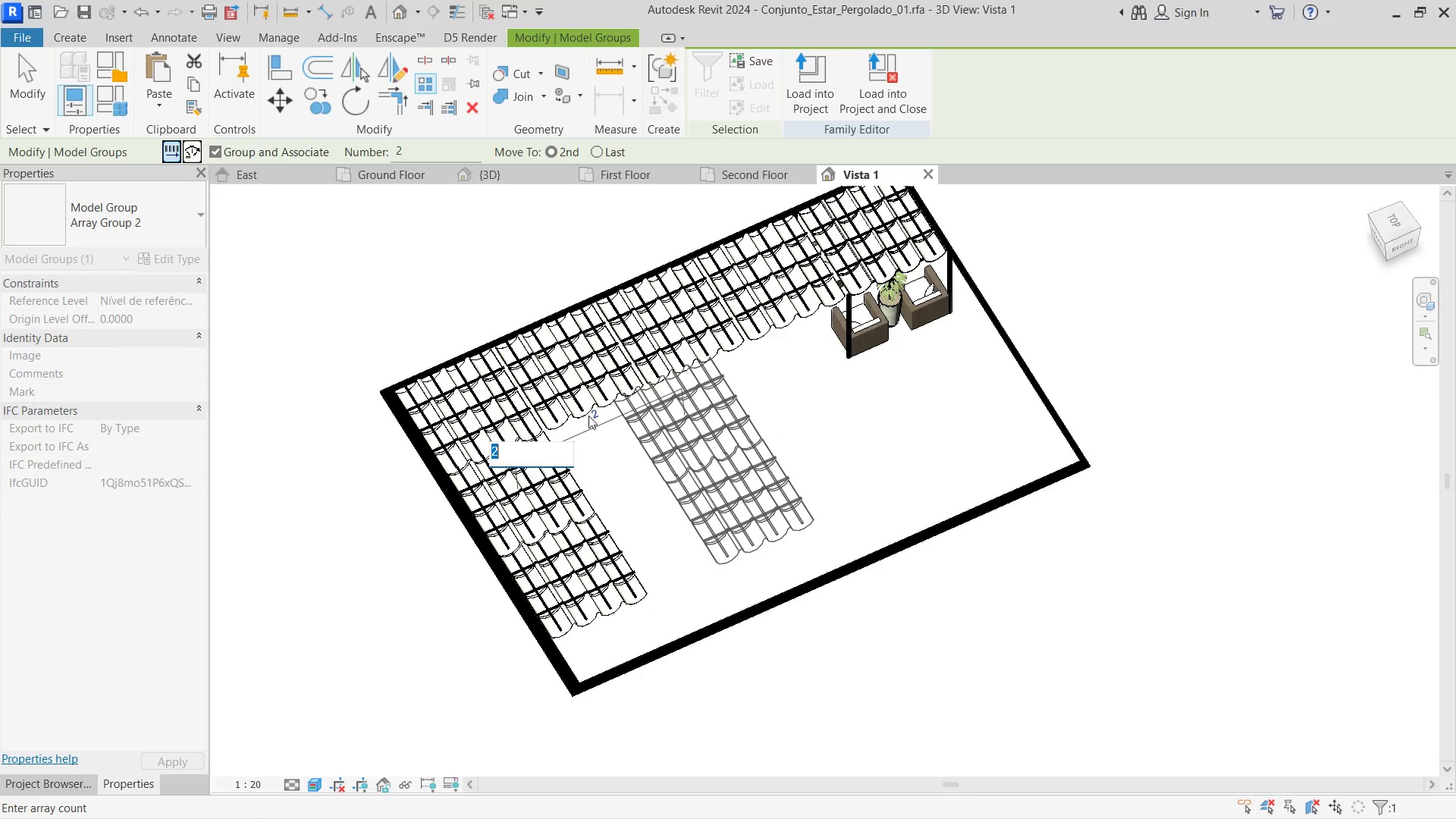 
key(Escape)
 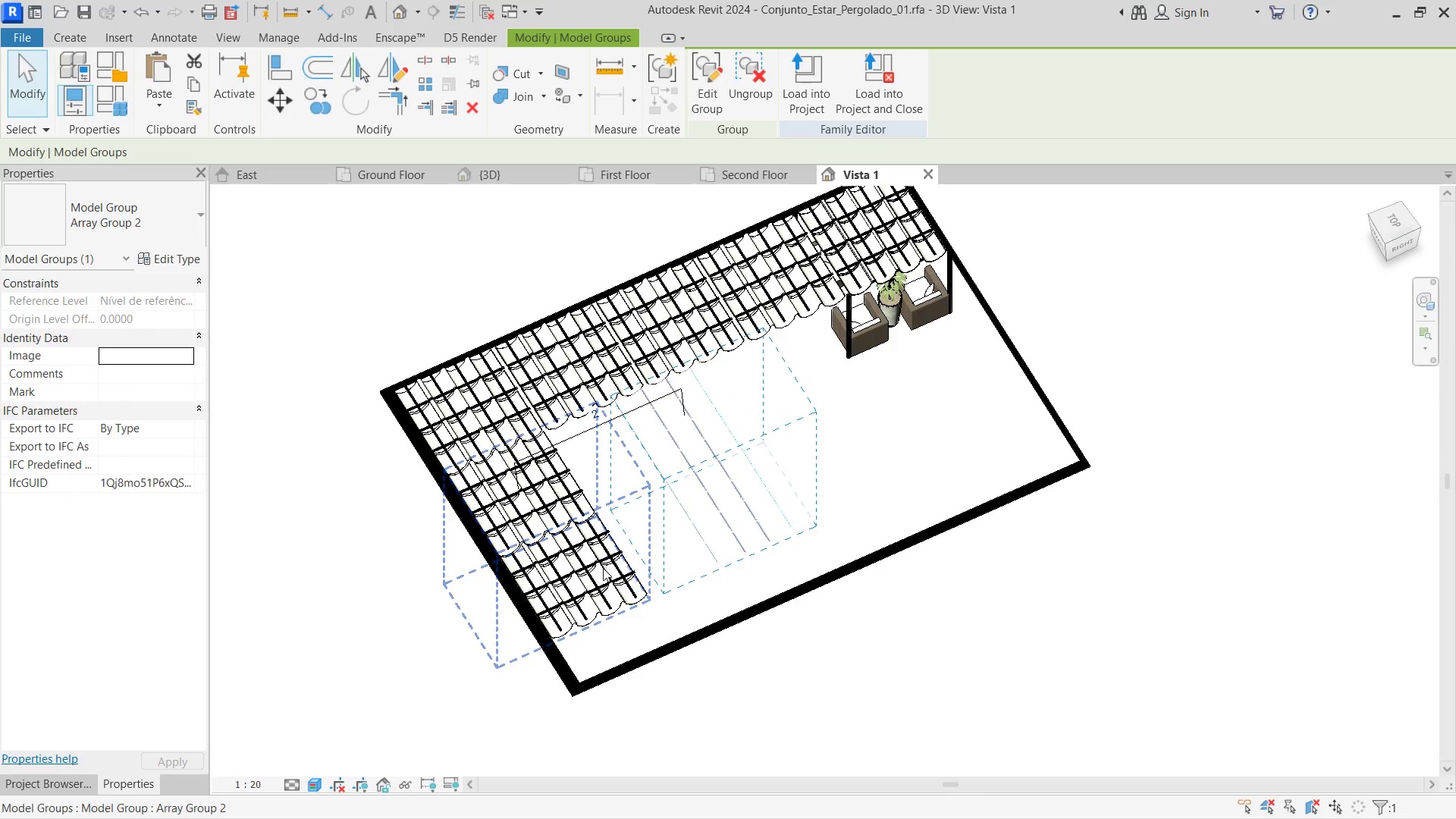 
left_click([603, 568])
 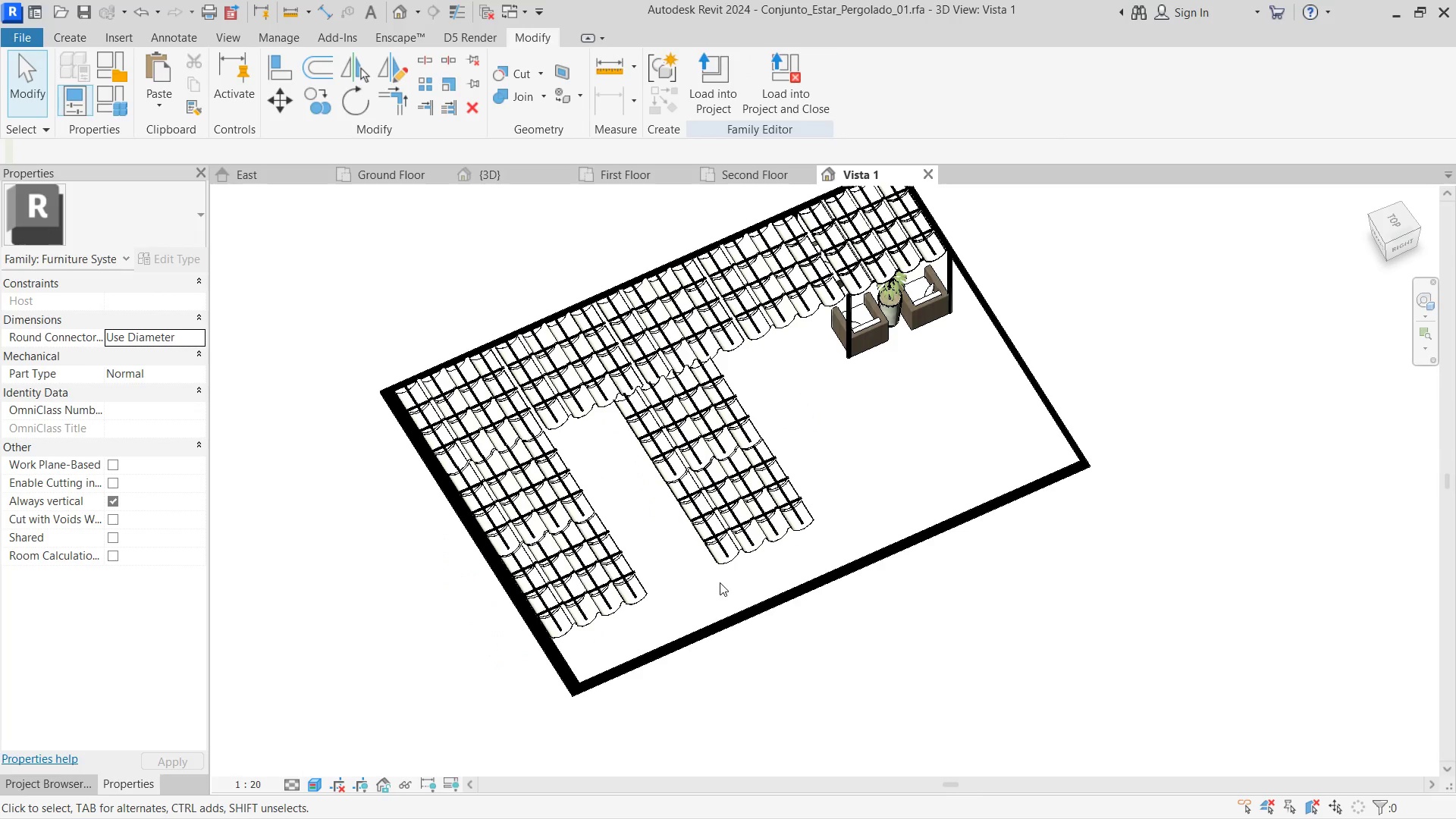 
left_click([723, 554])
 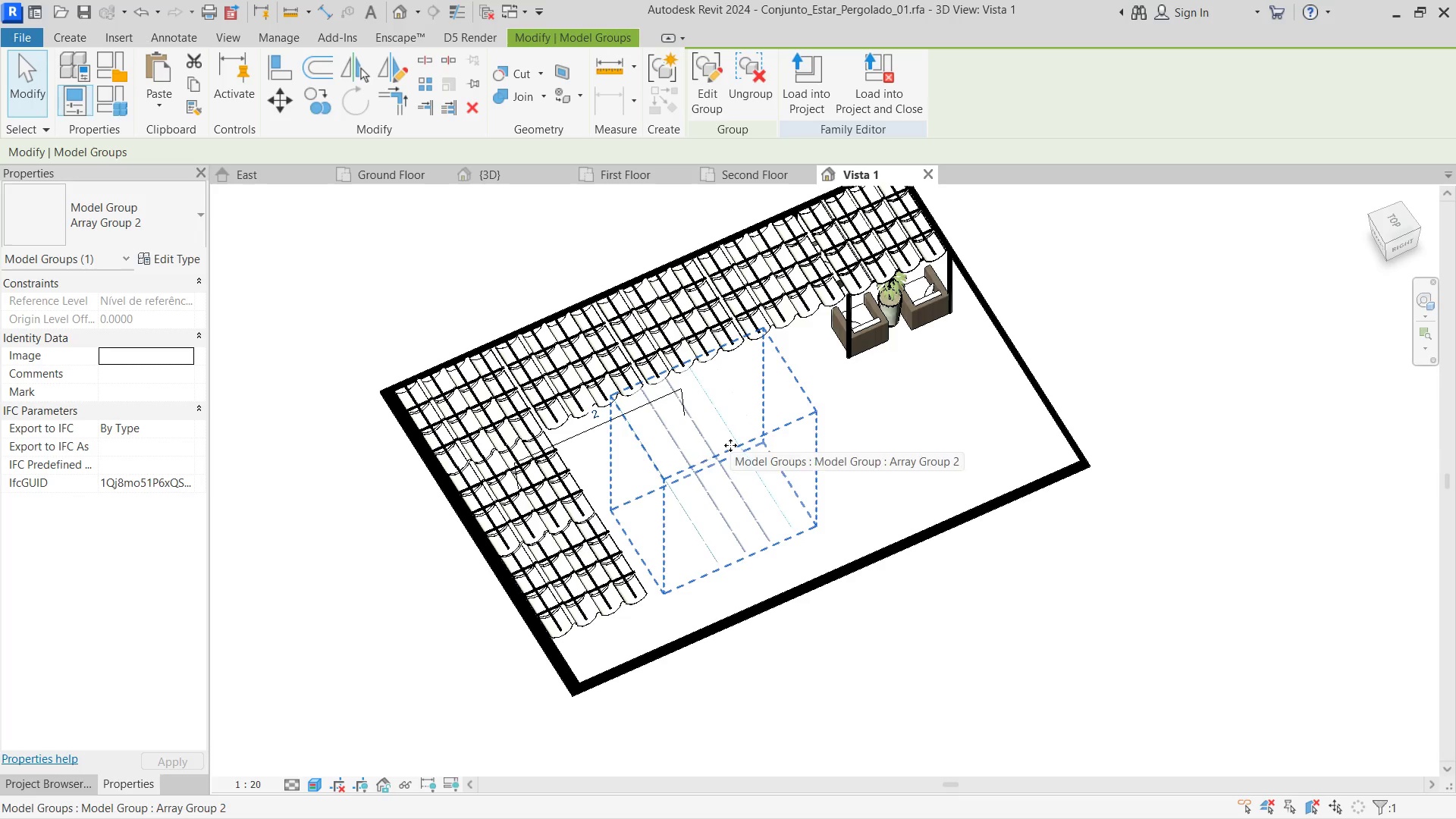 
key(Delete)
 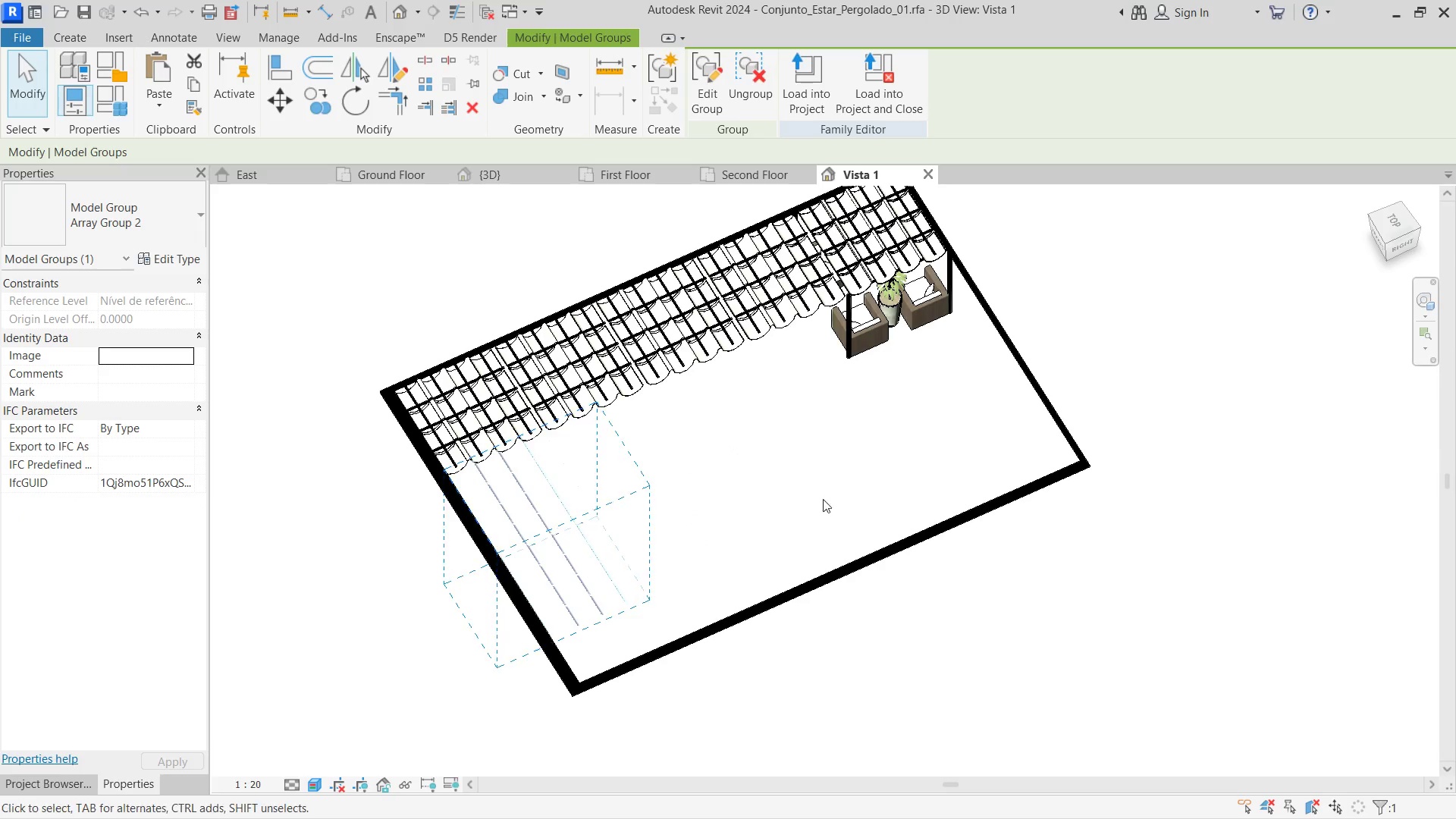 
hold_key(key=ShiftLeft, duration=1.53)
 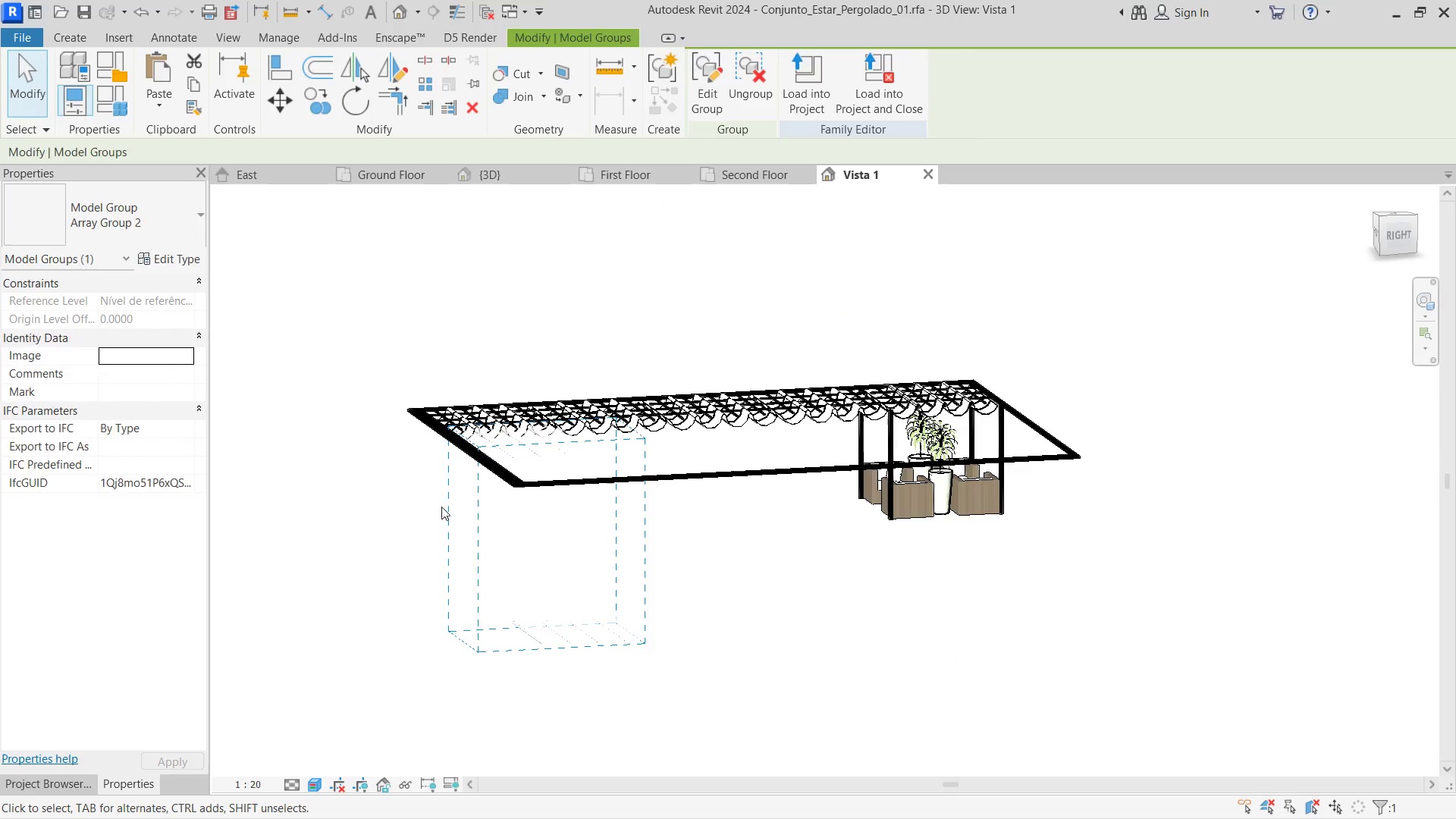 
left_click([408, 540])
 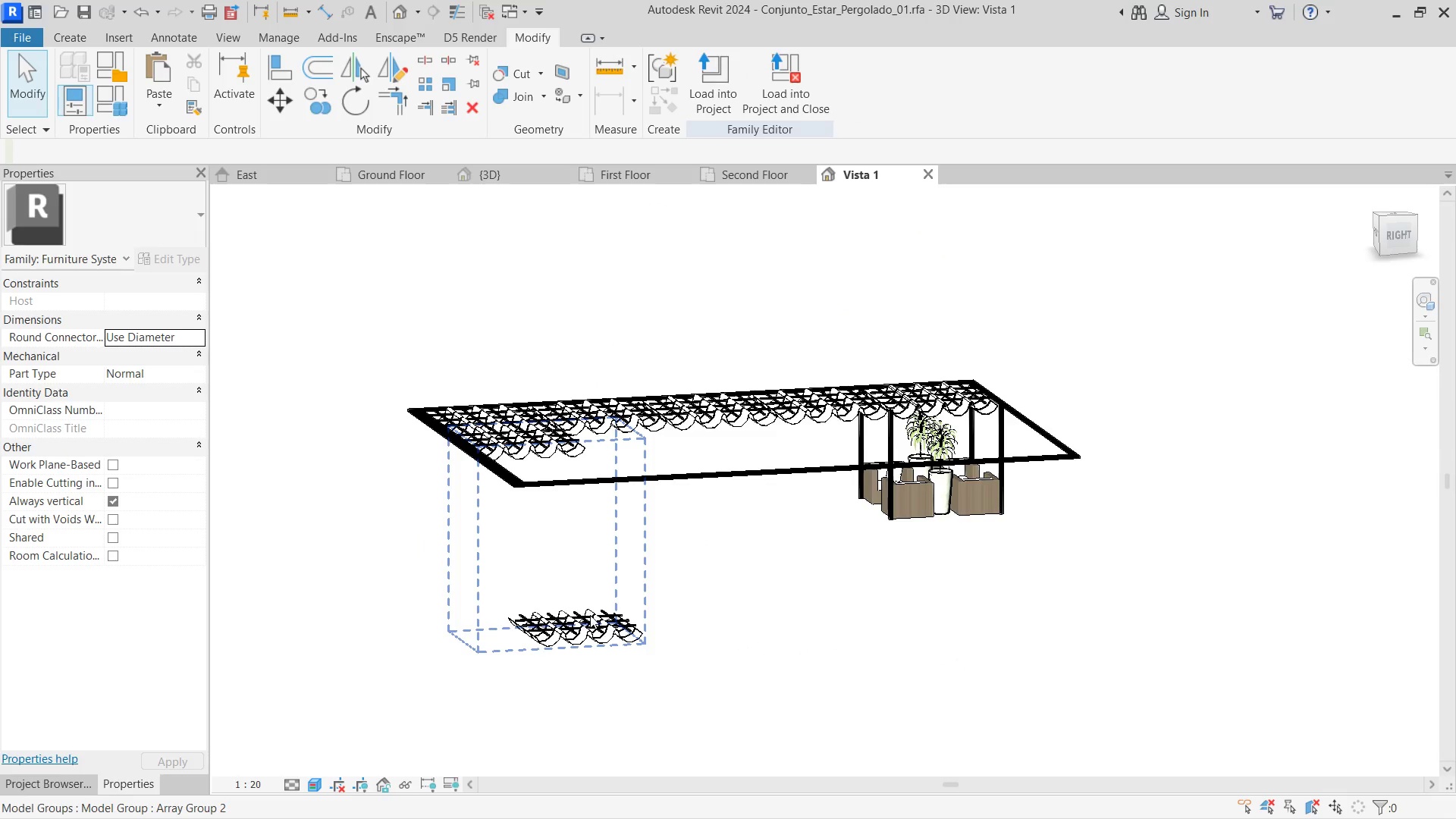 
left_click([590, 615])
 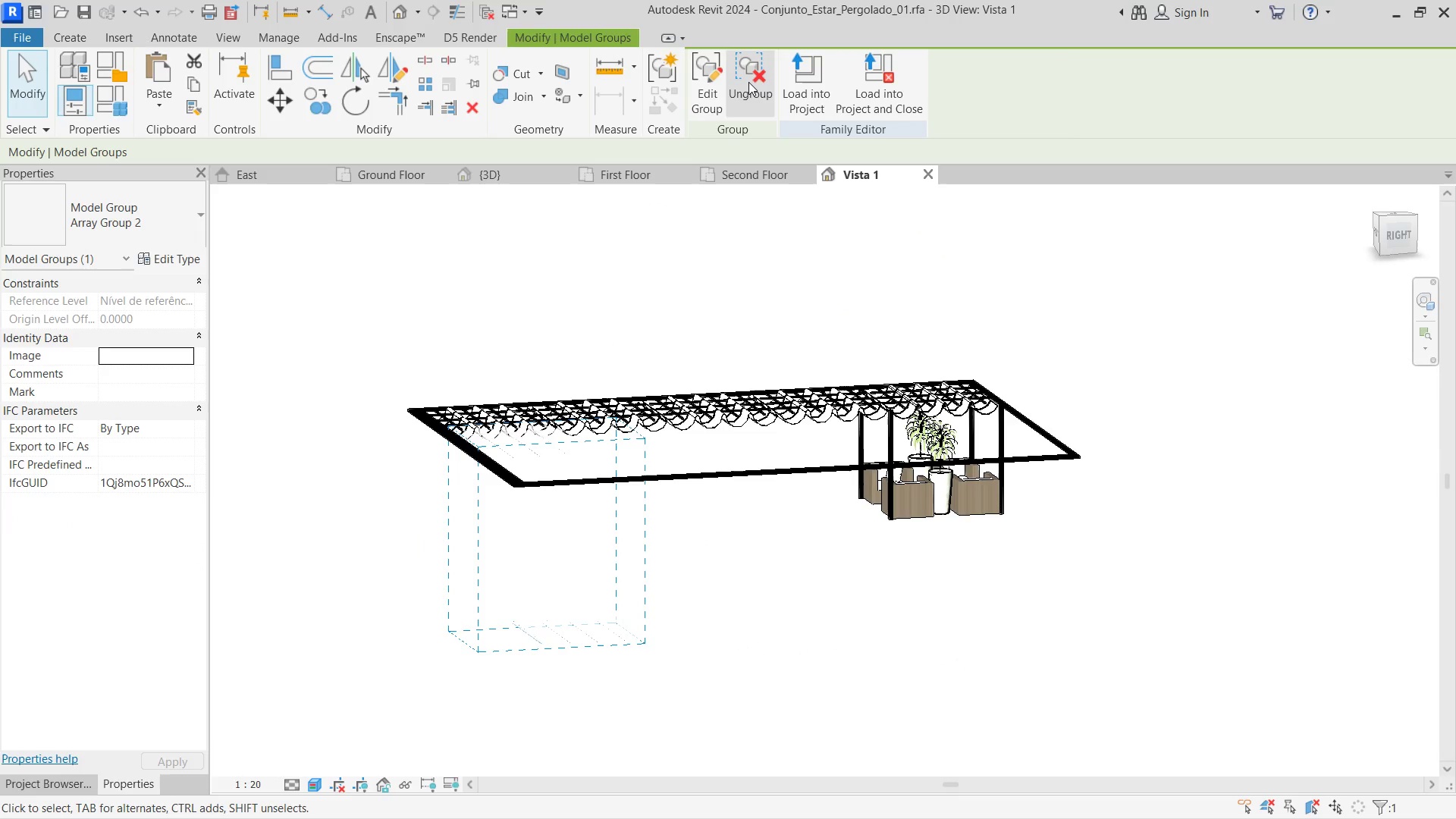 
left_click([748, 82])
 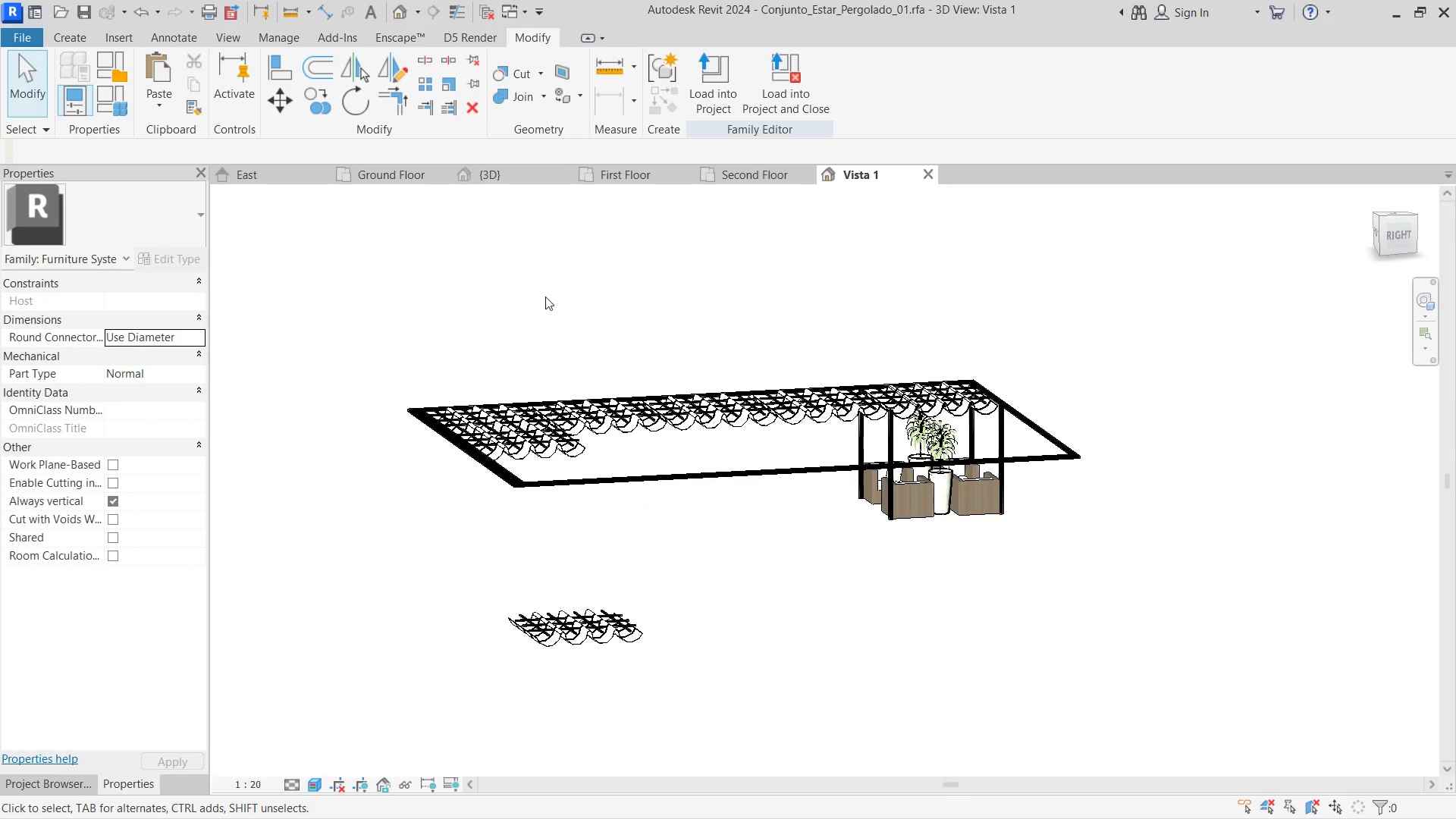 
left_click_drag(start_coordinate=[548, 297], to_coordinate=[553, 311])
 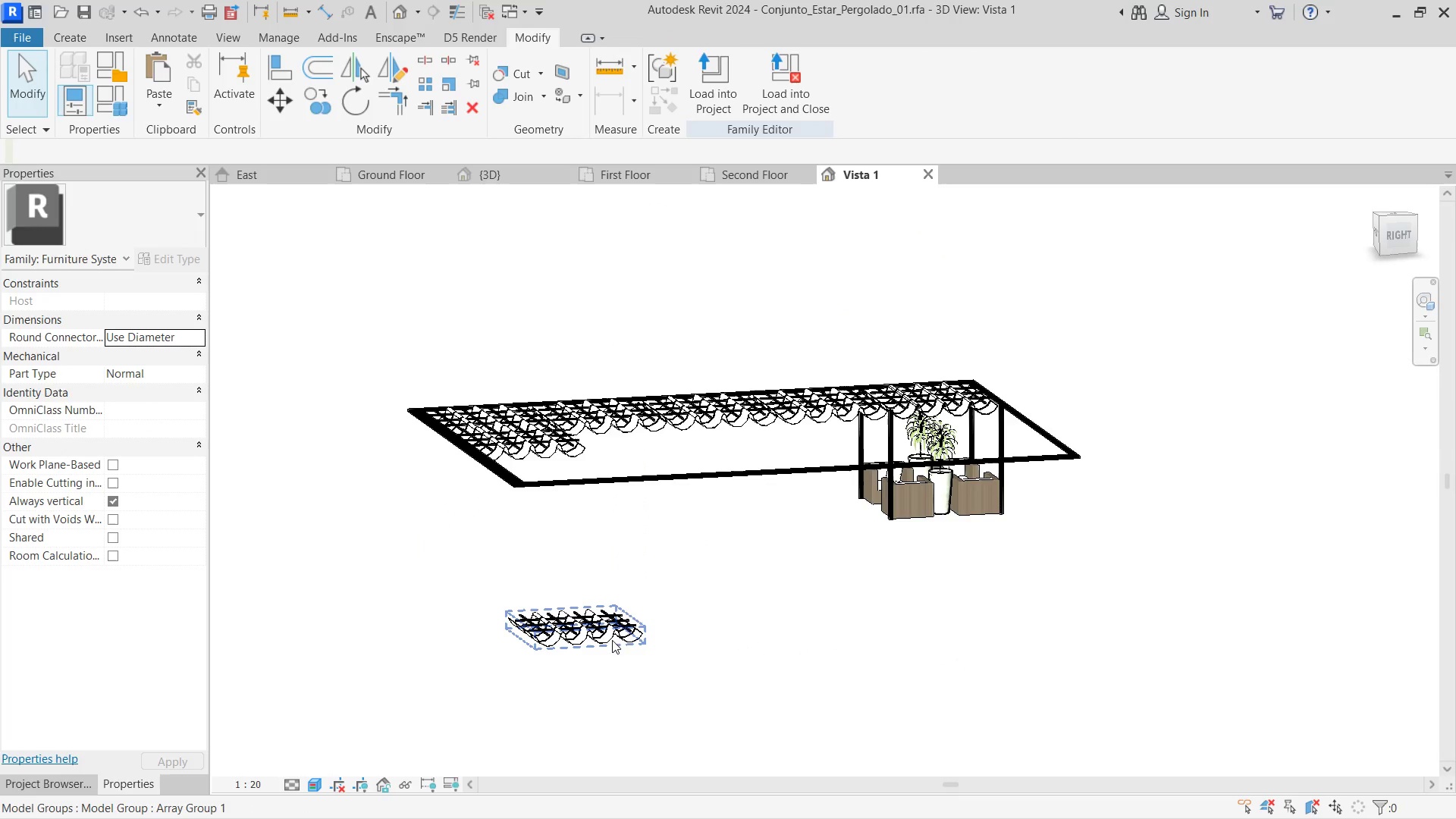 
left_click([607, 632])
 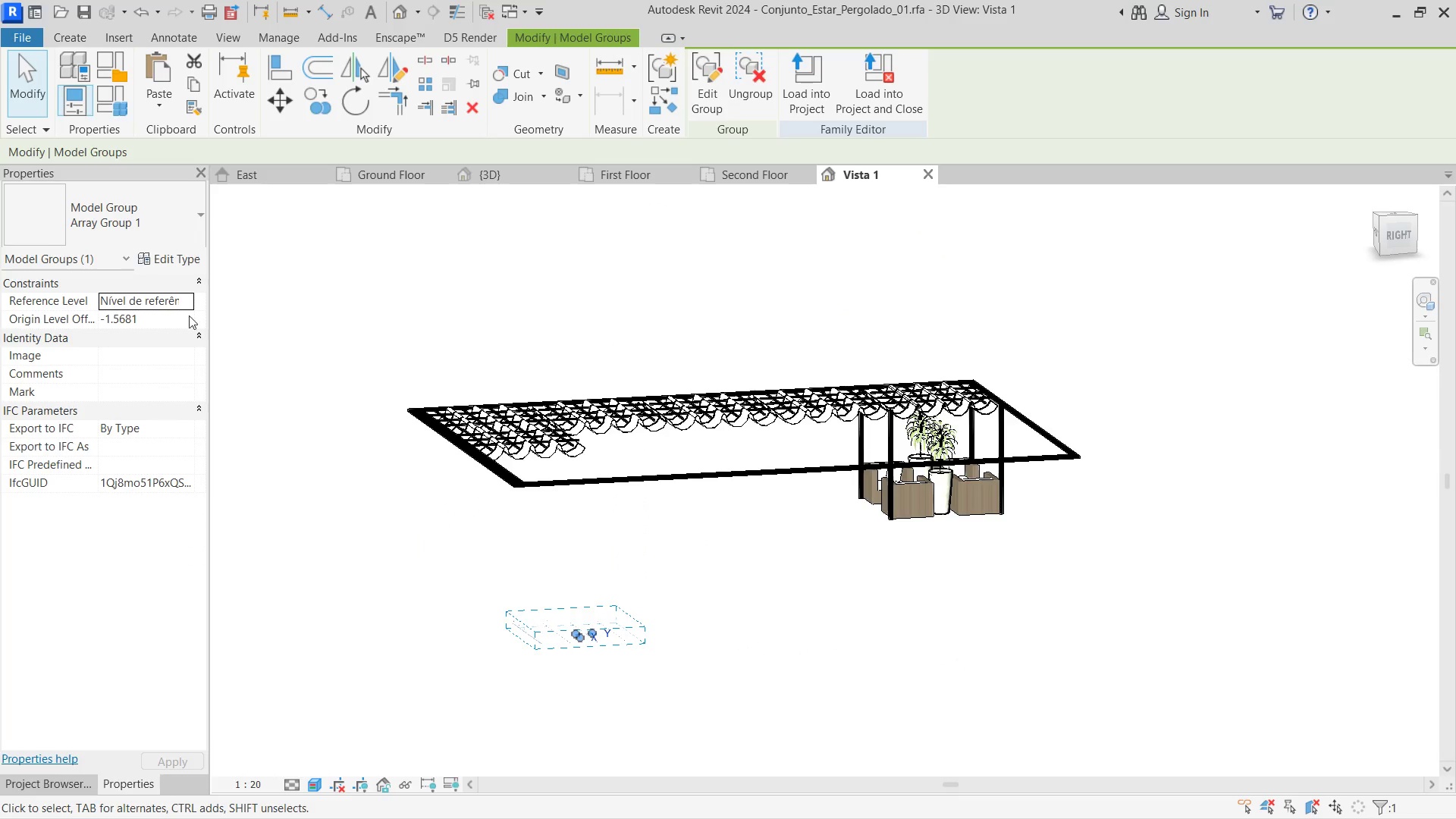 
left_click([157, 322])
 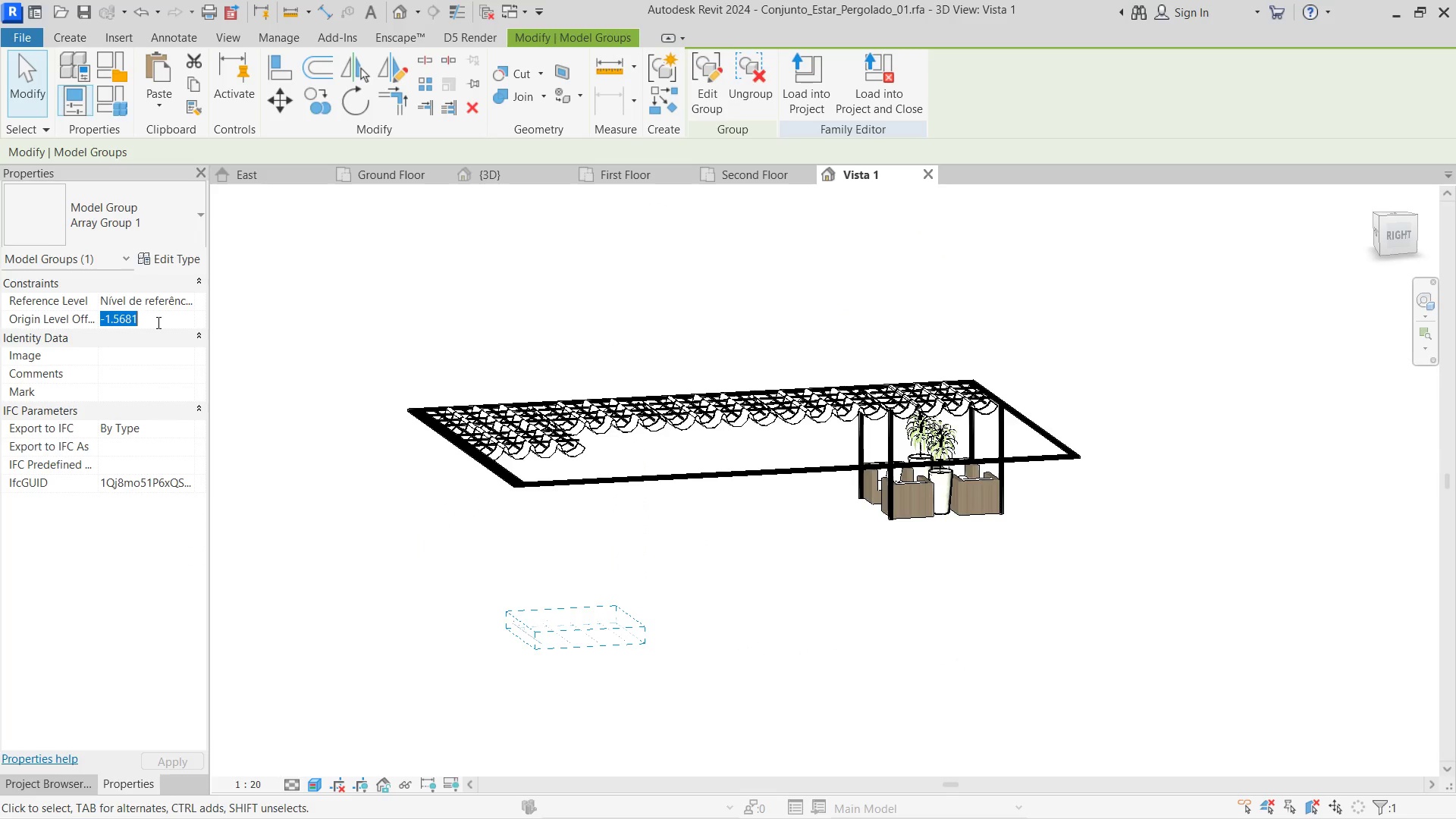 
key(Numpad0)
 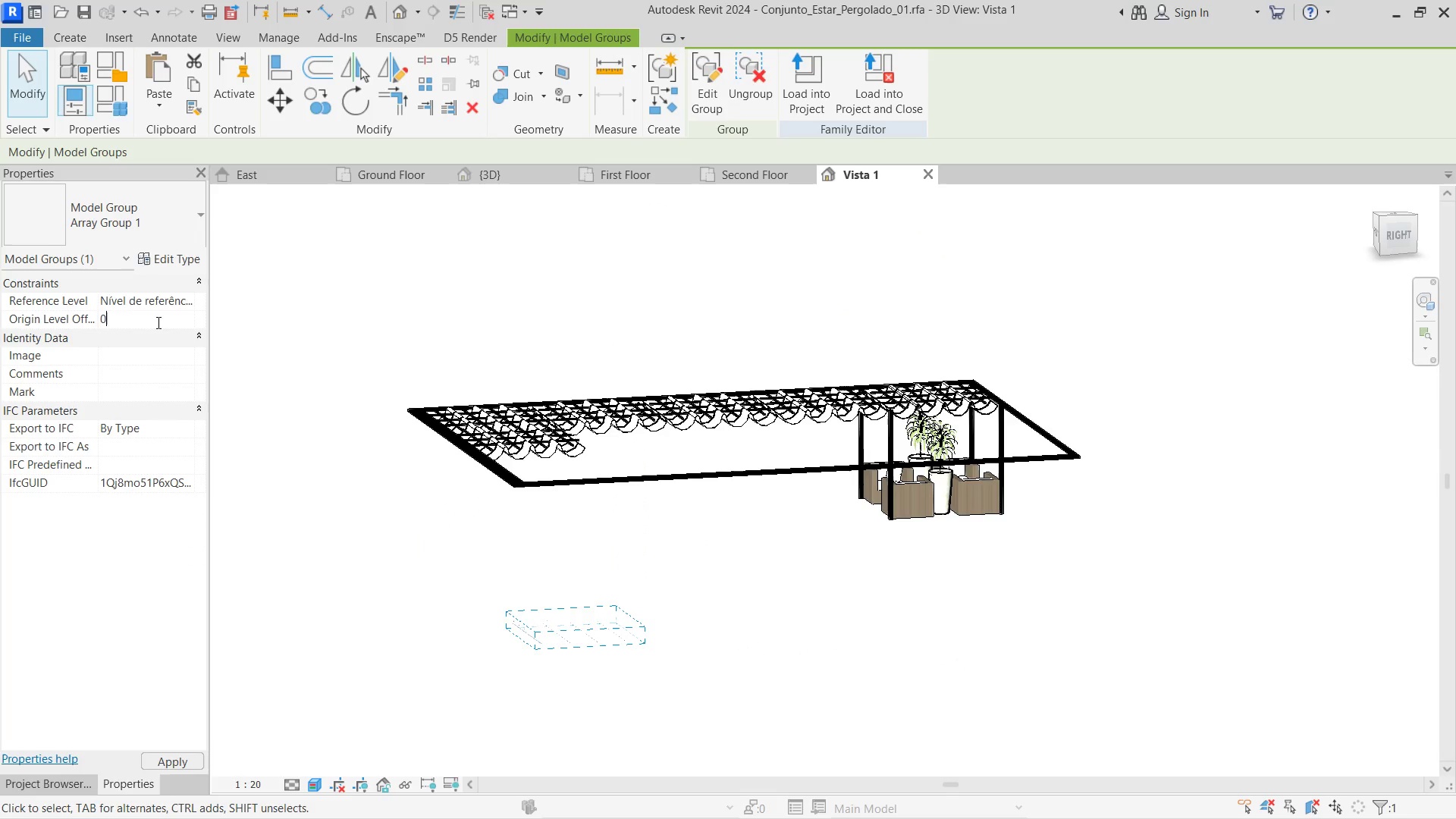 
key(NumpadEnter)
 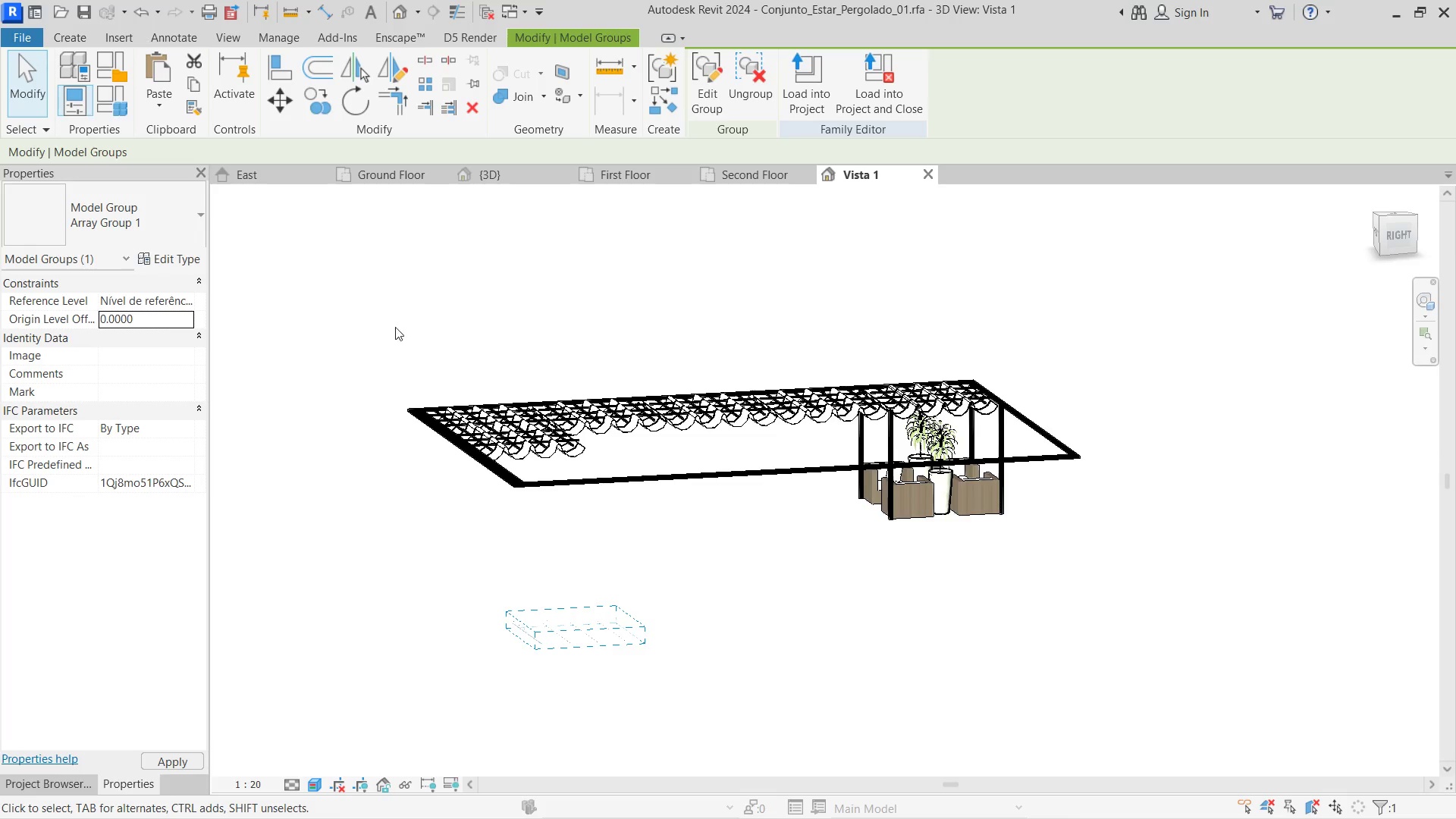 
left_click([418, 314])
 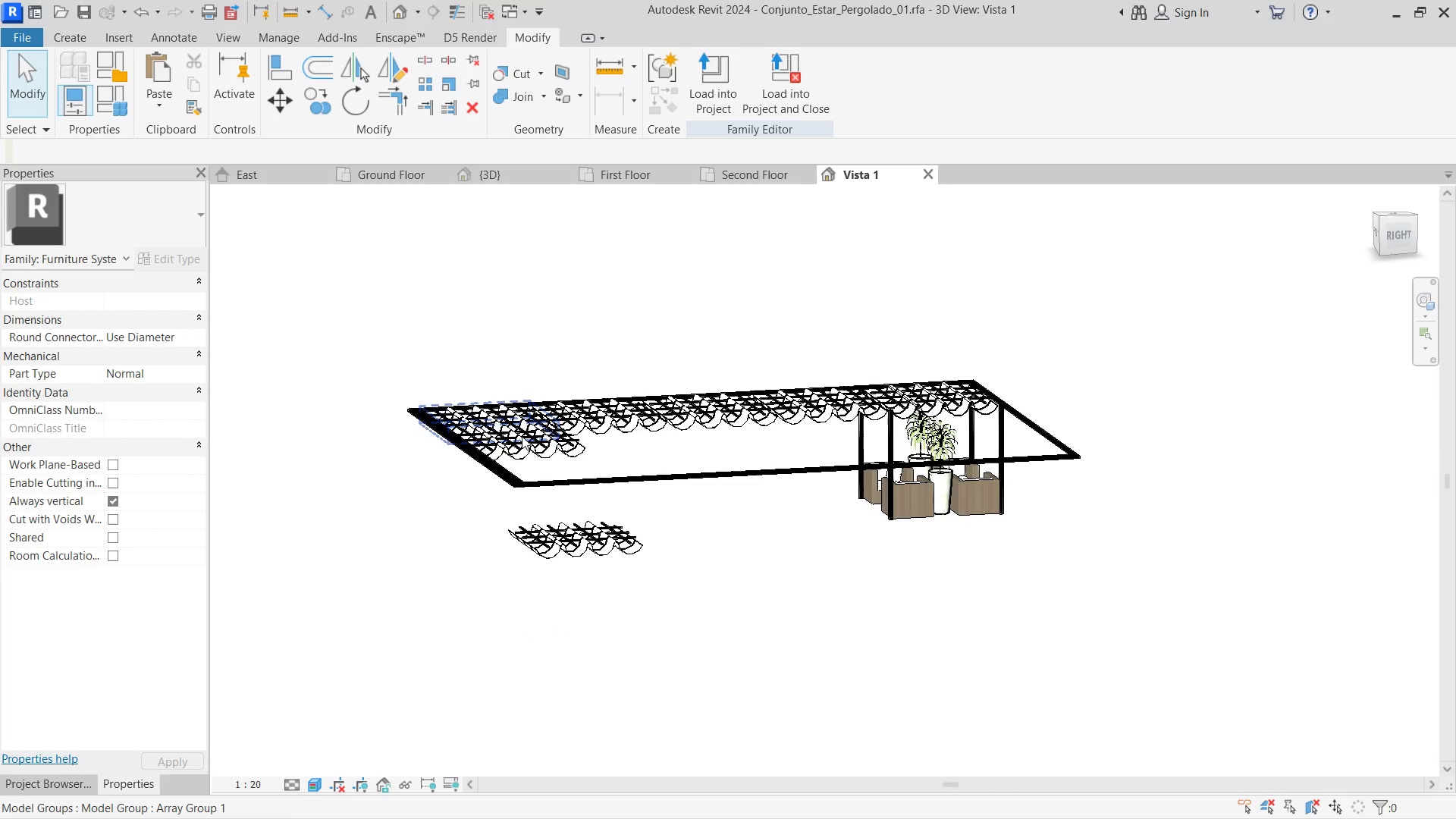 
left_click([529, 451])
 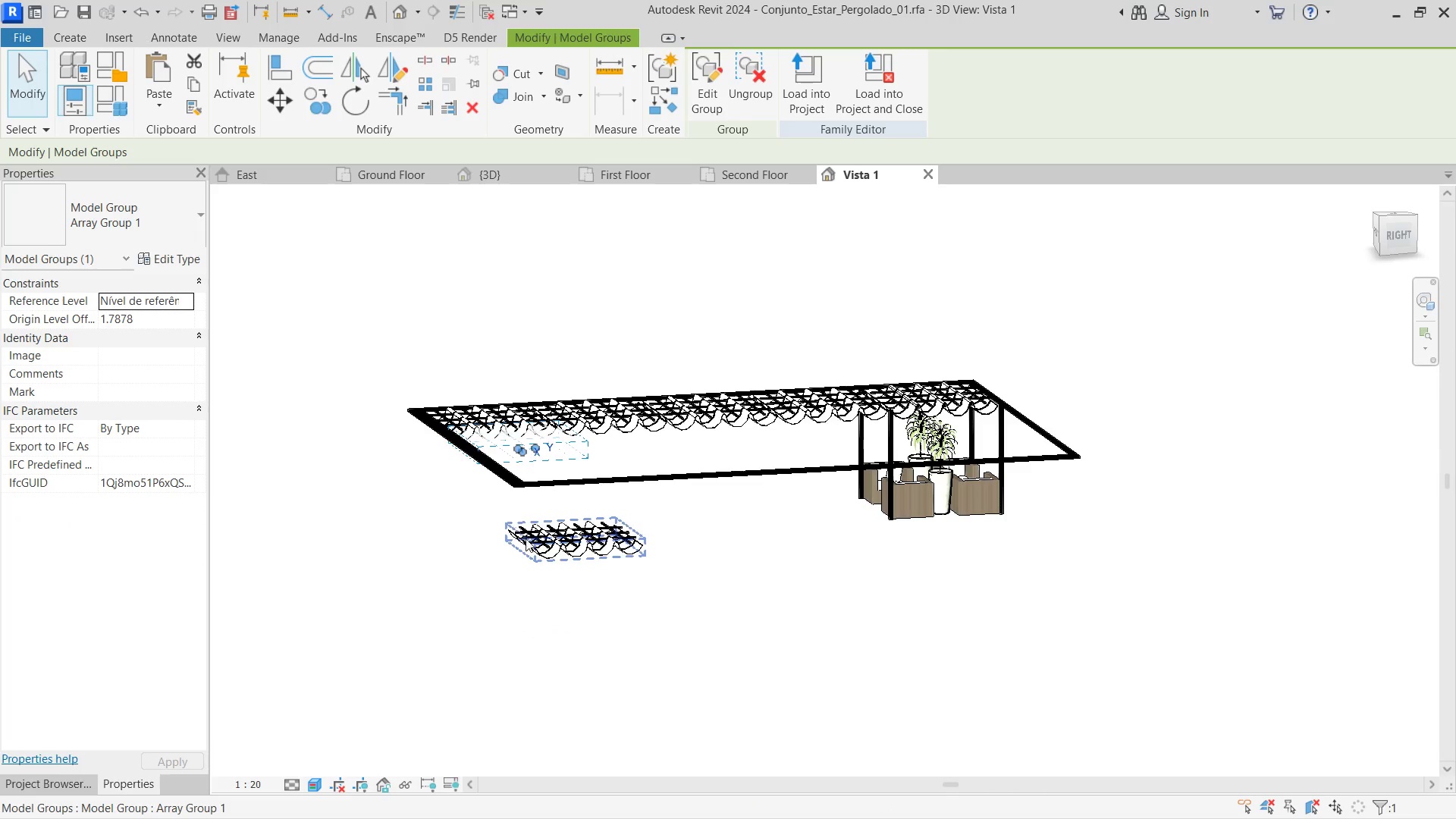 
left_click([545, 550])
 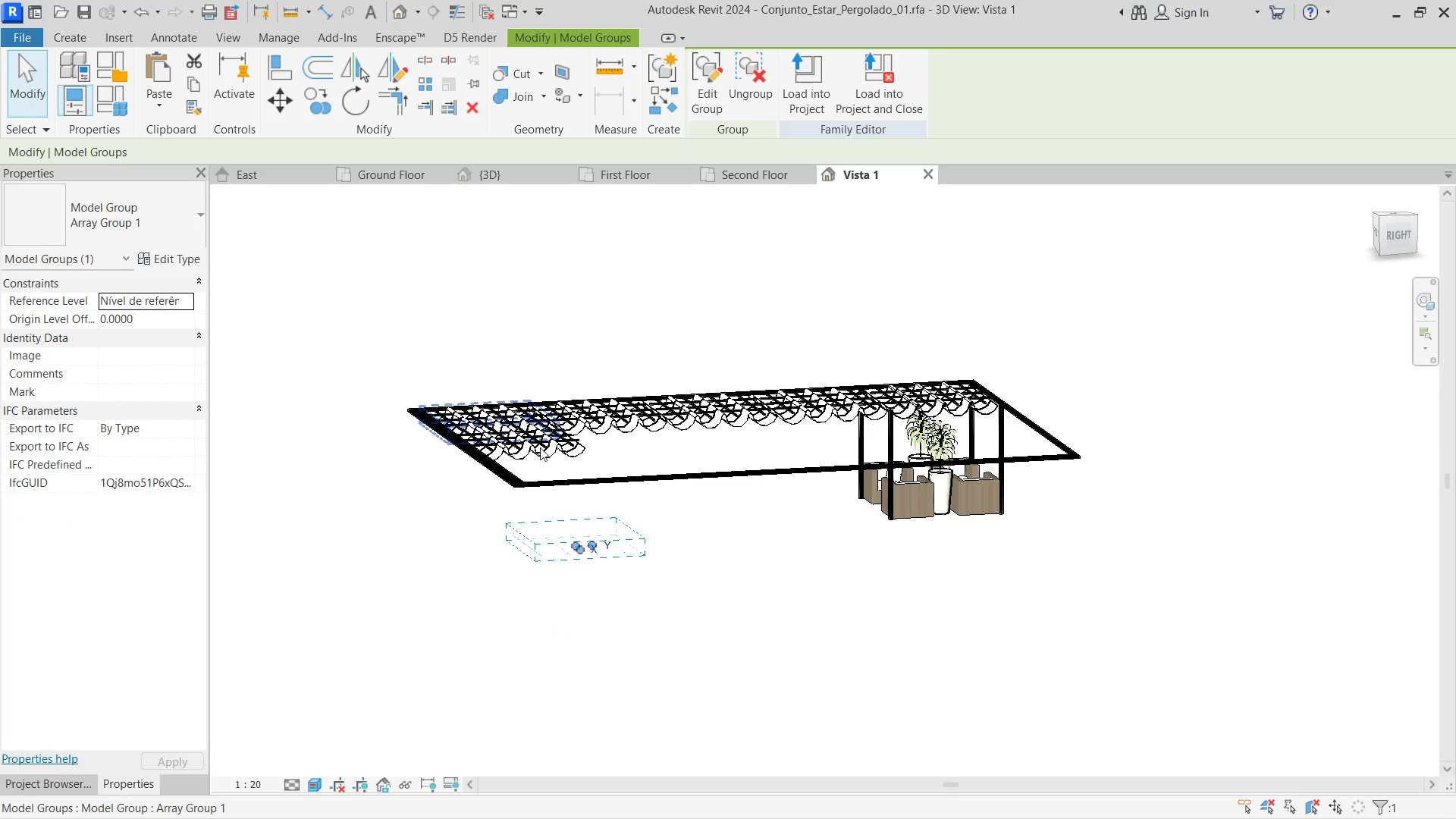 
left_click([570, 464])
 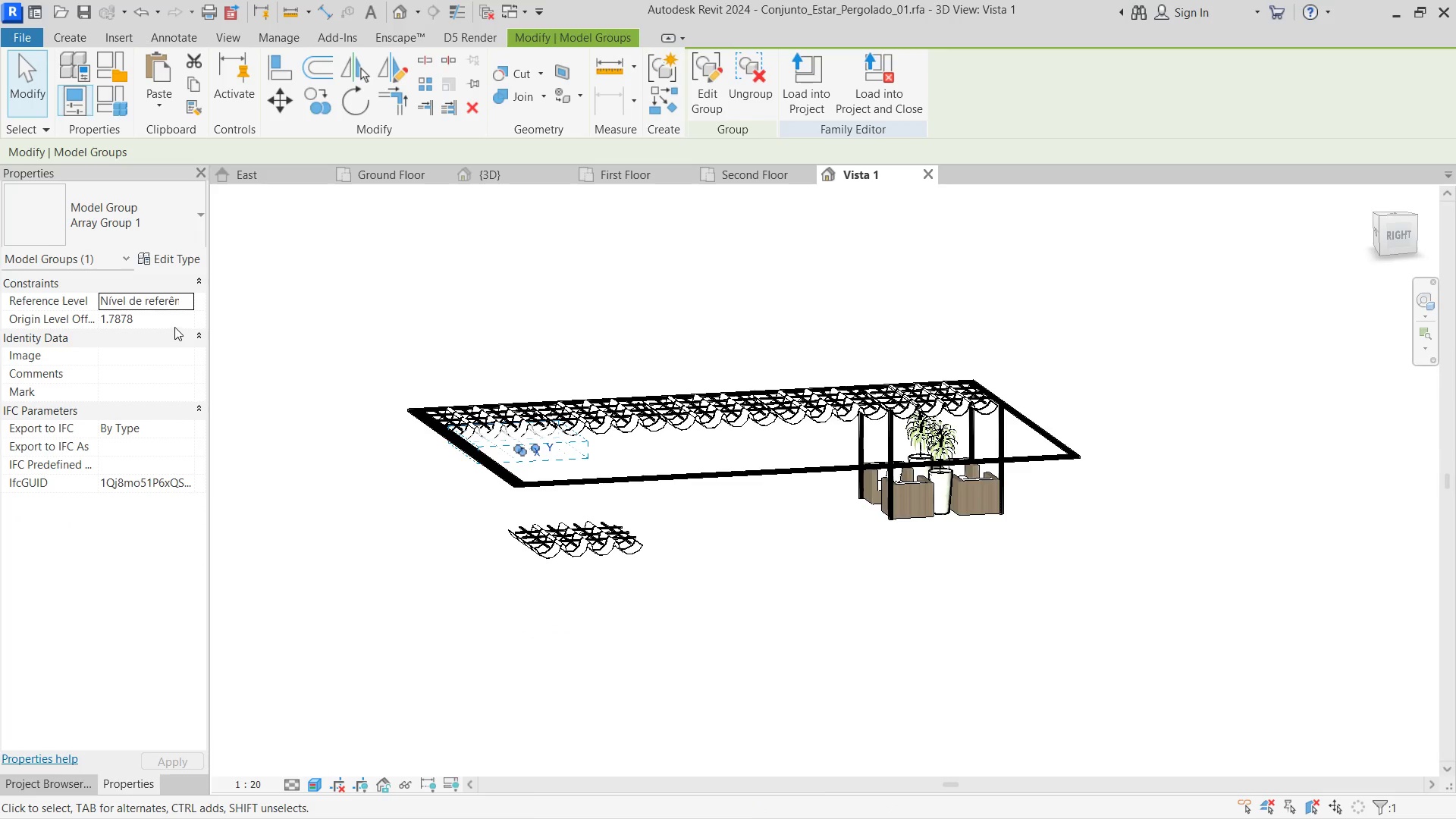 
left_click([176, 322])
 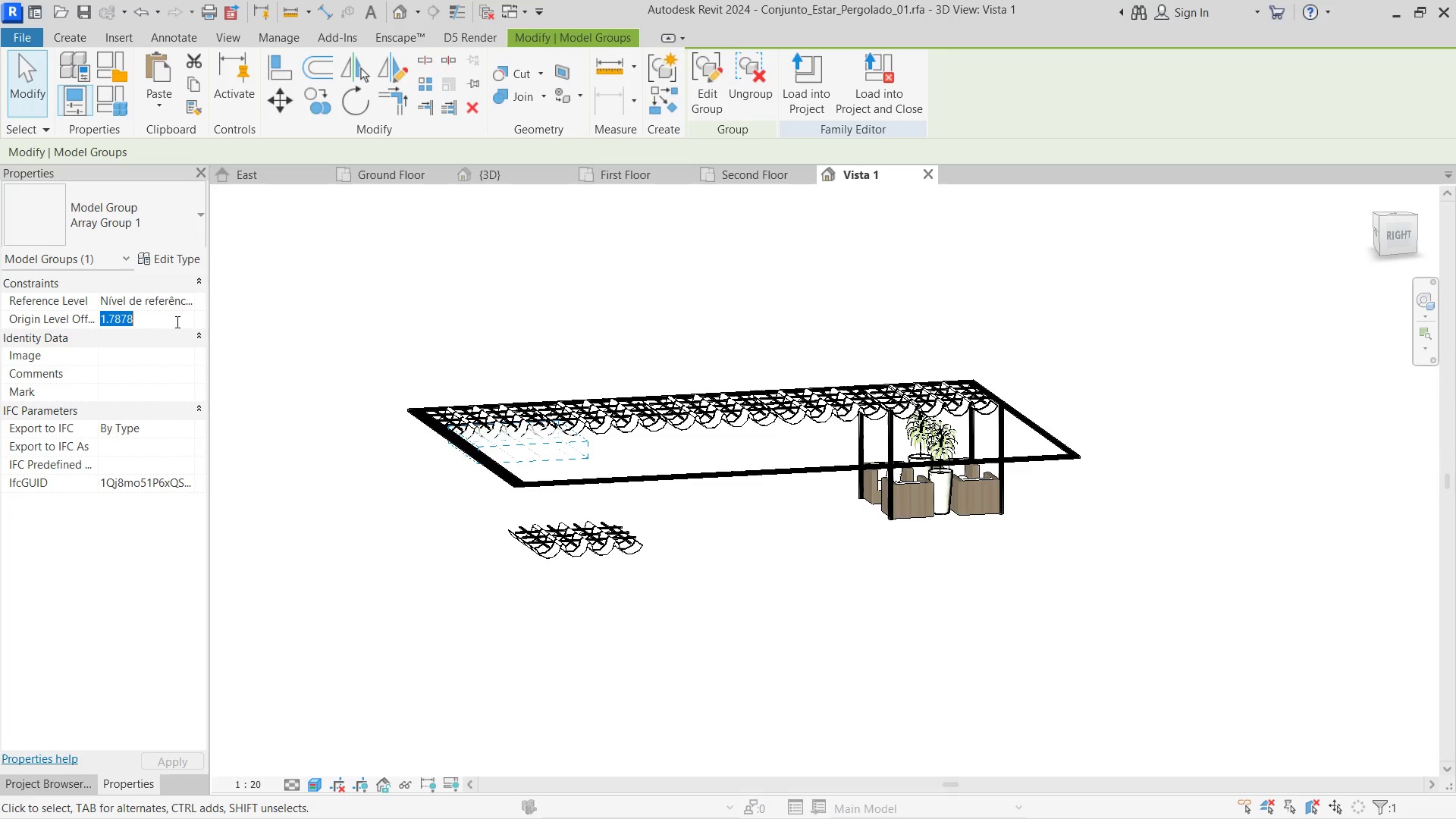 
key(Control+ControlLeft)
 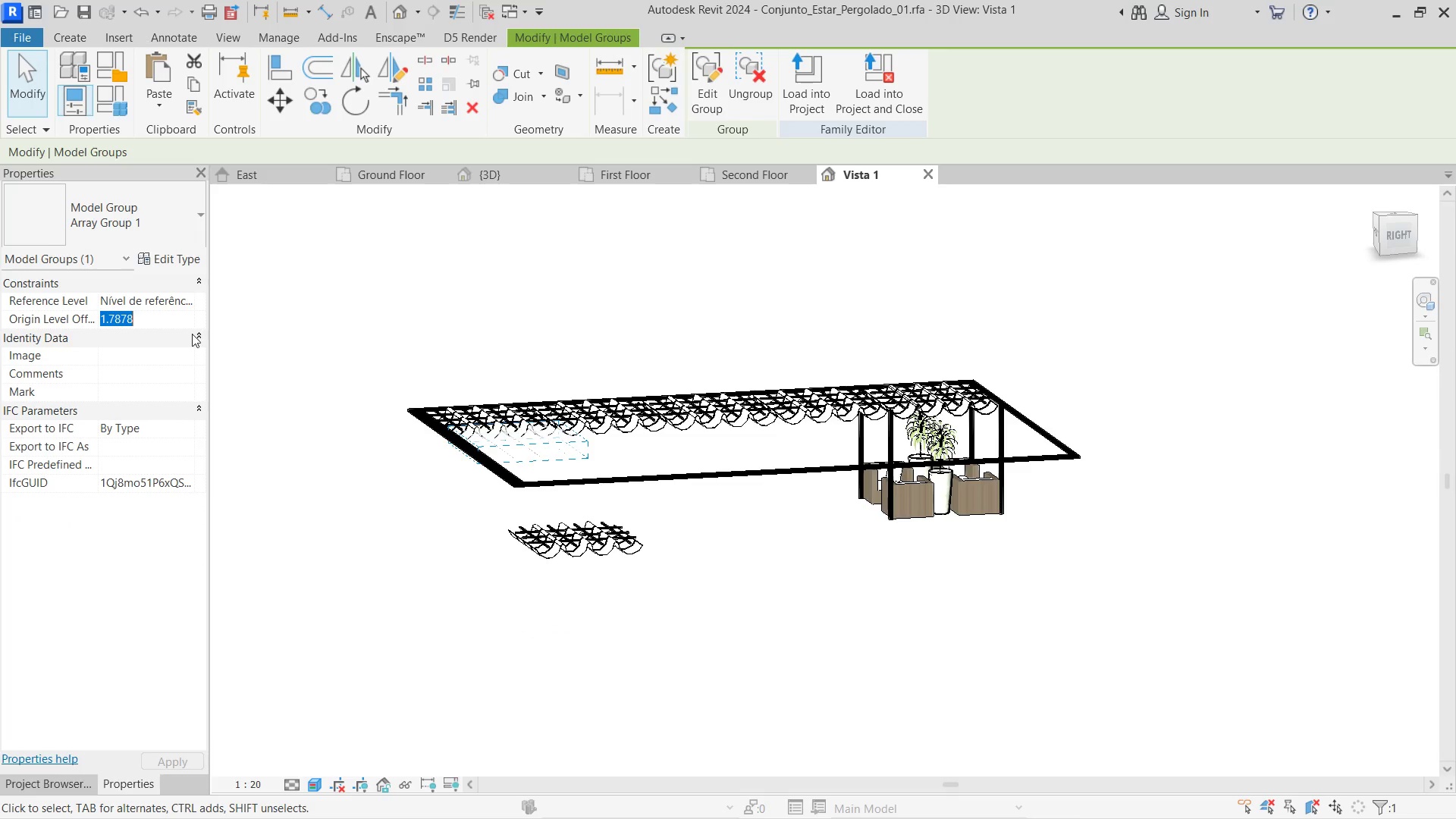 
key(Control+C)
 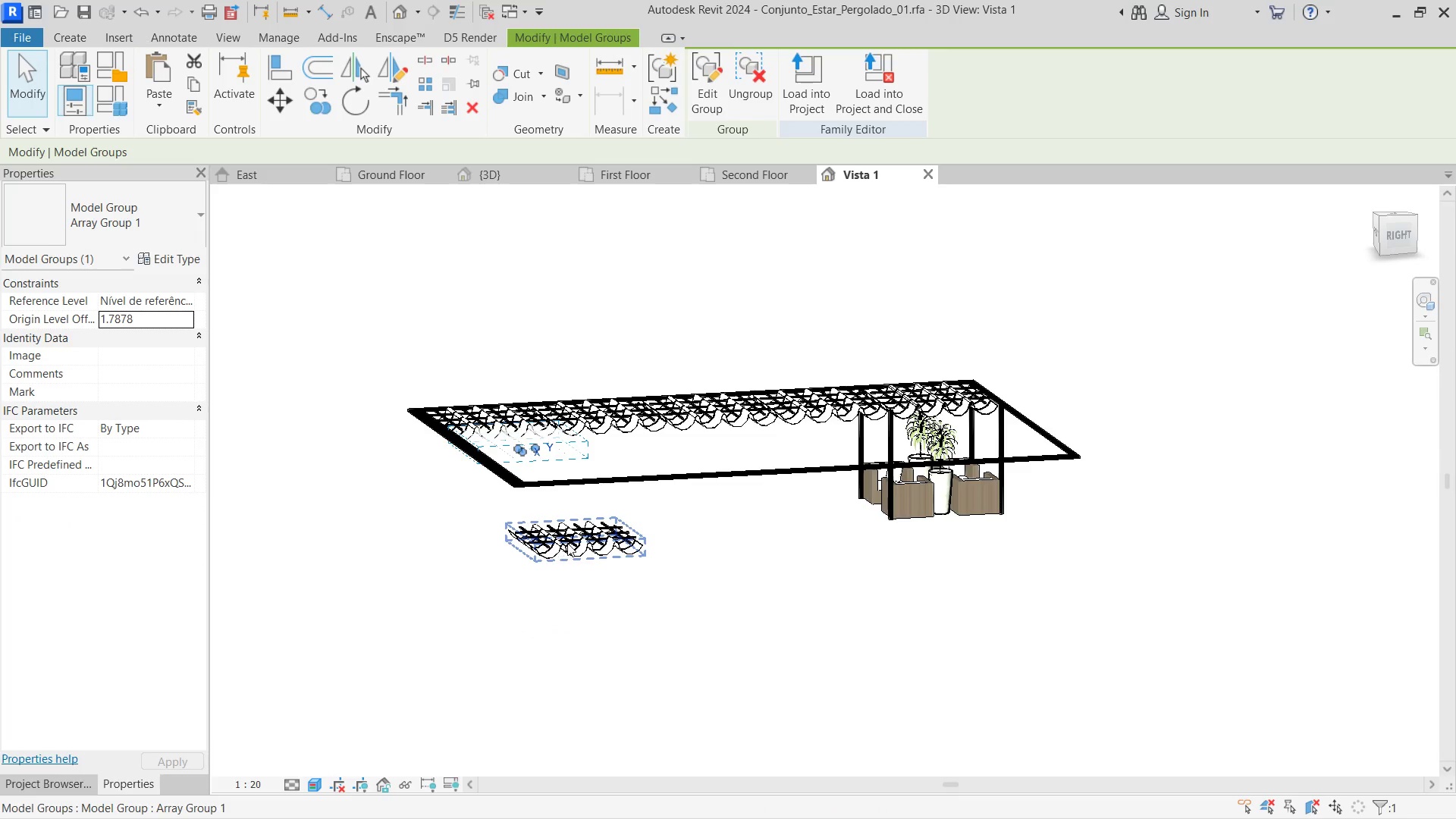 
left_click([567, 543])
 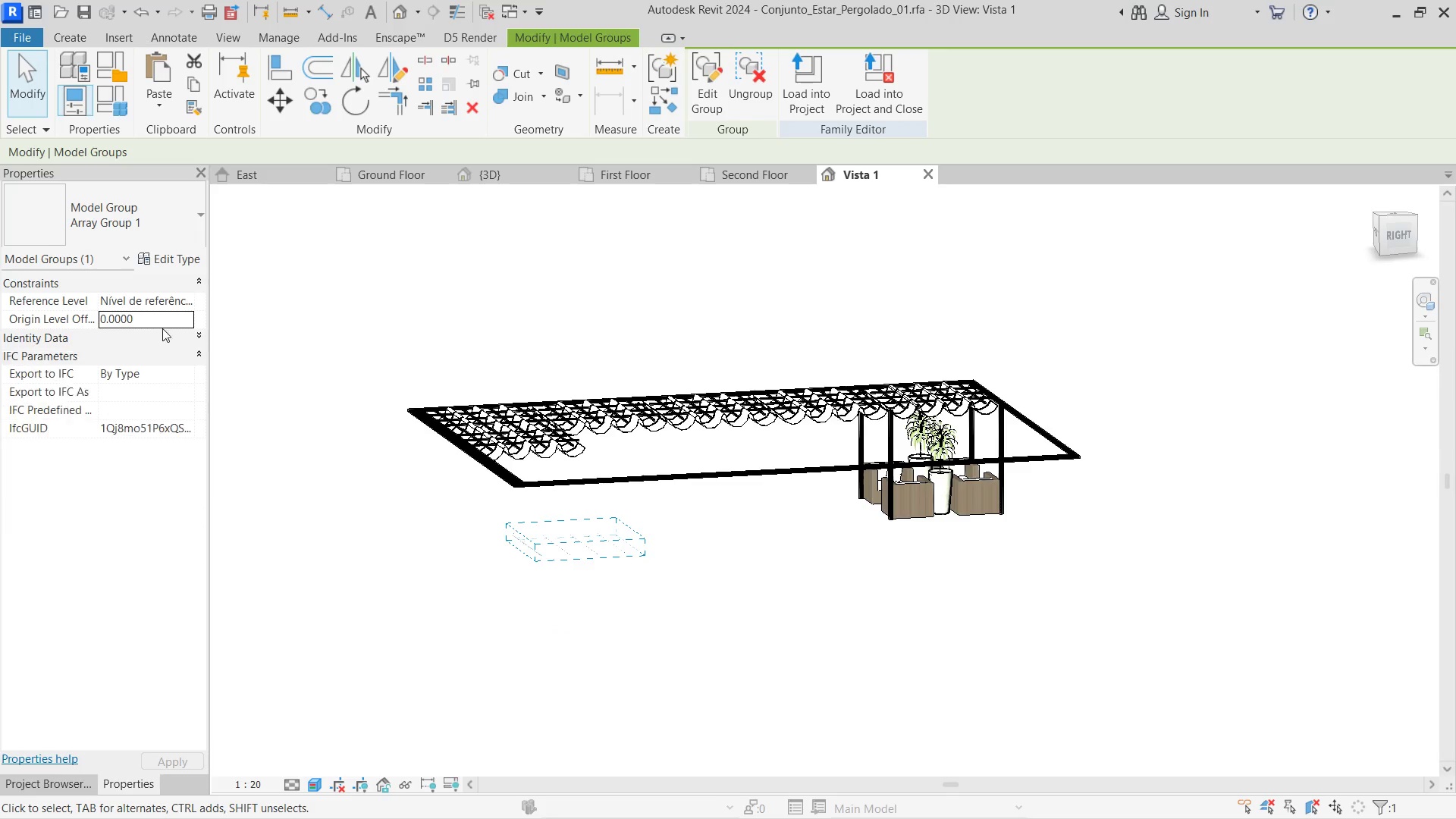 
double_click([157, 322])
 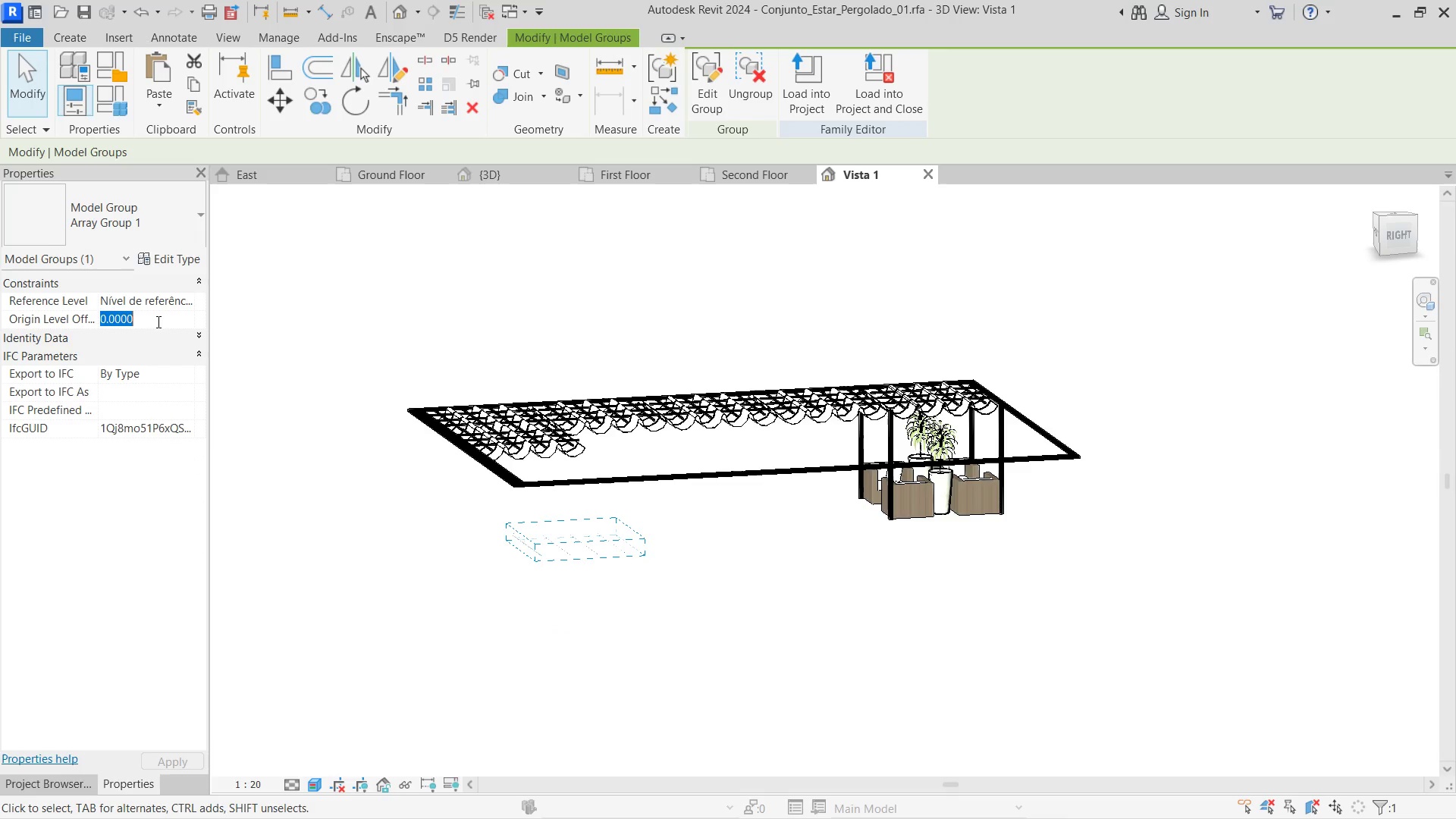 
key(Control+V)
 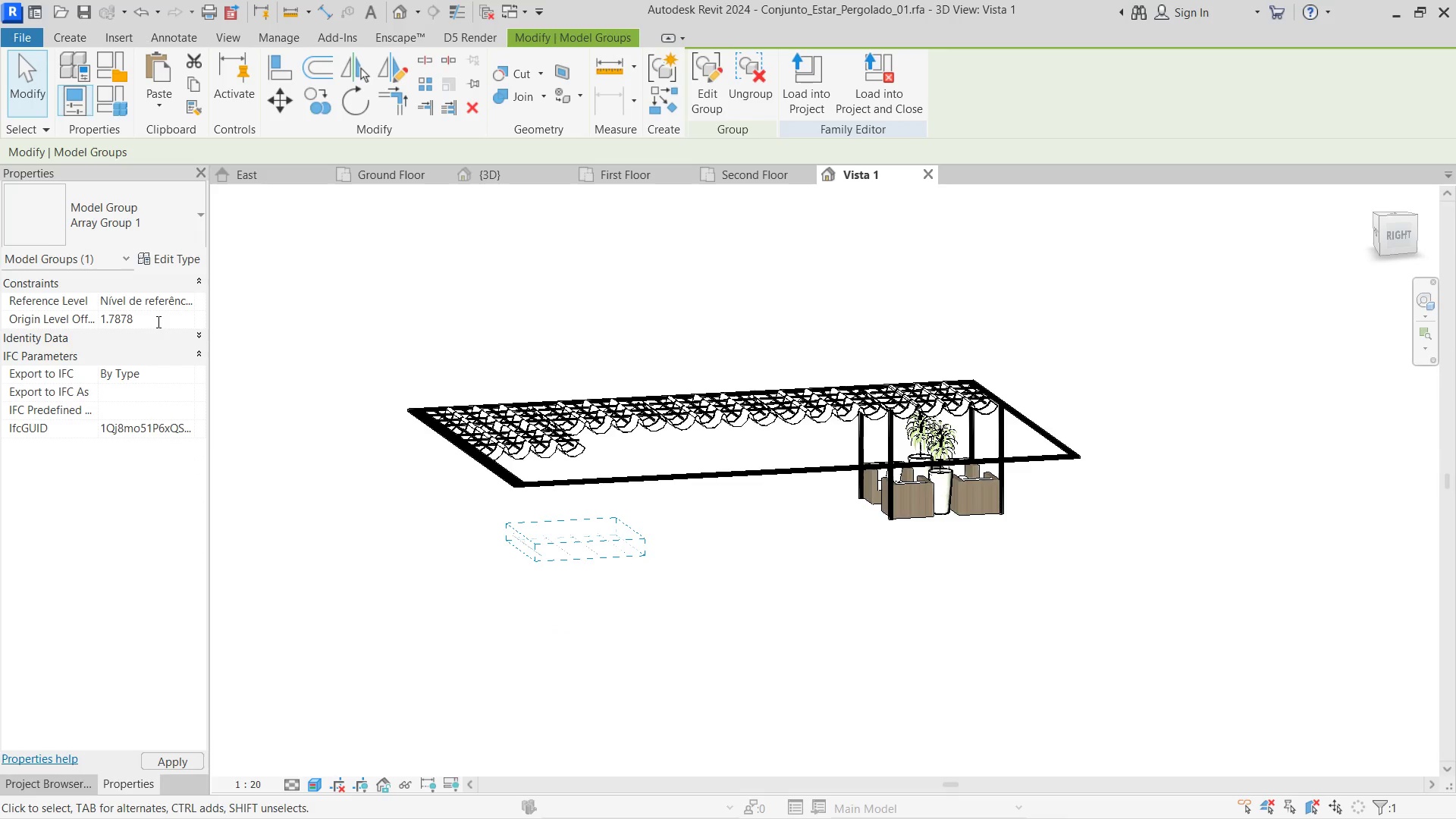 
key(Enter)
 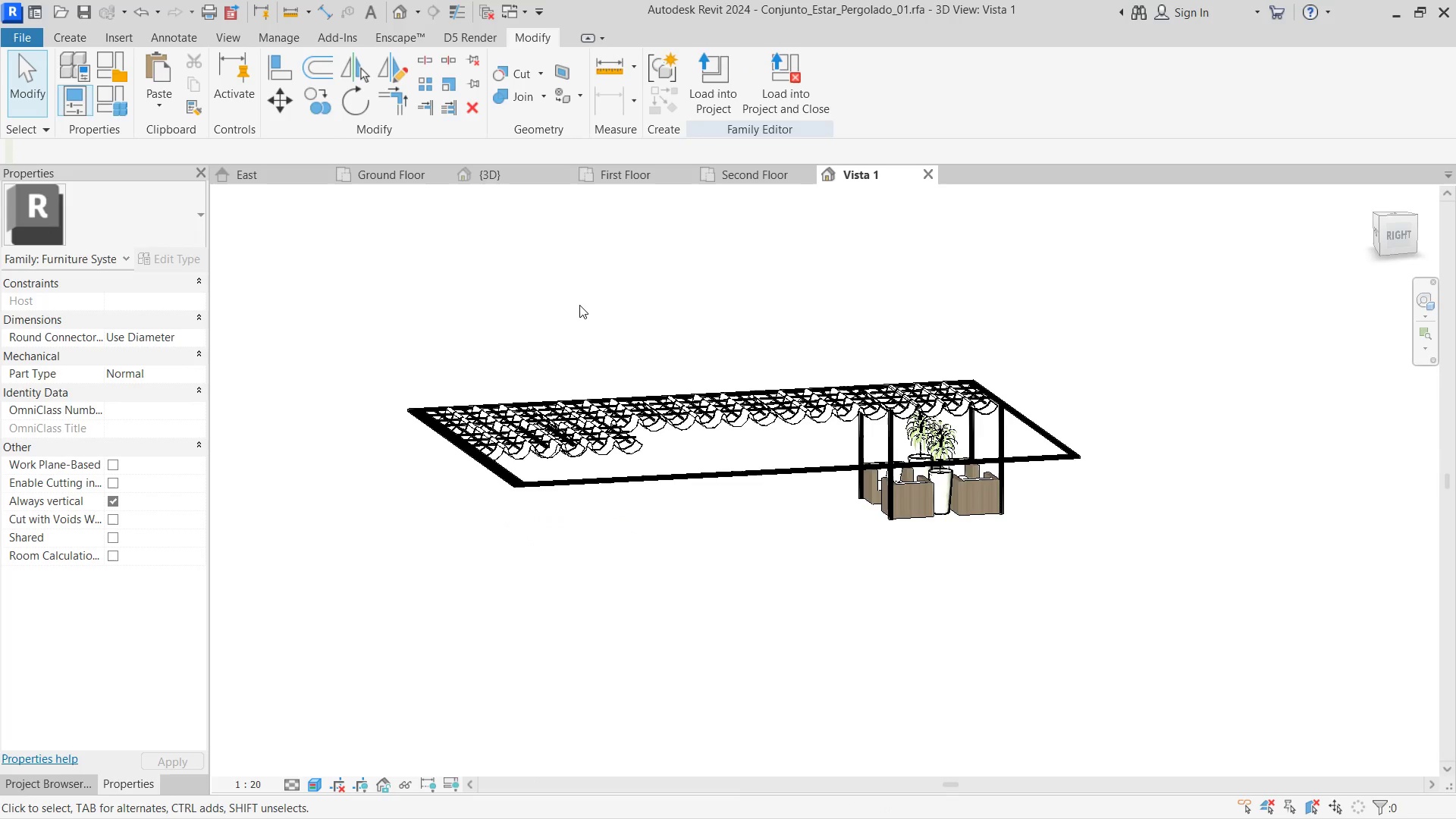 
left_click([579, 305])
 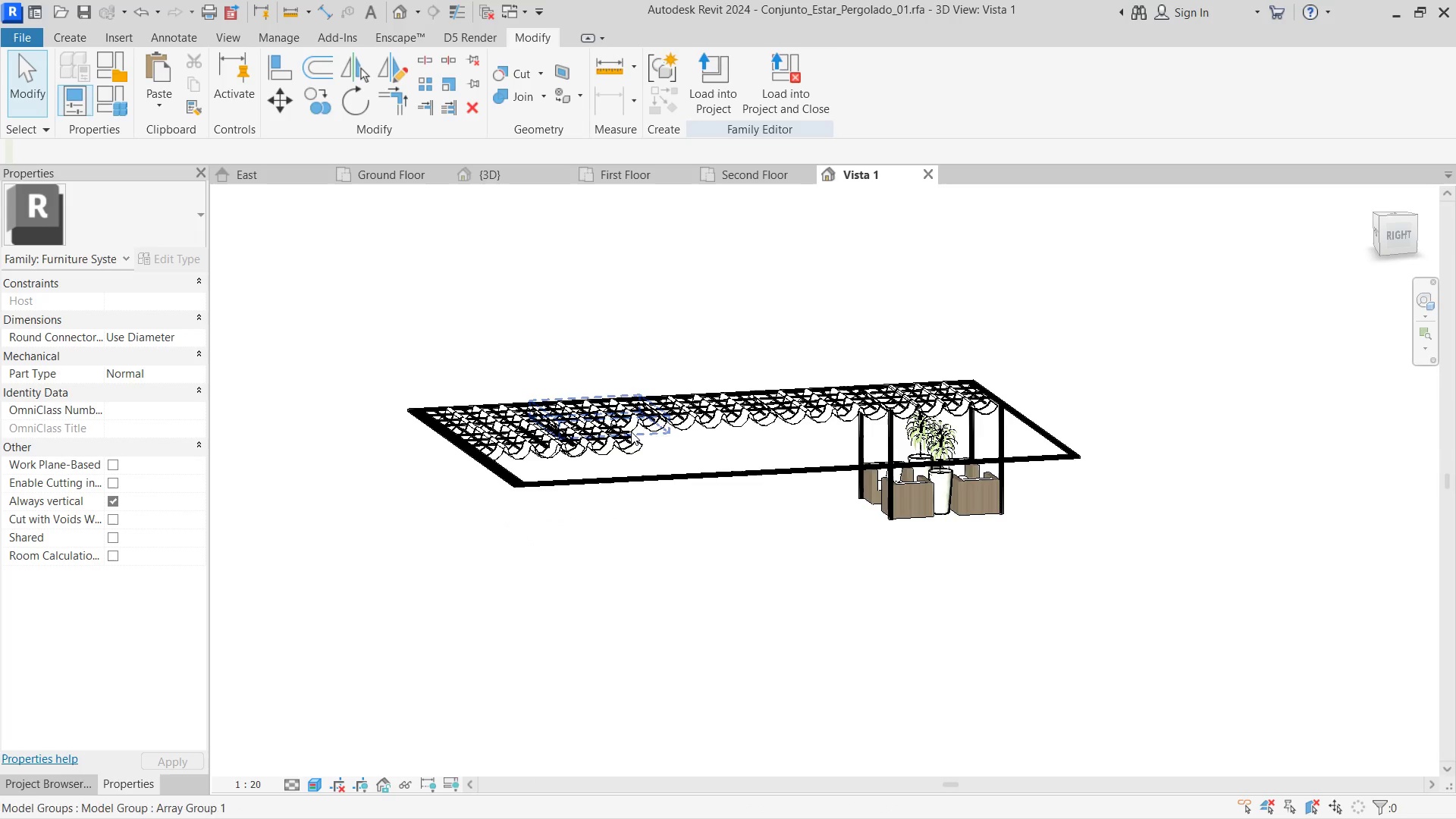 
hold_key(key=ShiftLeft, duration=0.59)
scroll: coordinate [601, 711], scroll_direction: up, amount: 1.0
 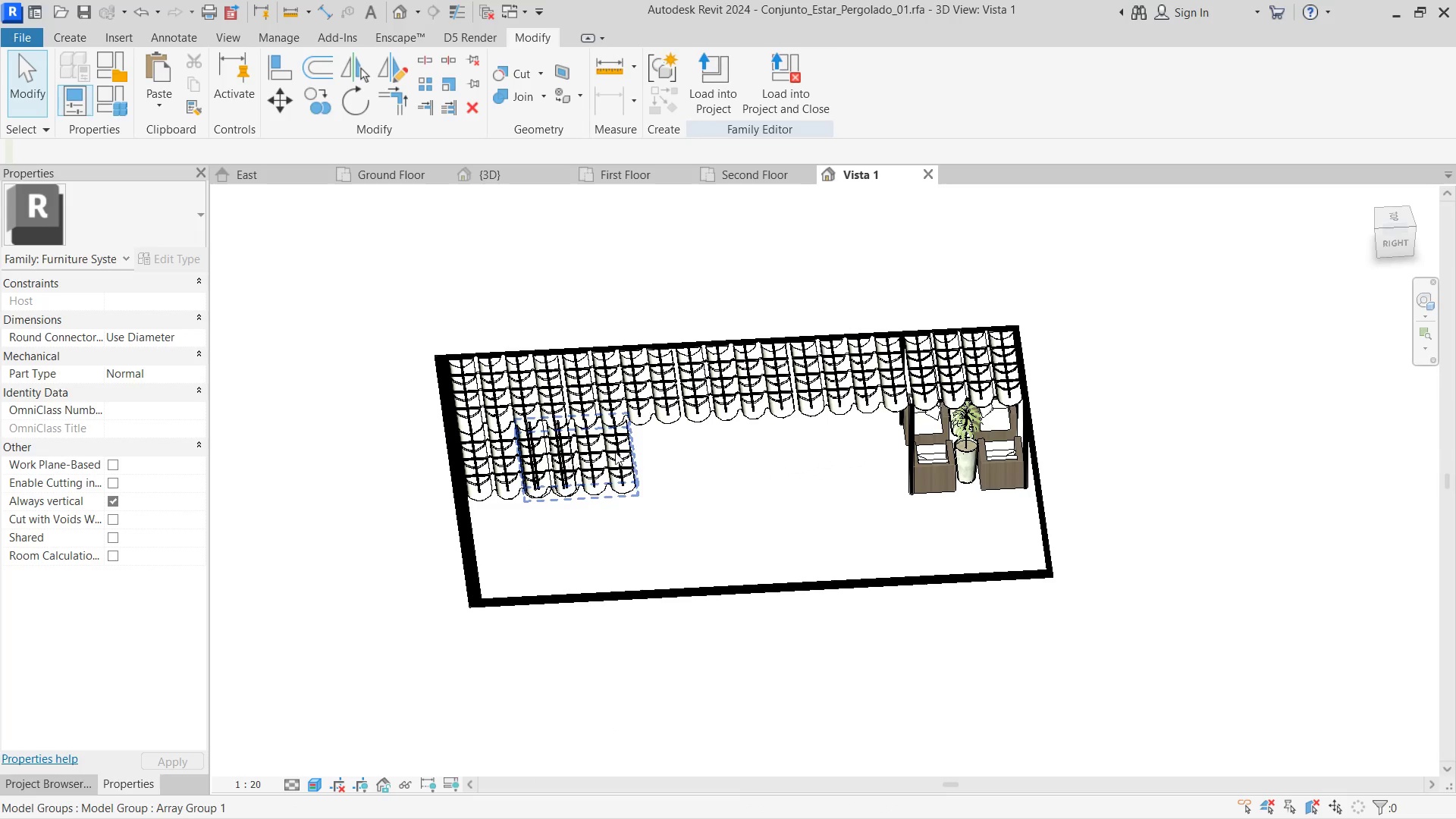 
left_click([618, 450])
 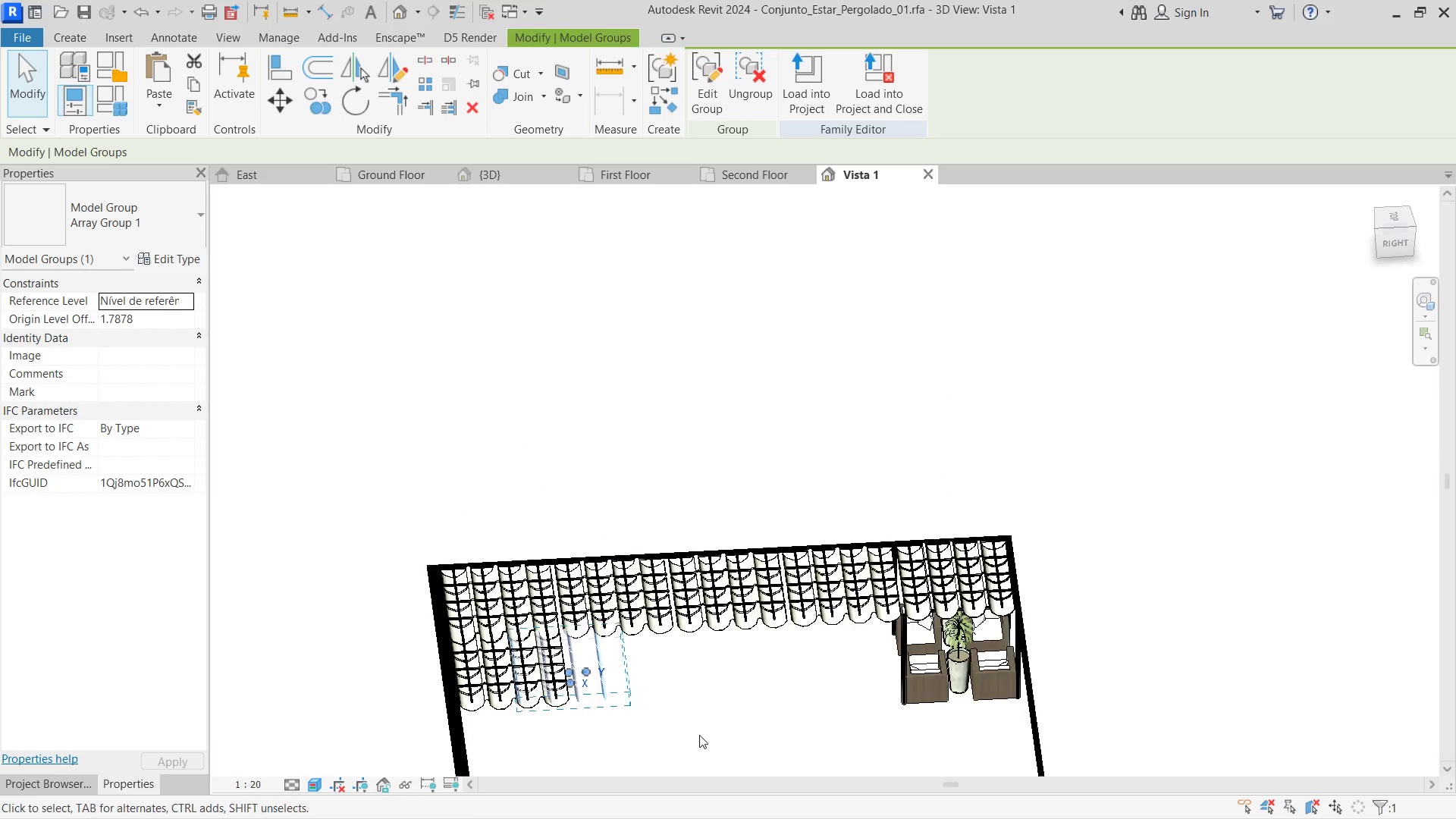 
left_click([677, 702])
 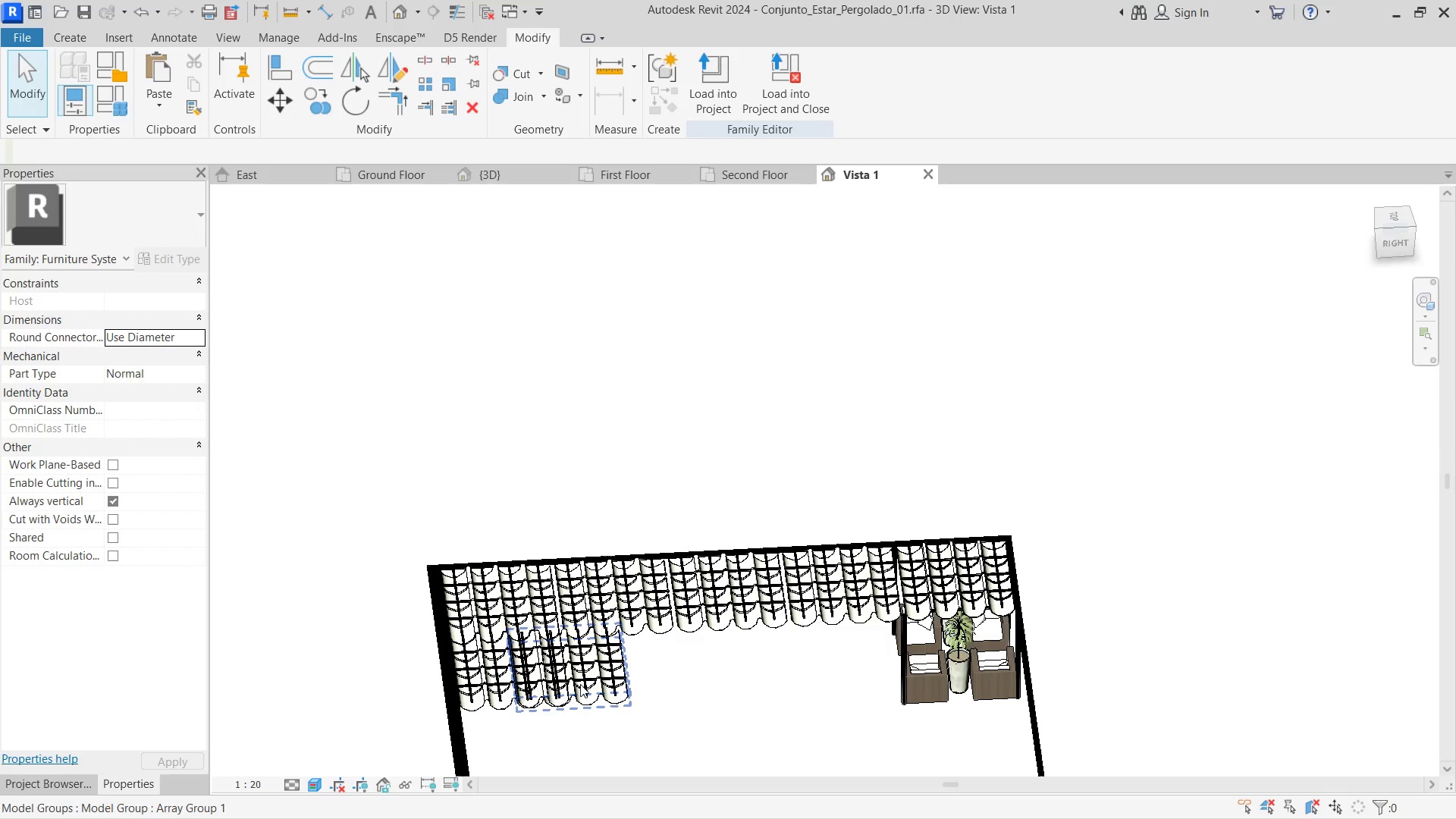 
left_click([580, 684])
 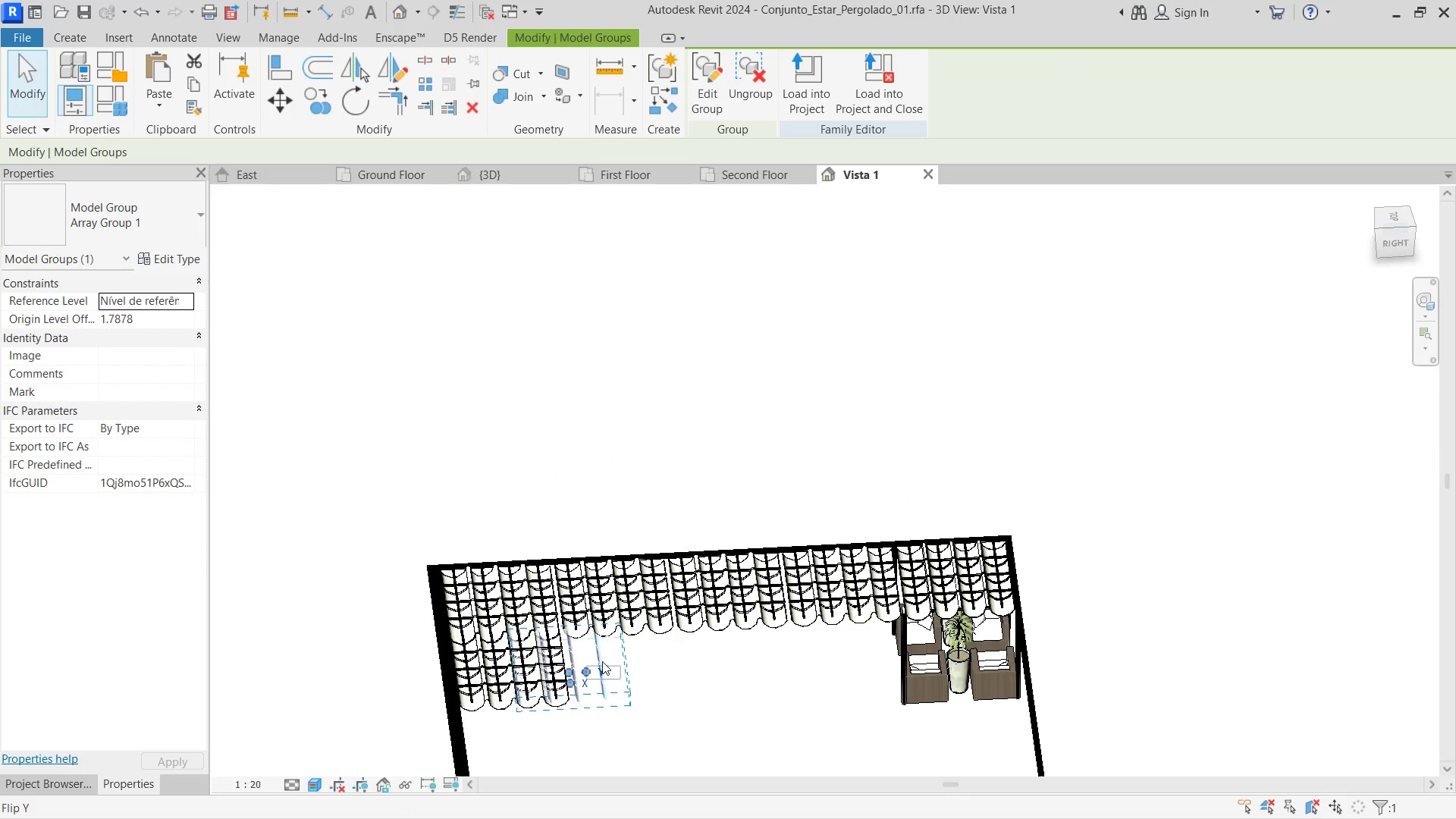 
key(Delete)
 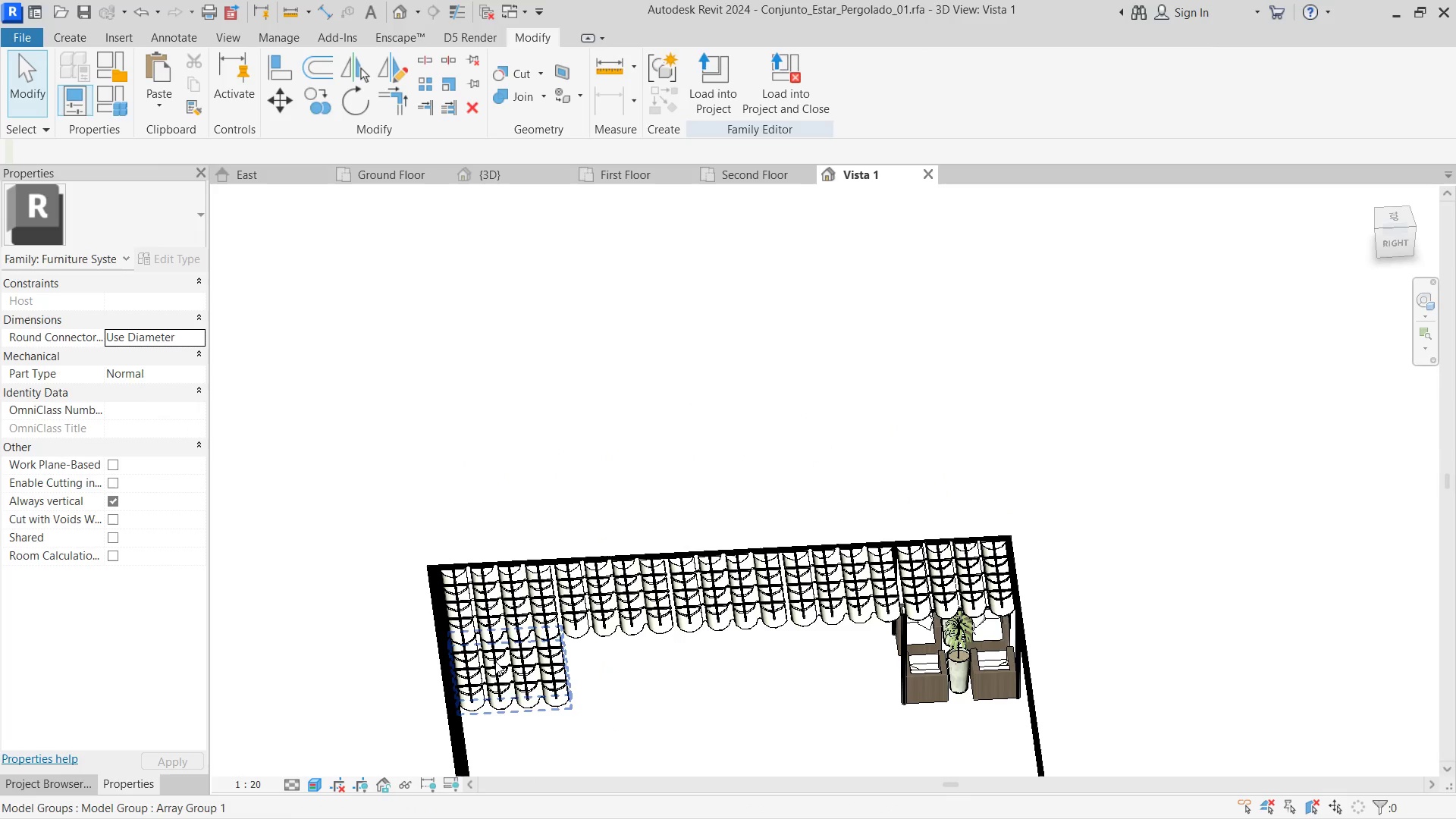 
left_click([494, 660])
 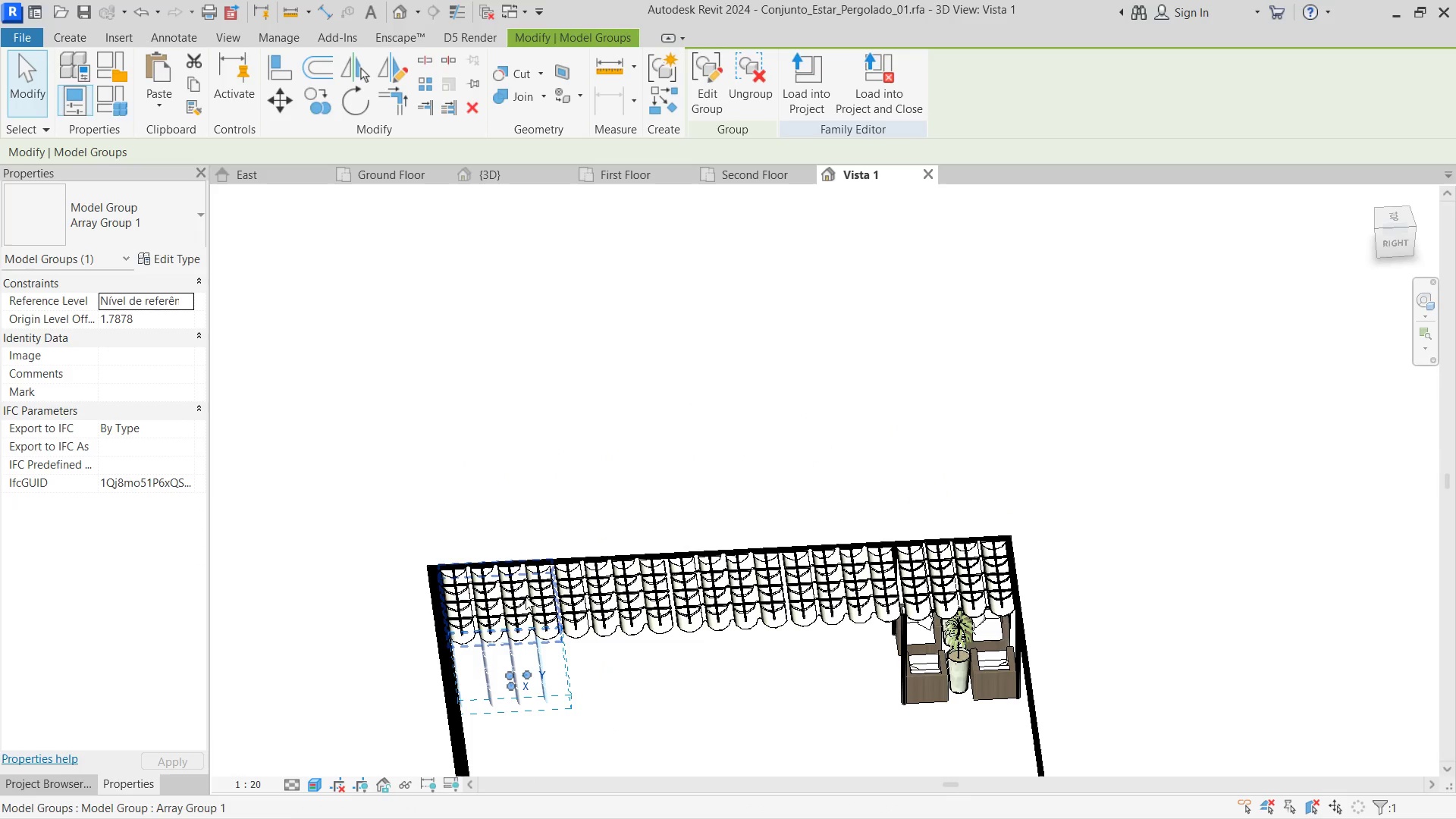 
hold_key(key=ControlLeft, duration=3.95)
left_click_drag(start_coordinate=[460, 651], to_coordinate=[472, 715])
 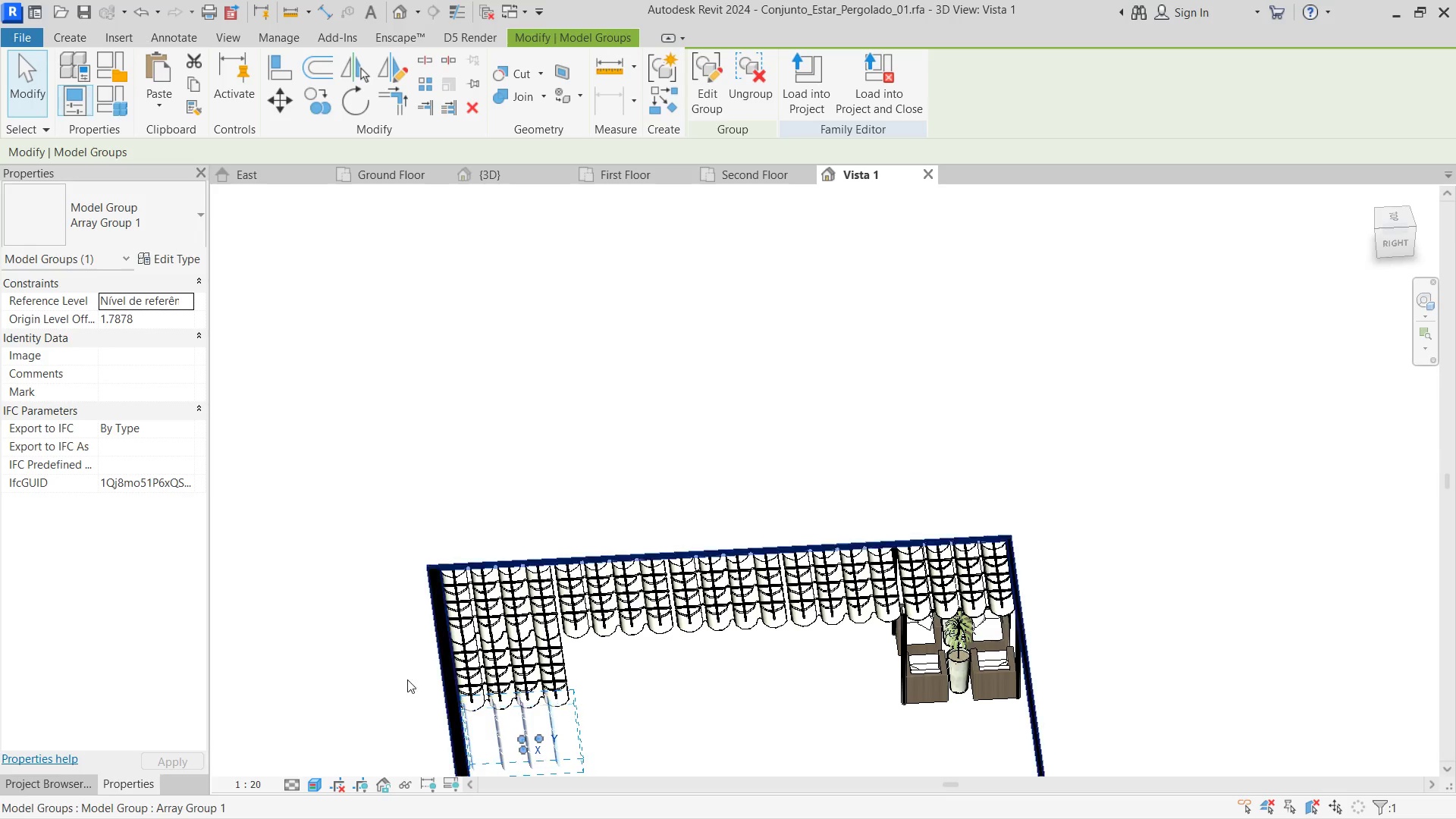 
key(Control+Shift+ShiftLeft)
 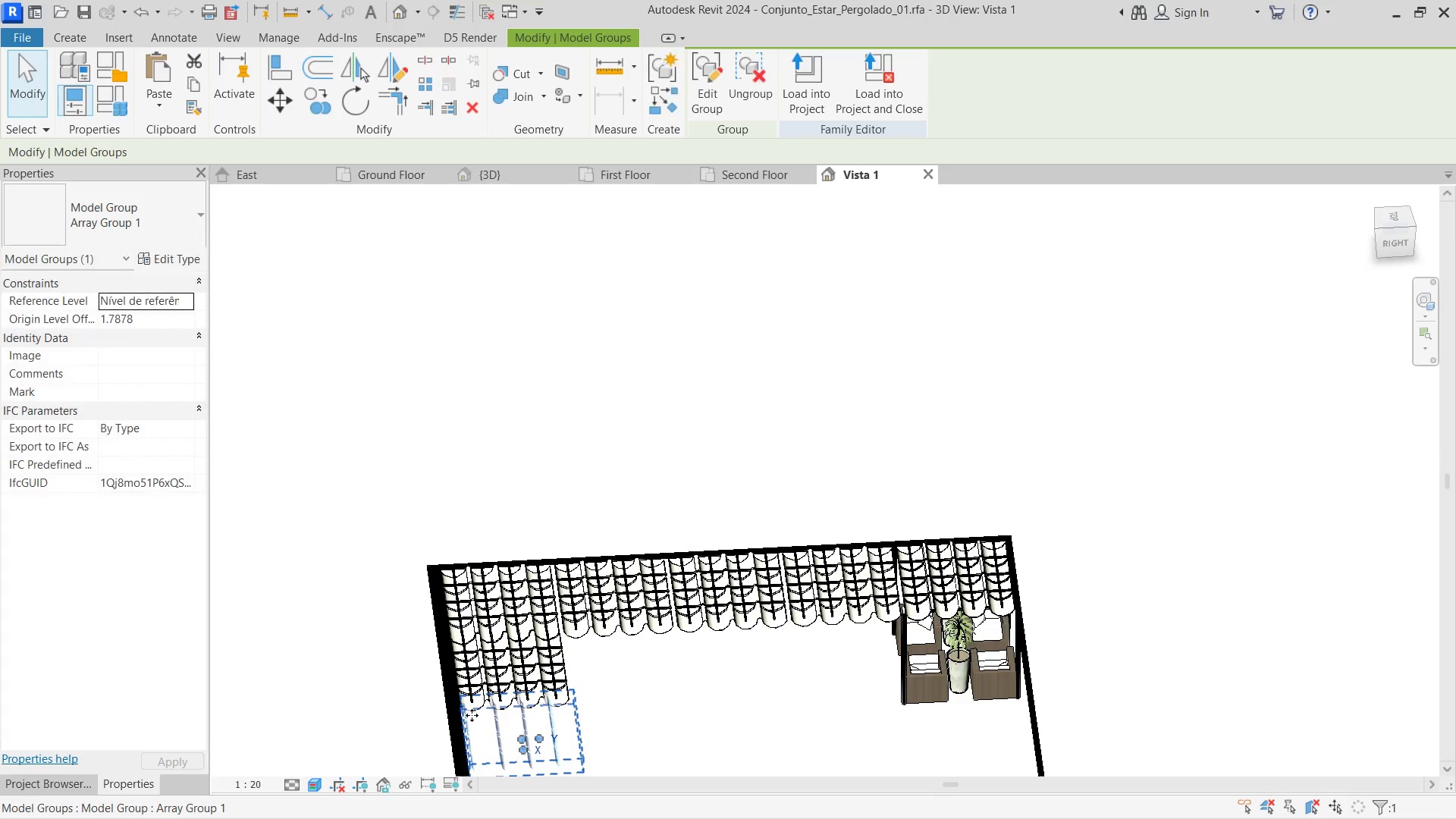 
left_click([362, 645])
 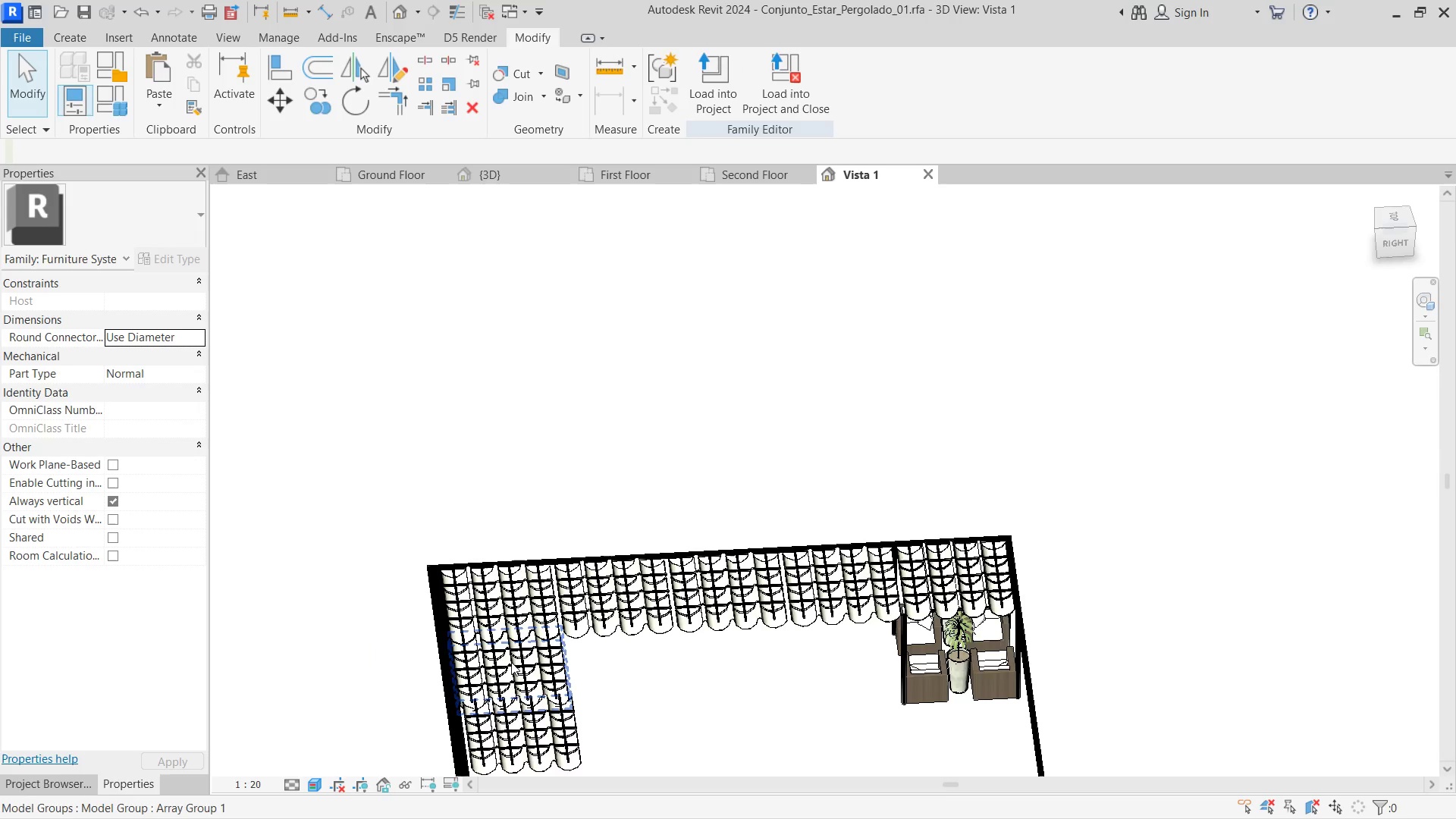 
hold_key(key=ShiftLeft, duration=1.06)
 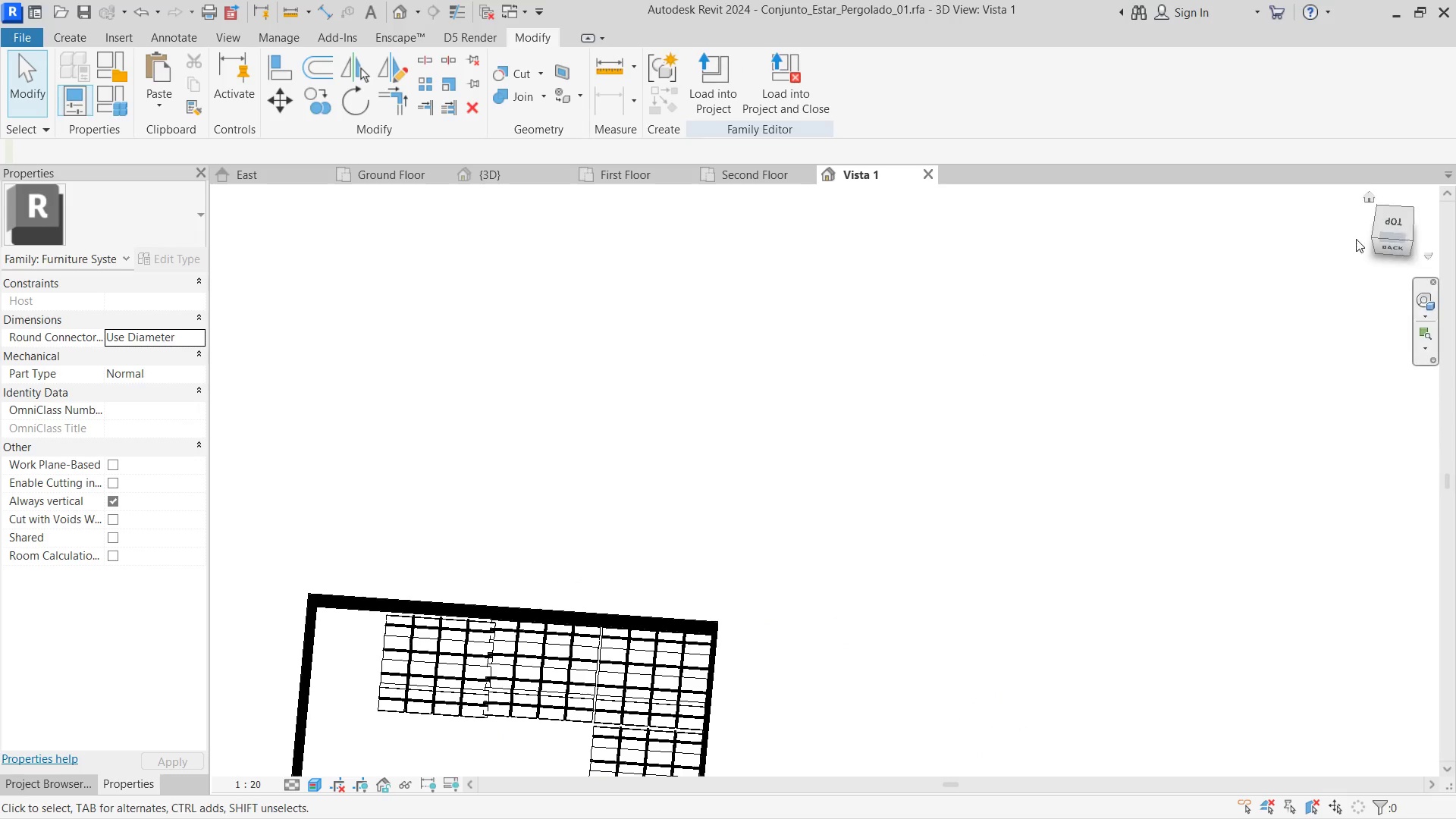 
left_click([1393, 221])
 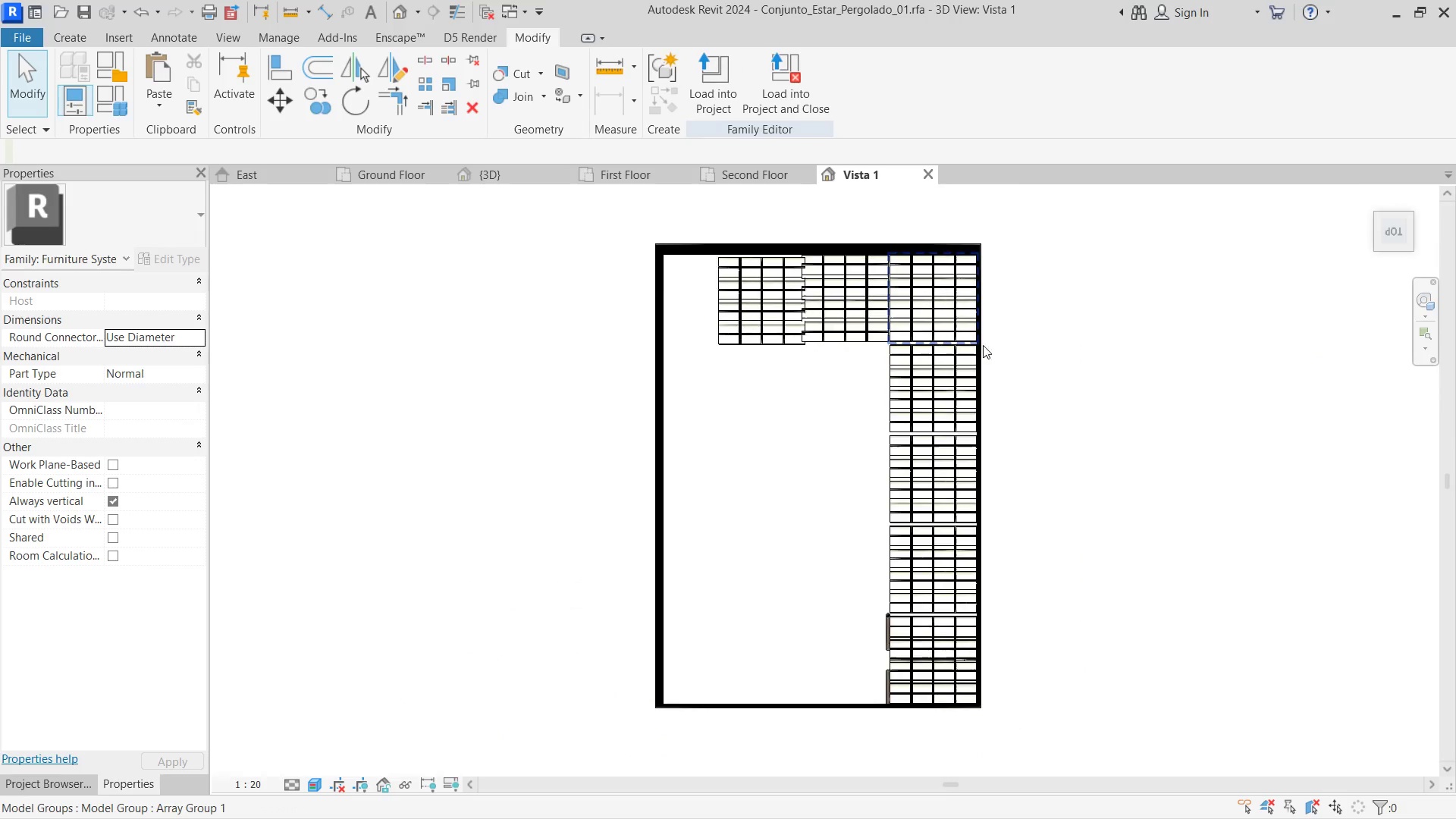 
scroll: coordinate [745, 246], scroll_direction: up, amount: 6.0
 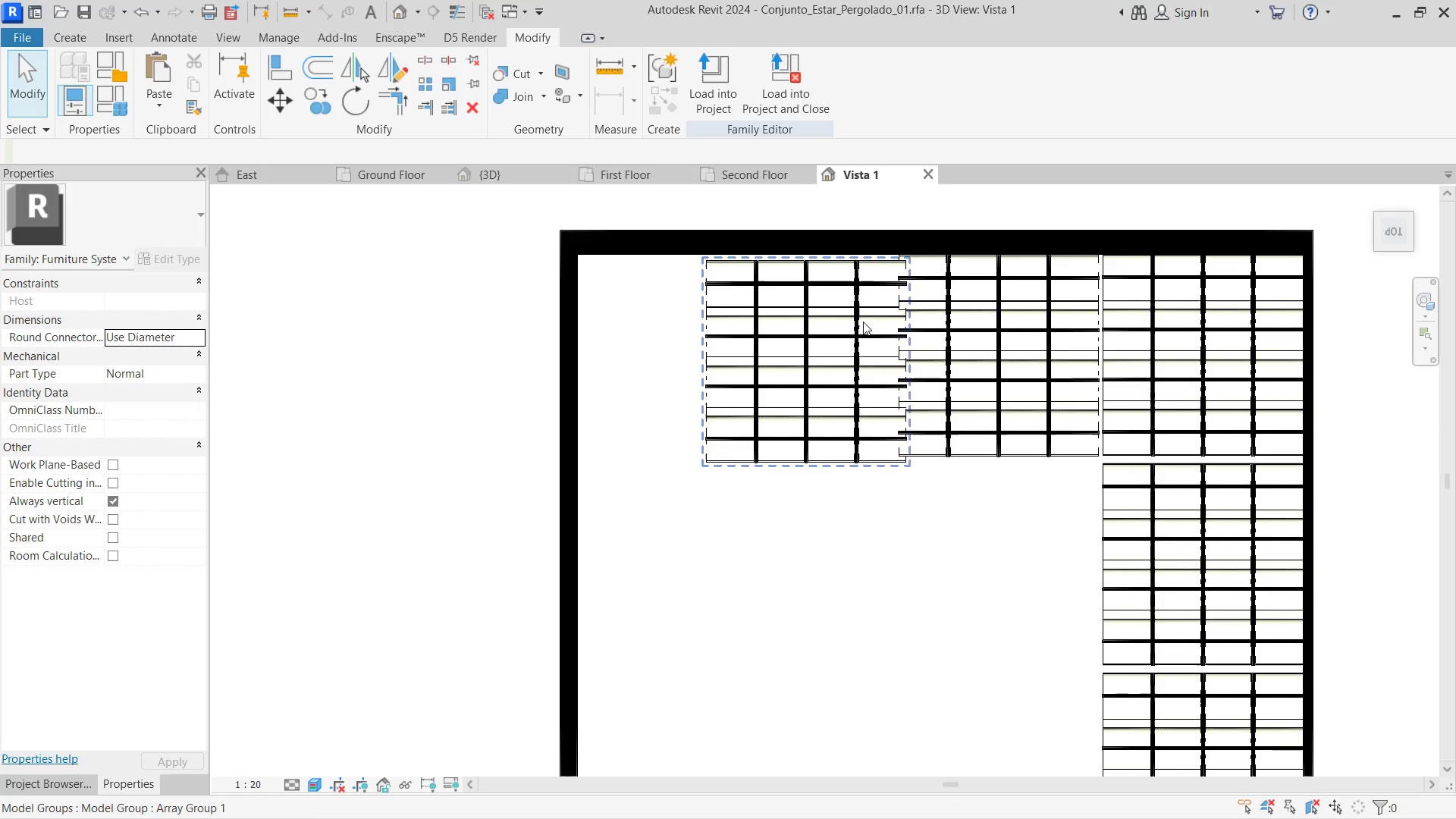 
left_click([863, 322])
 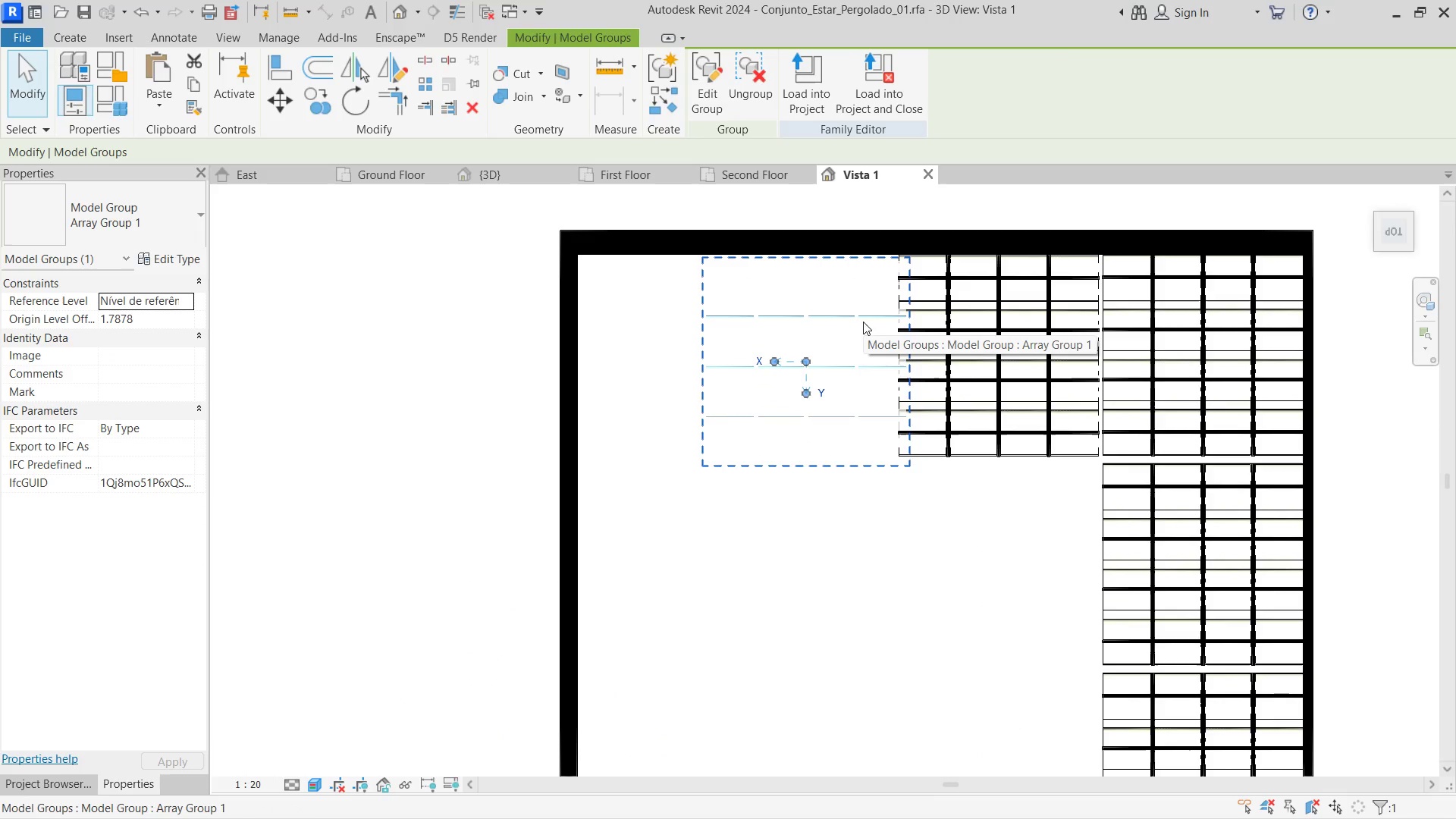 
key(ArrowLeft)
 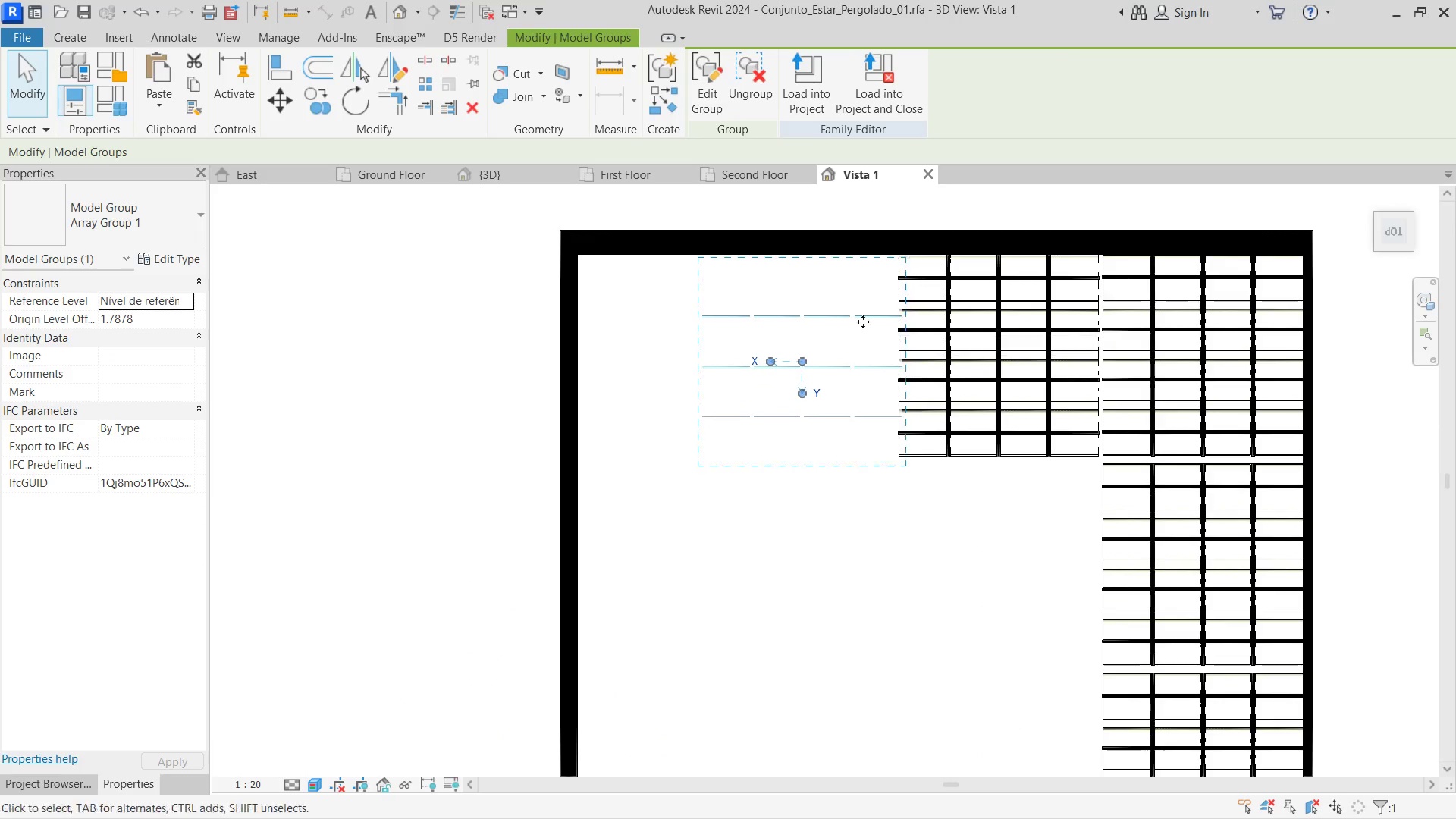 
key(ArrowLeft)
 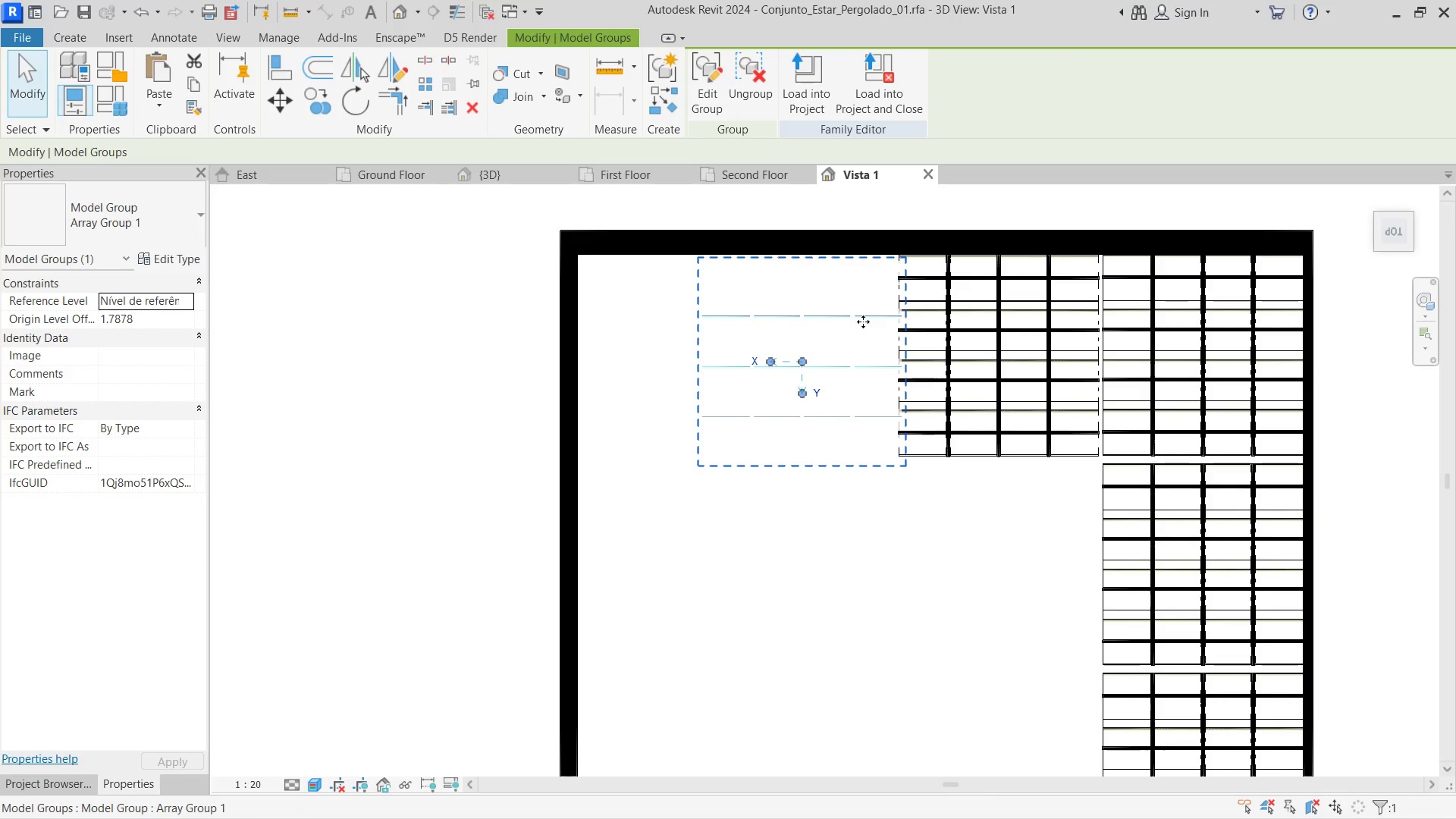 
key(ArrowLeft)
 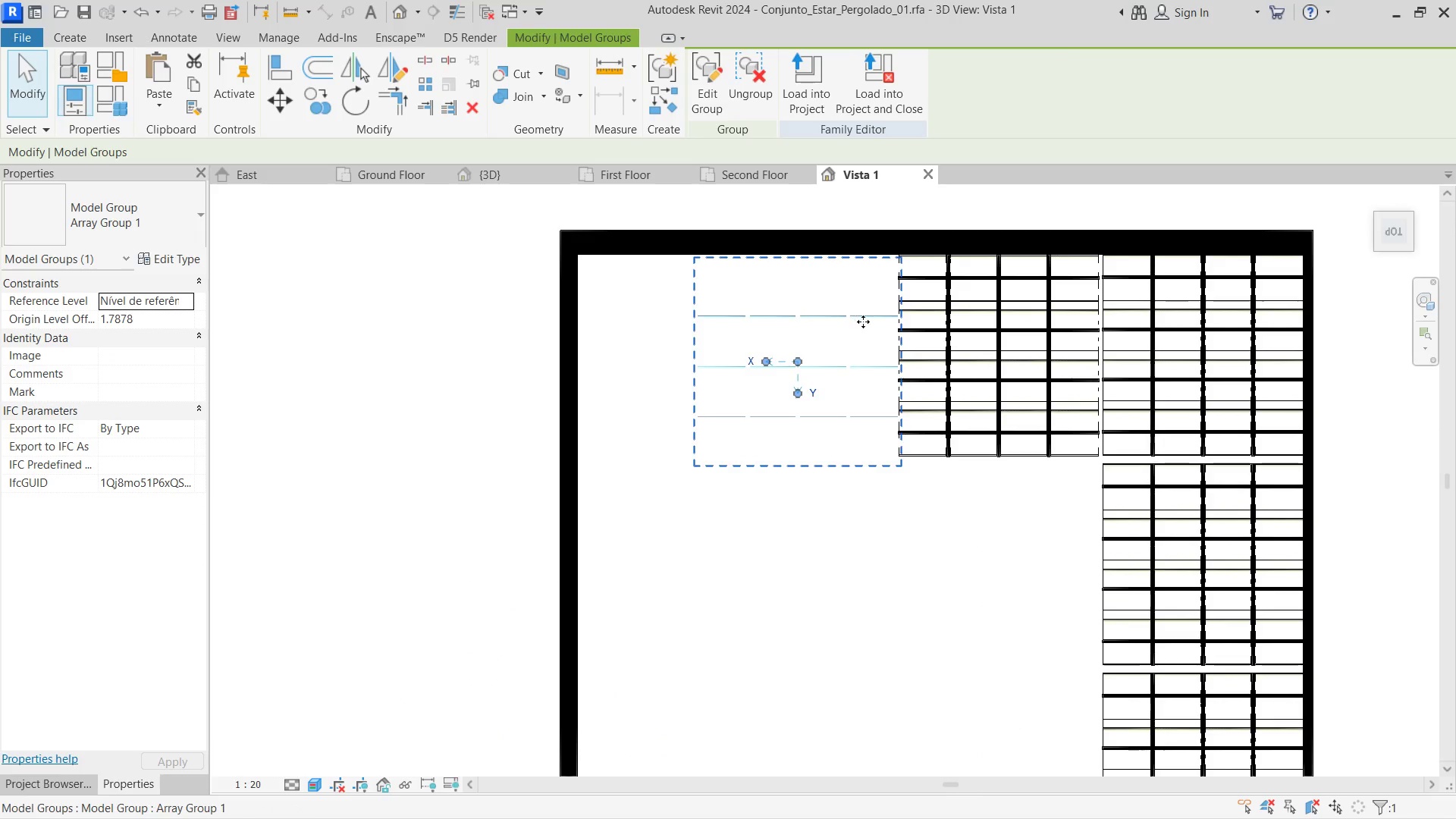 
key(ArrowLeft)
 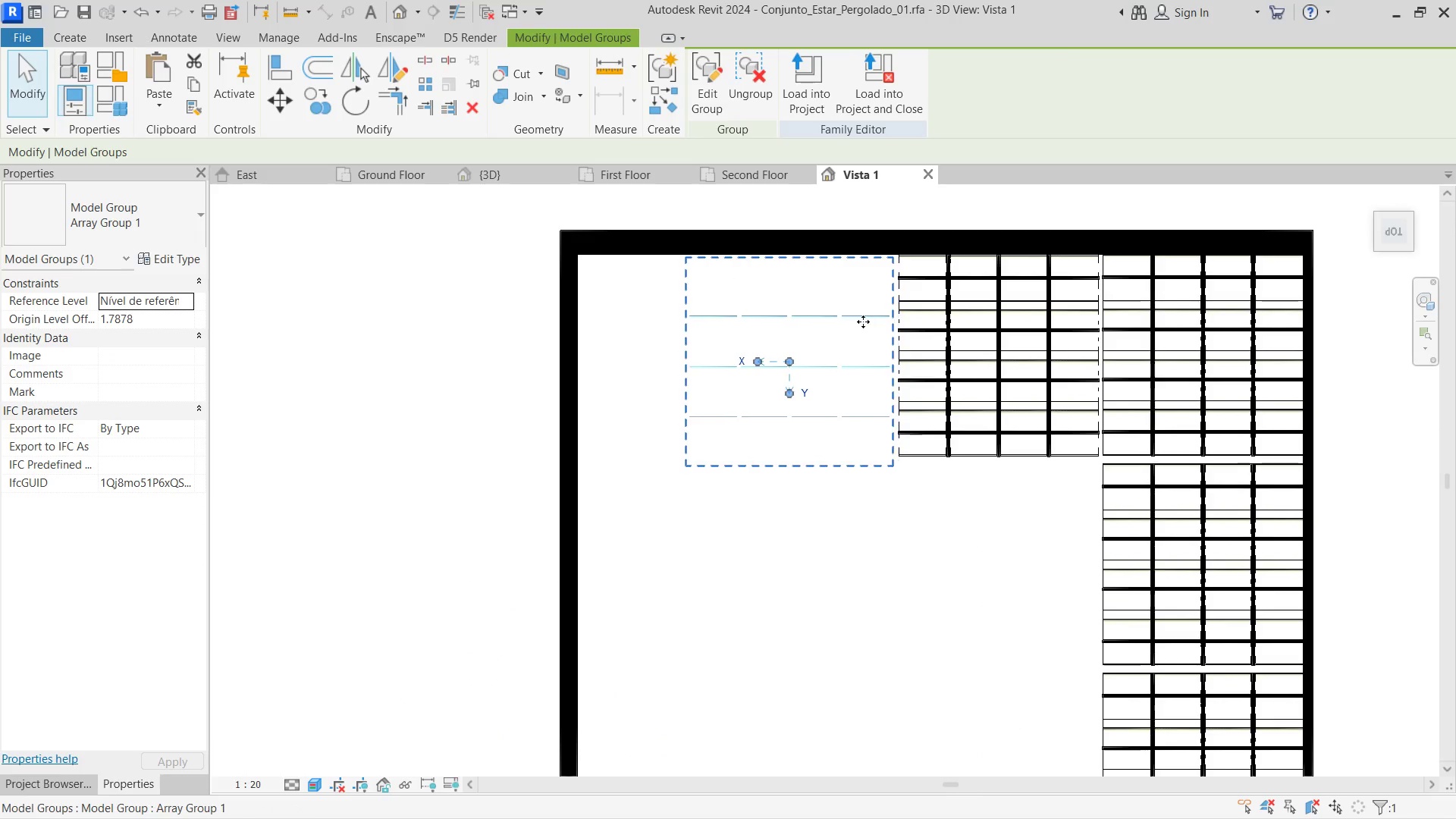 
key(ArrowUp)
 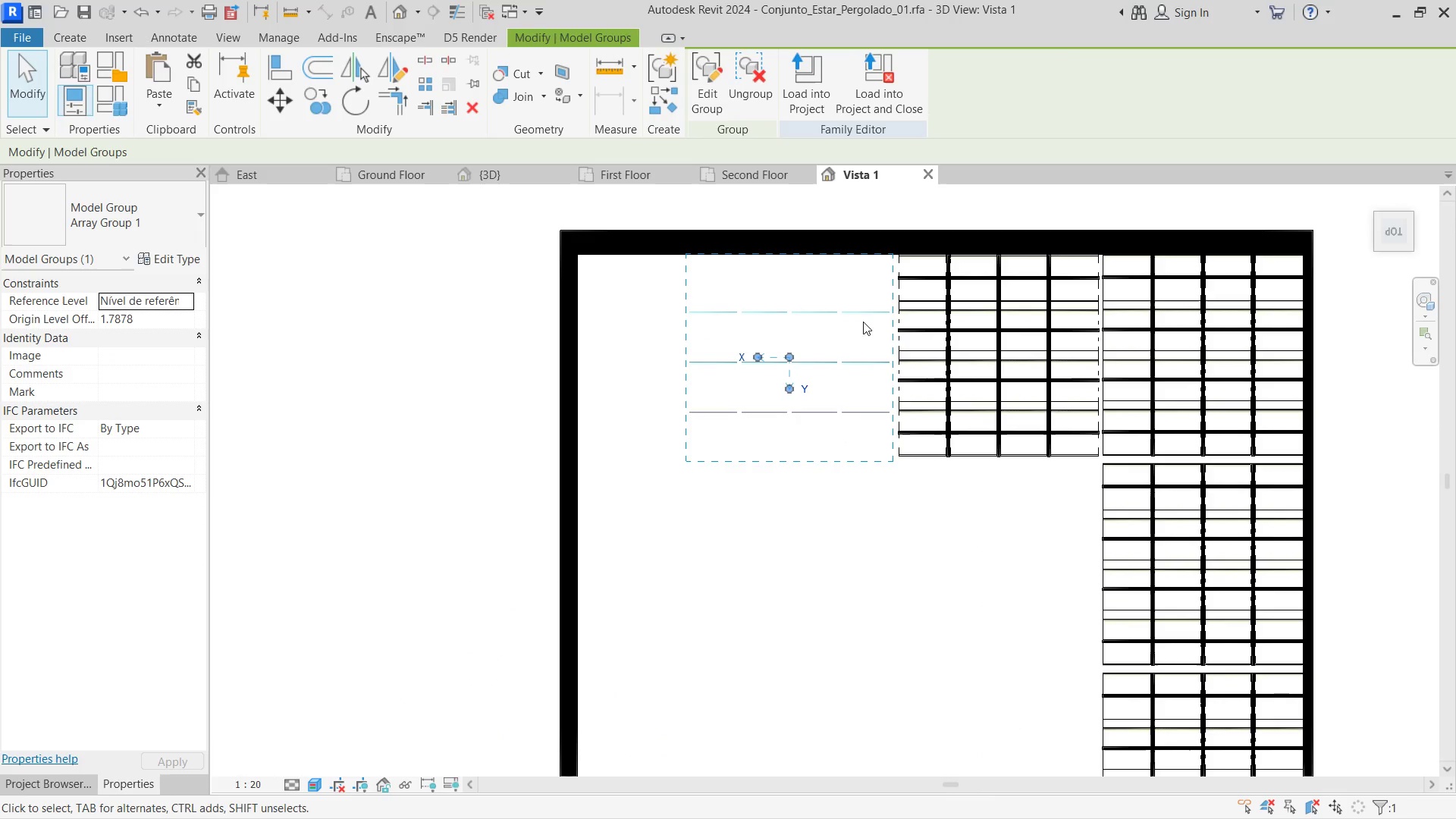 
key(ArrowRight)
 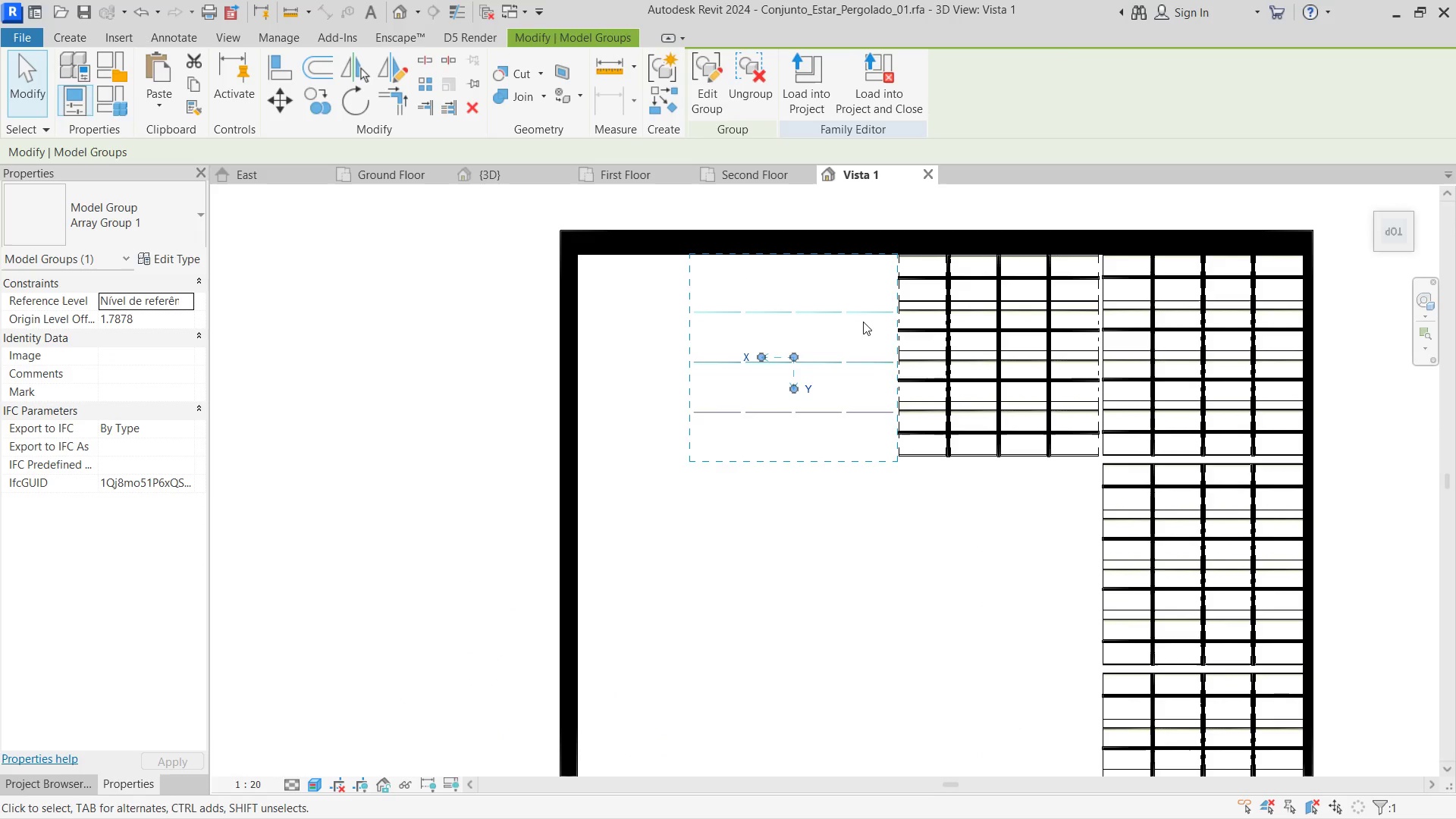 
left_click_drag(start_coordinate=[888, 513], to_coordinate=[936, 540])
 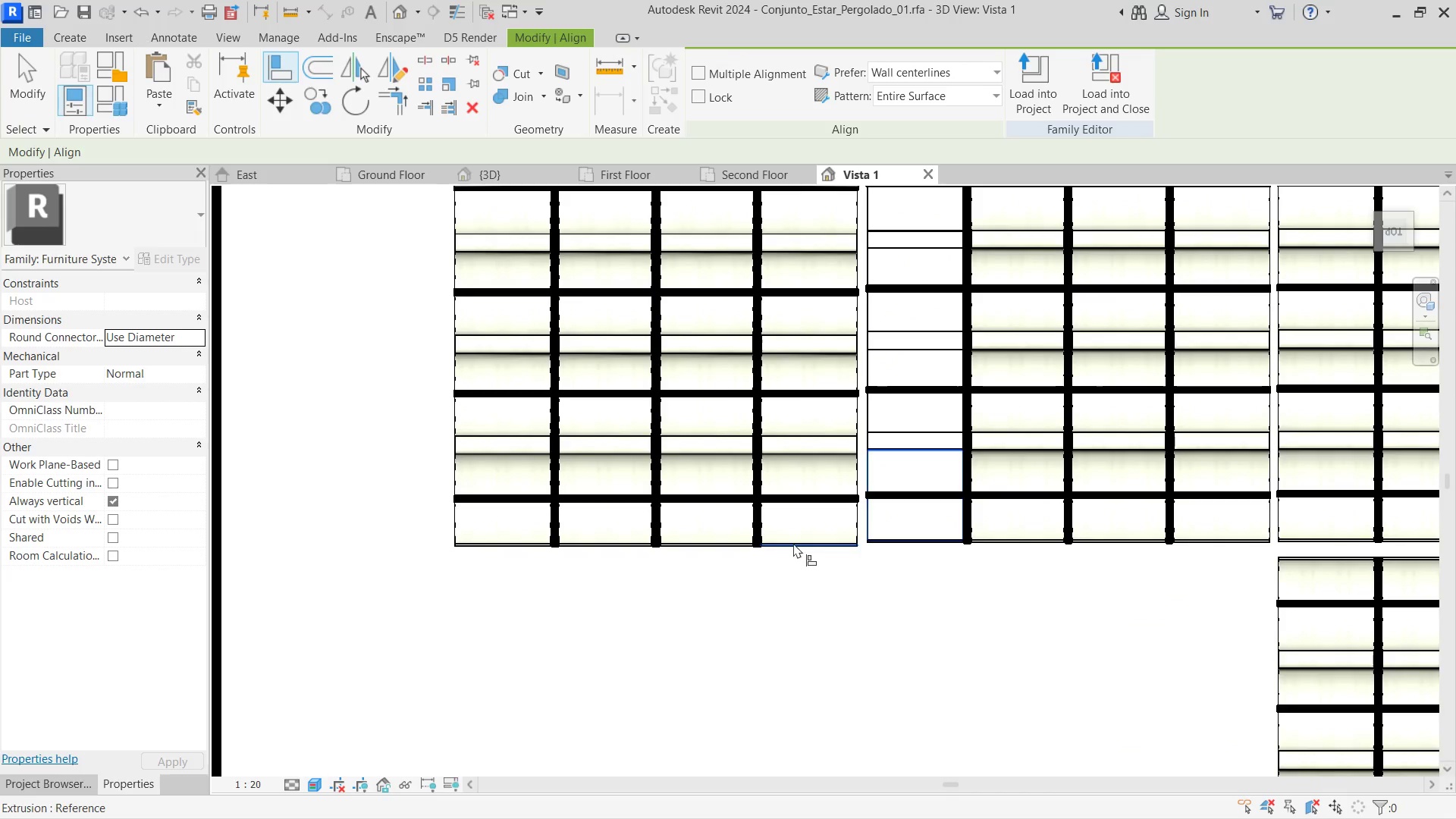 
scroll: coordinate [930, 371], scroll_direction: up, amount: 5.0
 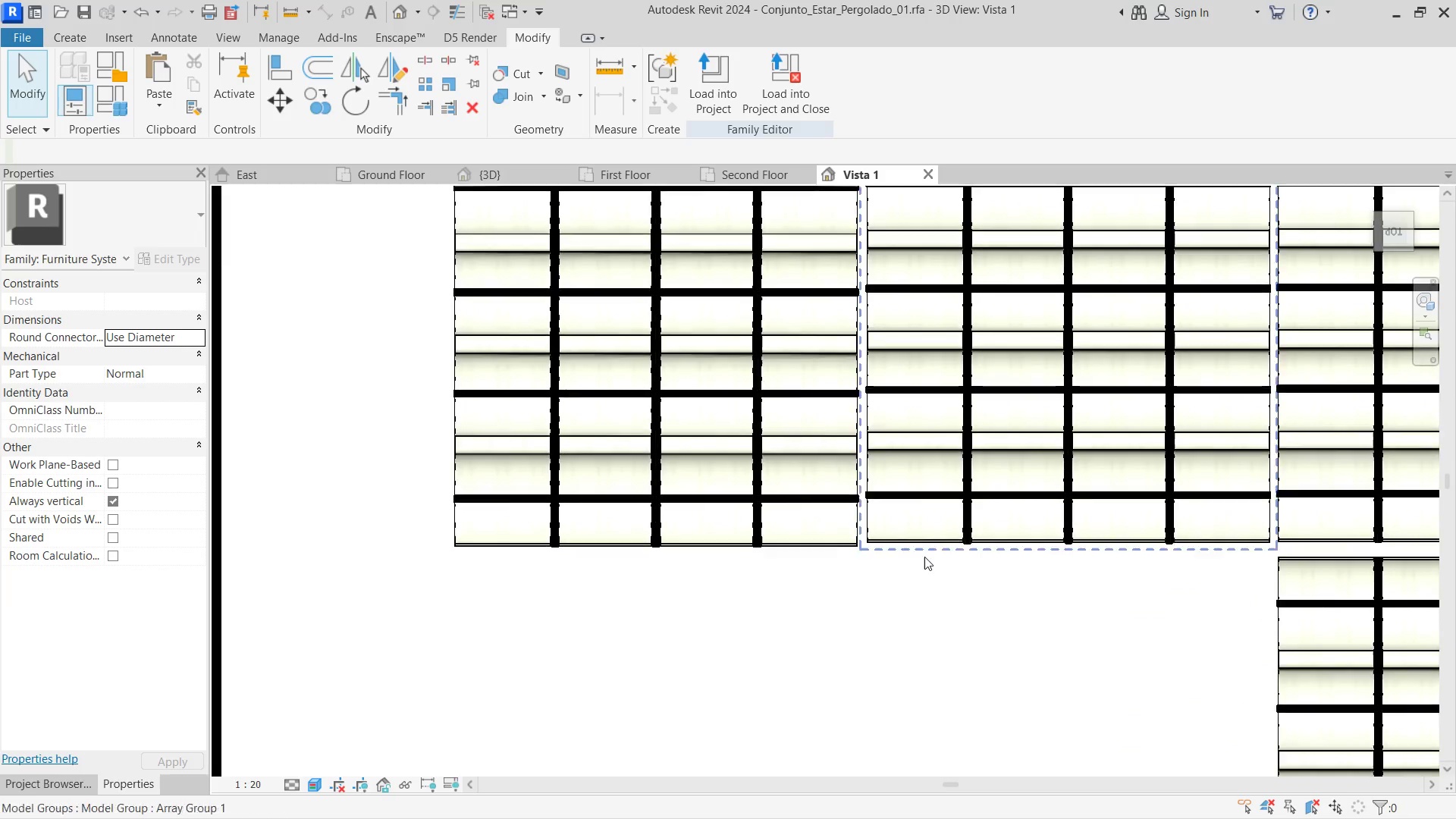 
key(A)
 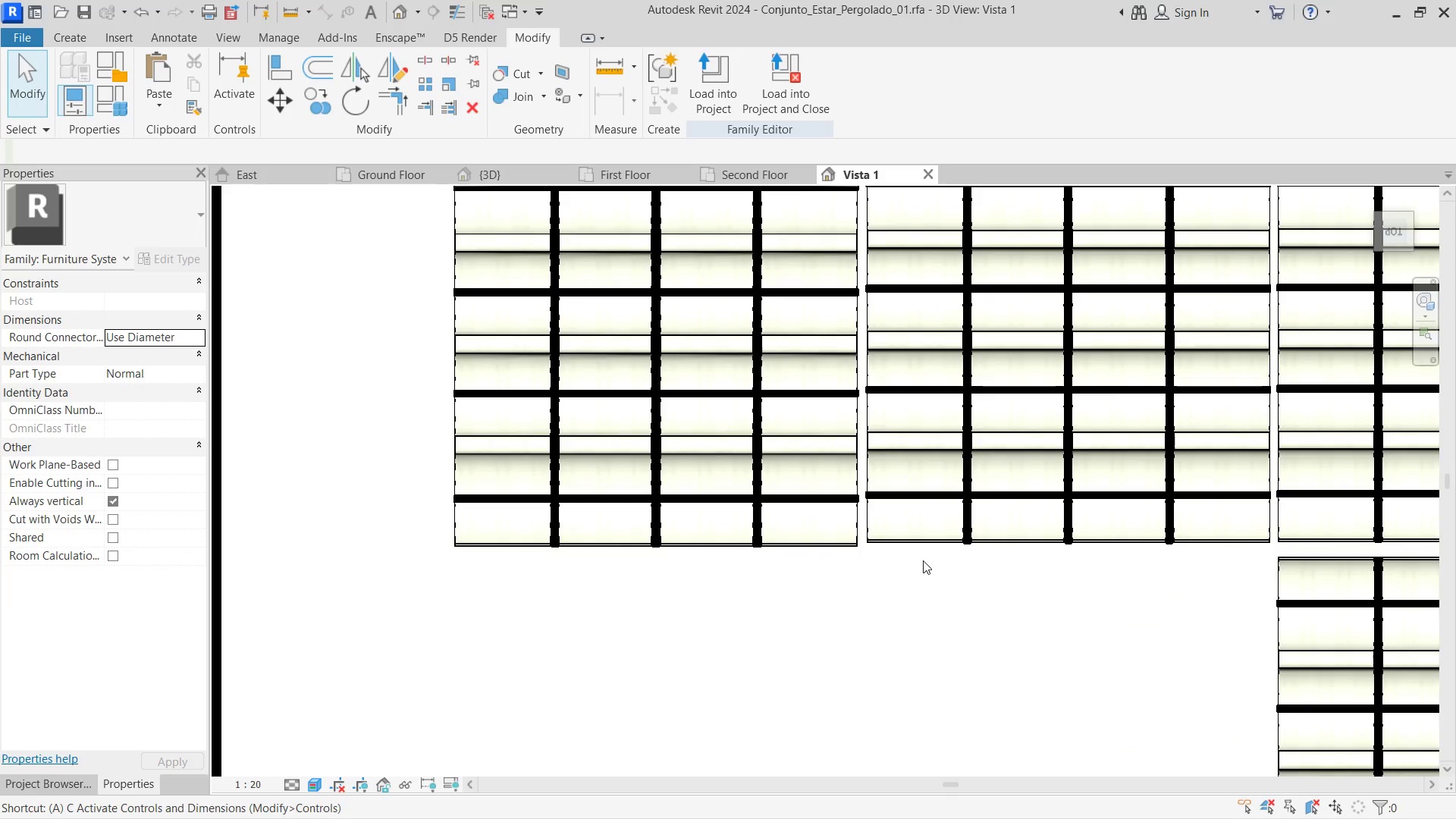 
left_click([936, 540])
 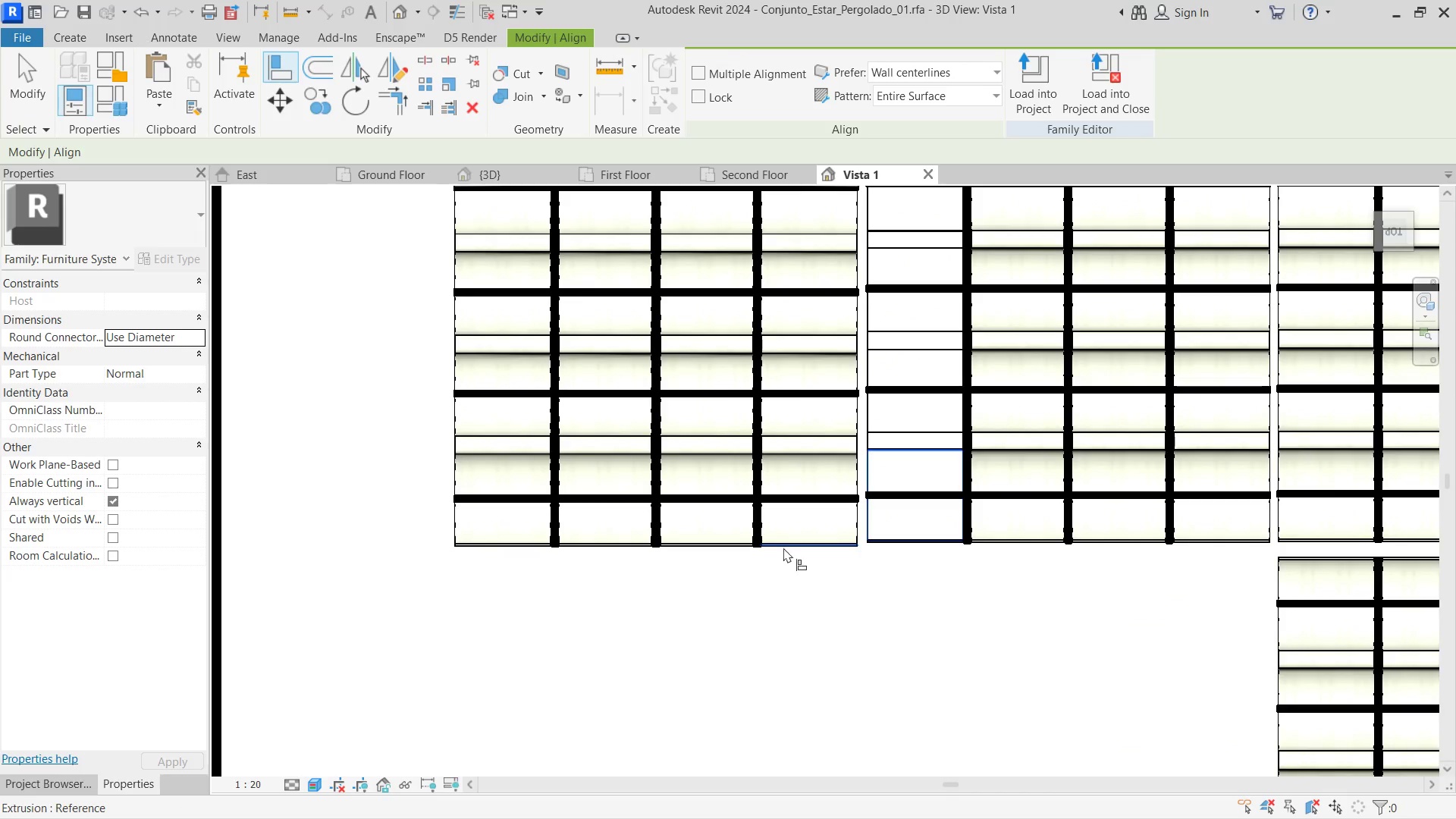 
left_click([793, 543])
 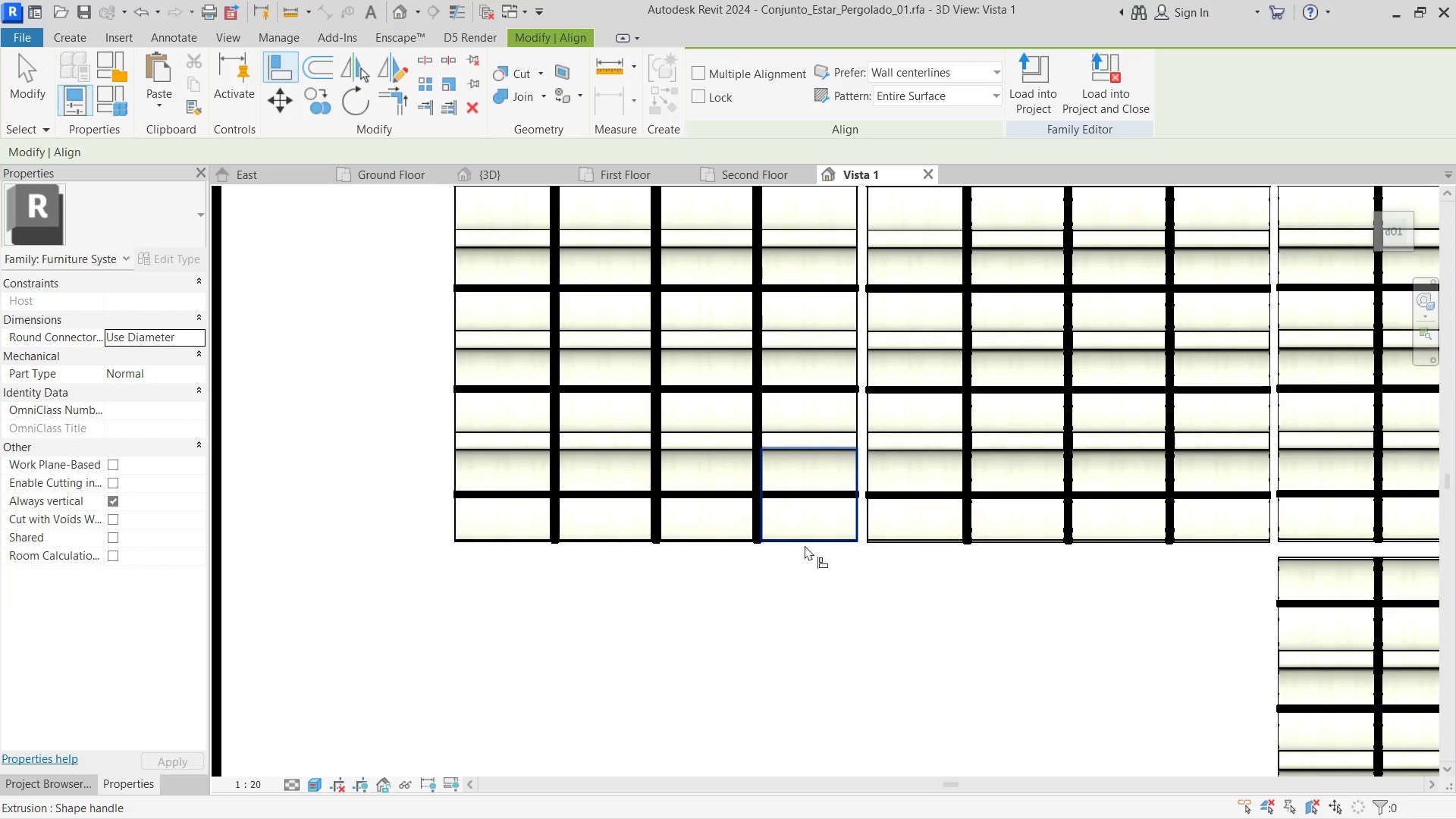 
key(Escape)
 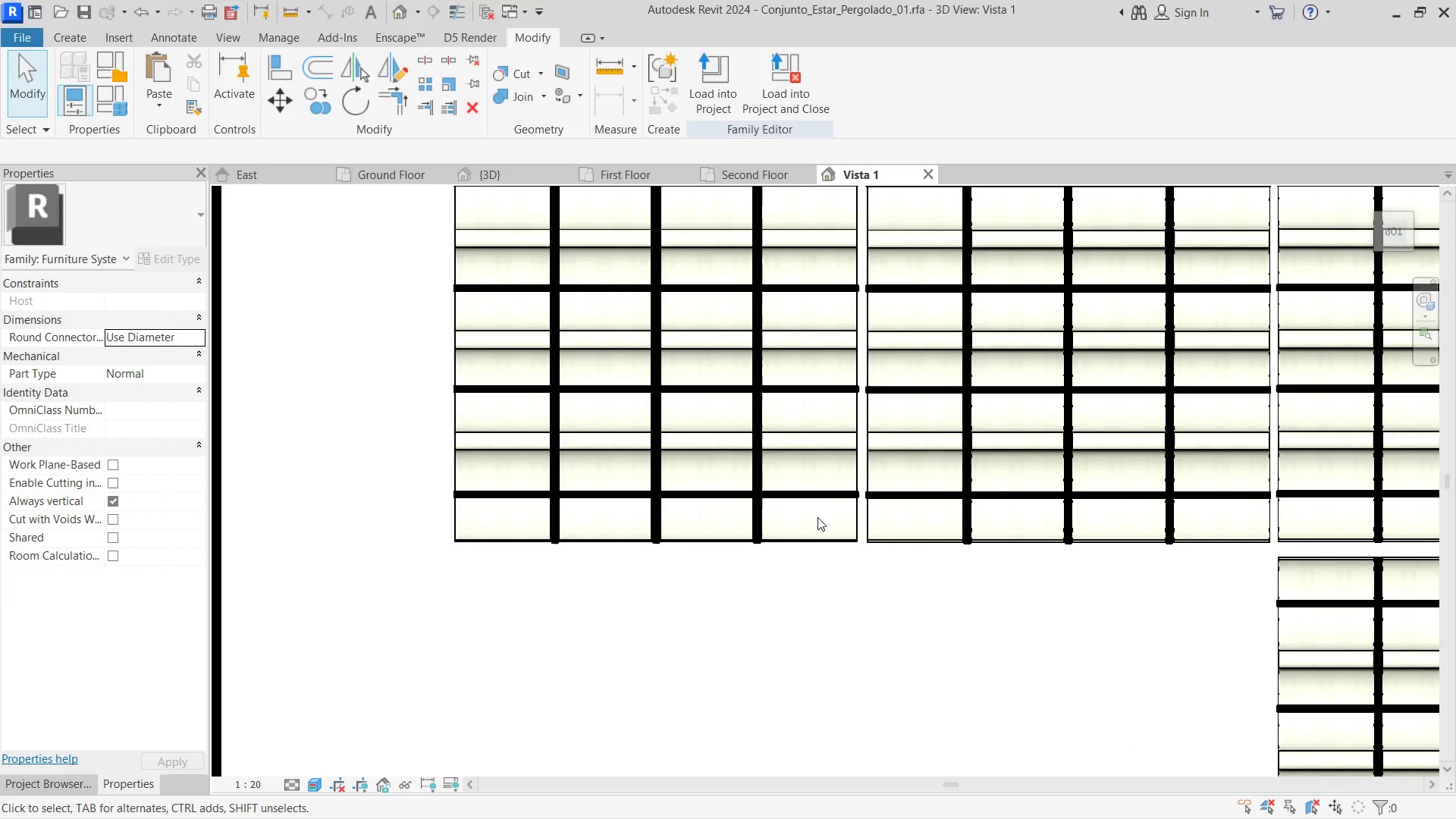 
key(Escape)
 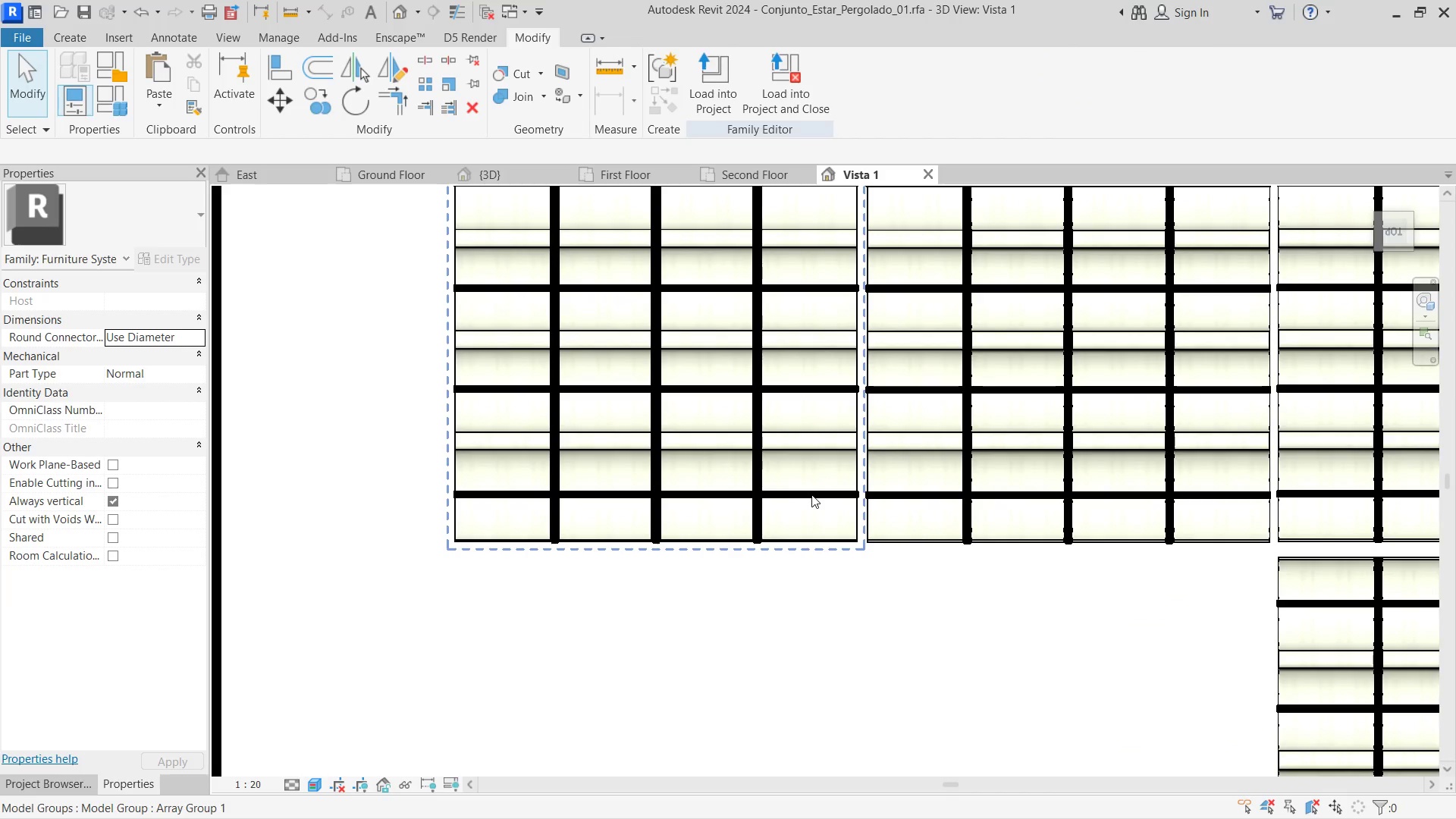 
left_click([811, 494])
 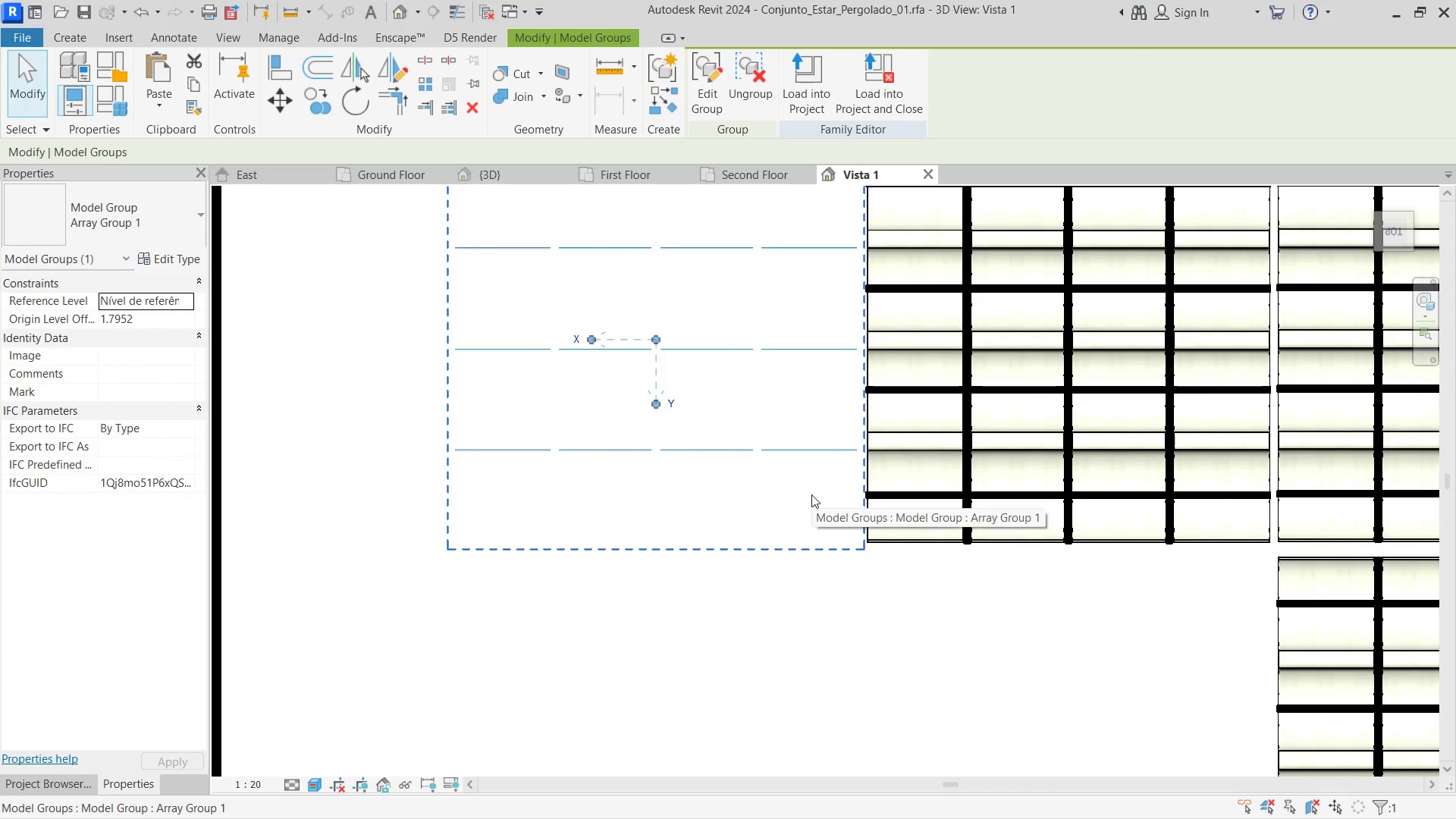 
key(ArrowRight)
 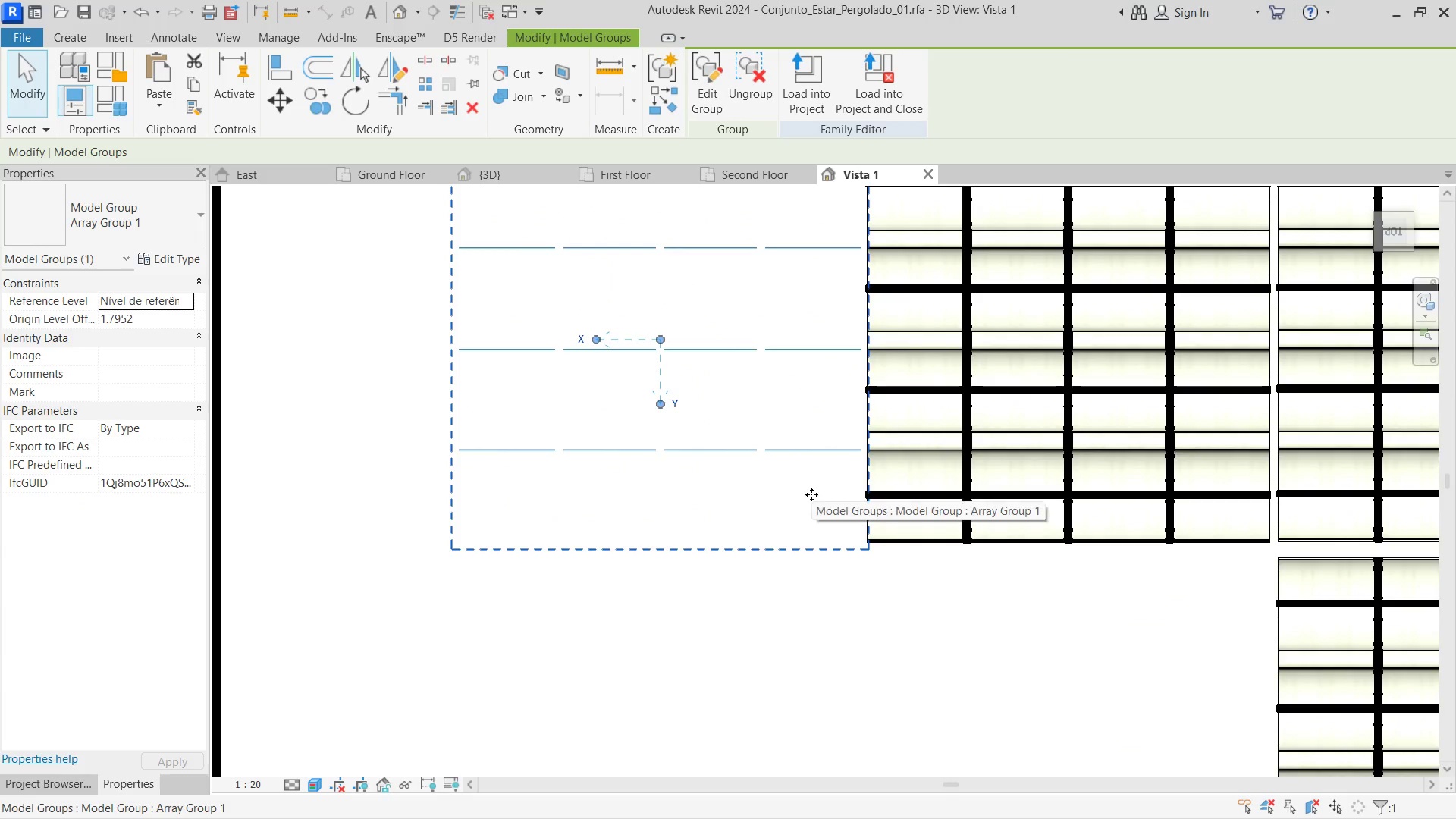 
key(Escape)
 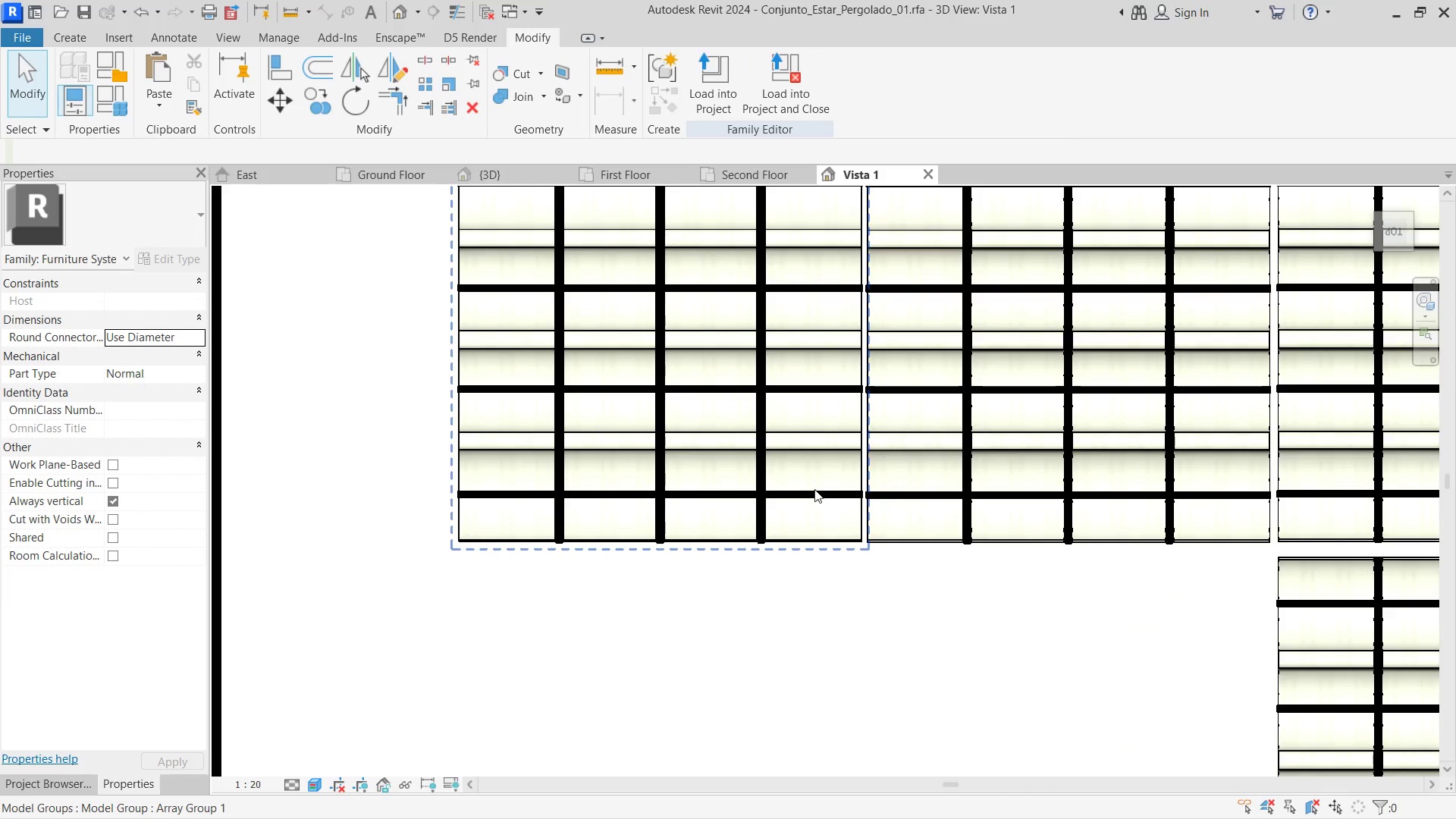 
left_click([814, 489])
 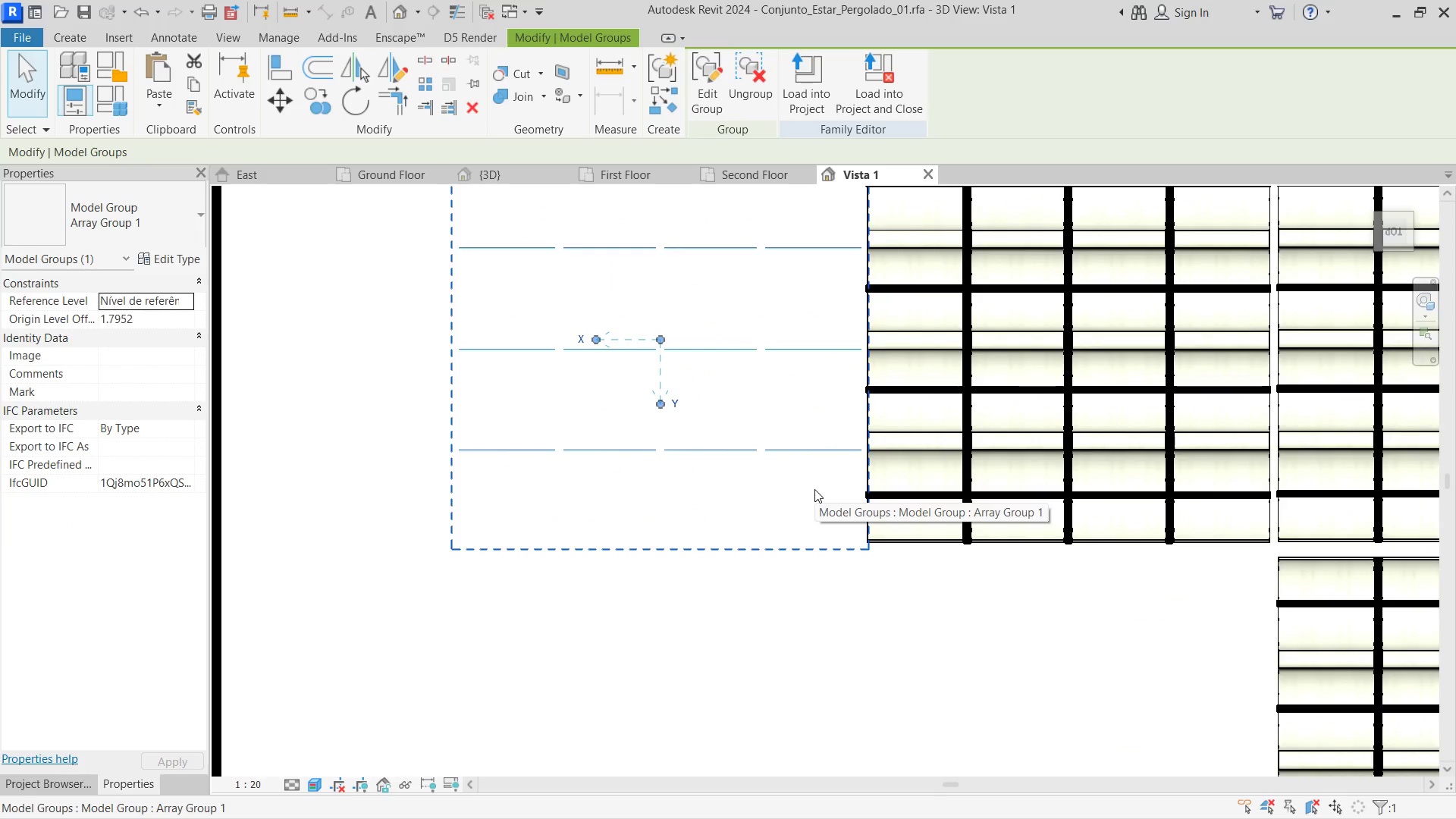 
key(ArrowRight)
 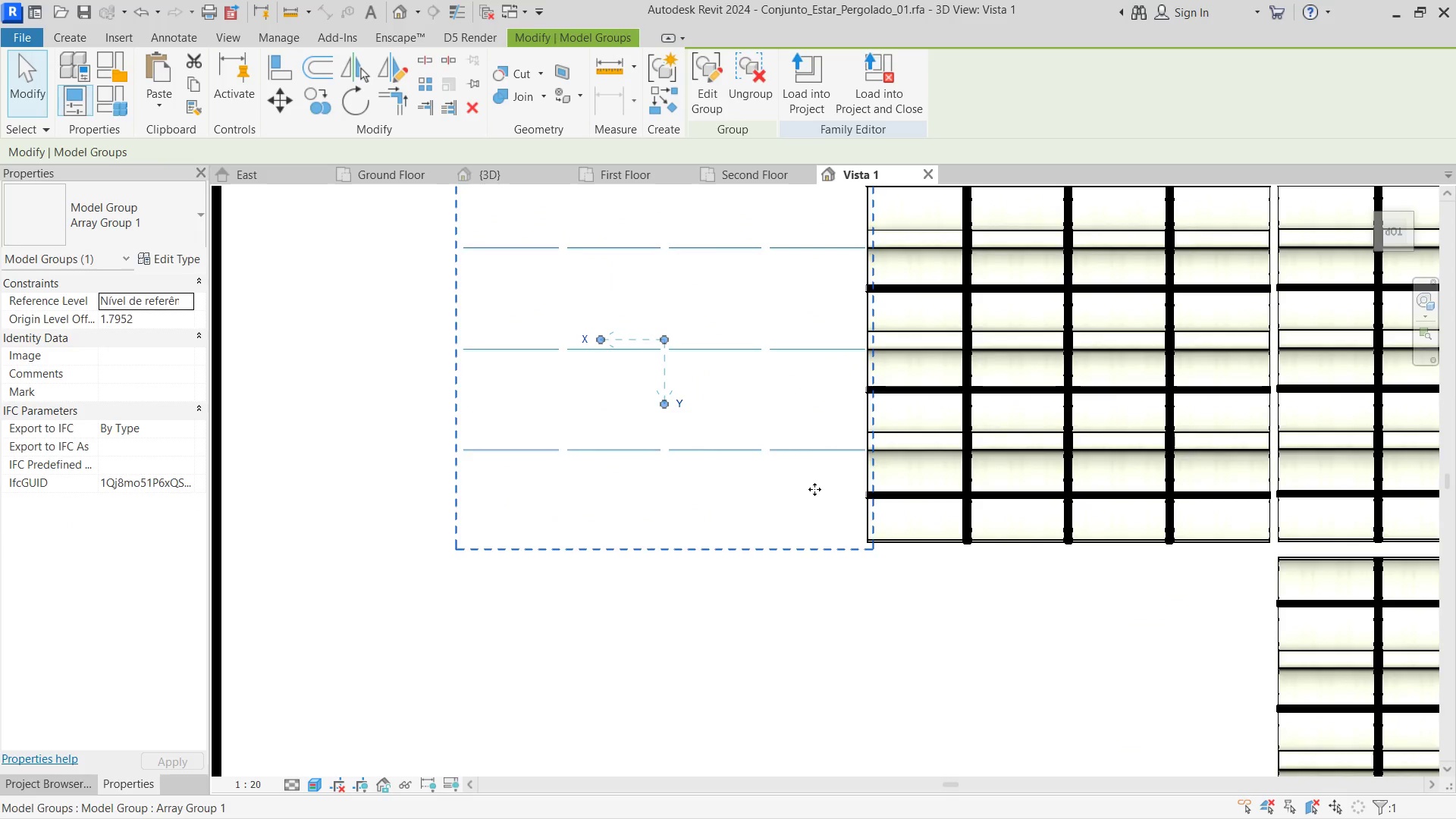 
key(Escape)
 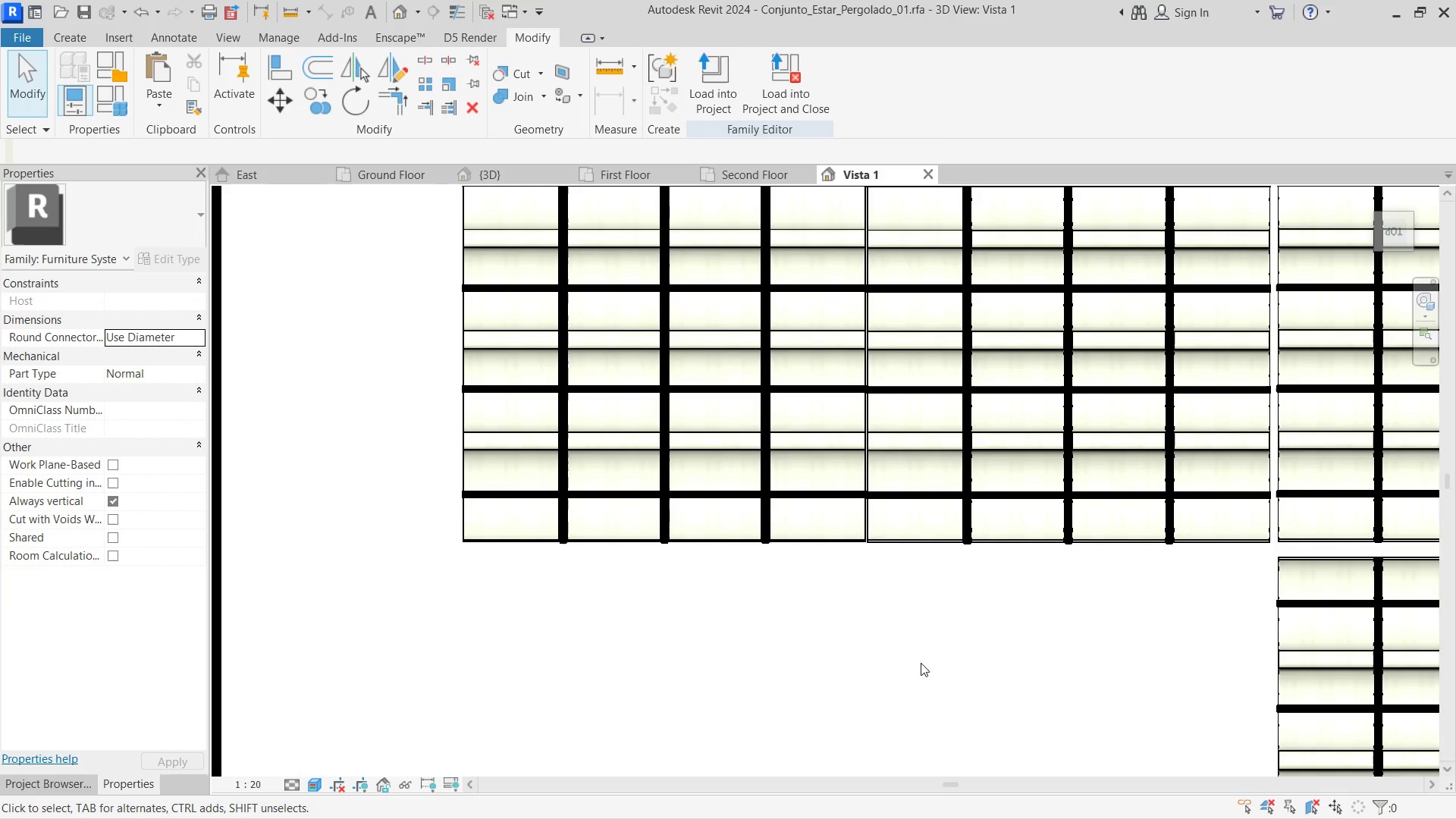 
left_click([906, 657])
 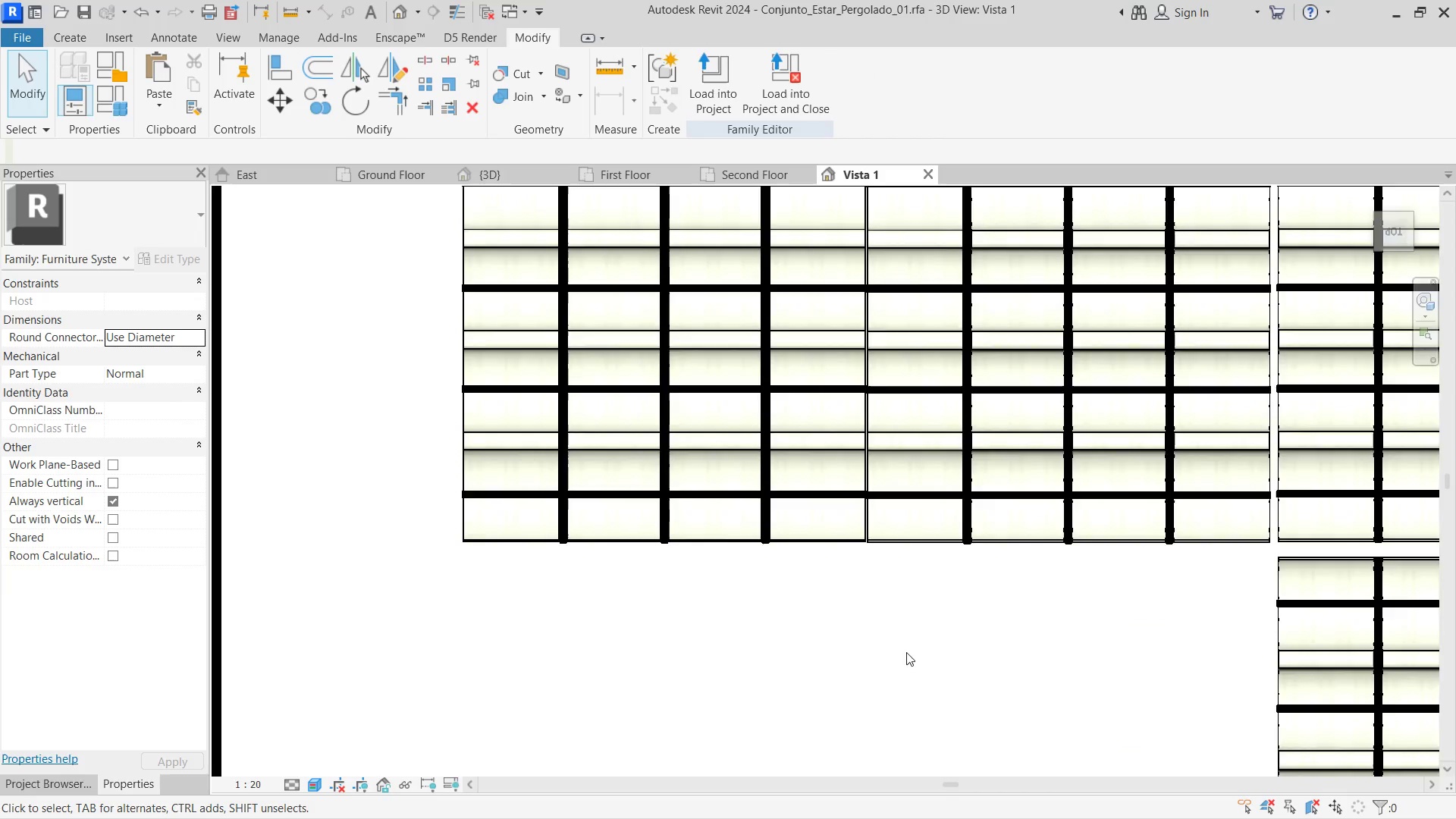 
scroll: coordinate [804, 627], scroll_direction: down, amount: 12.0
 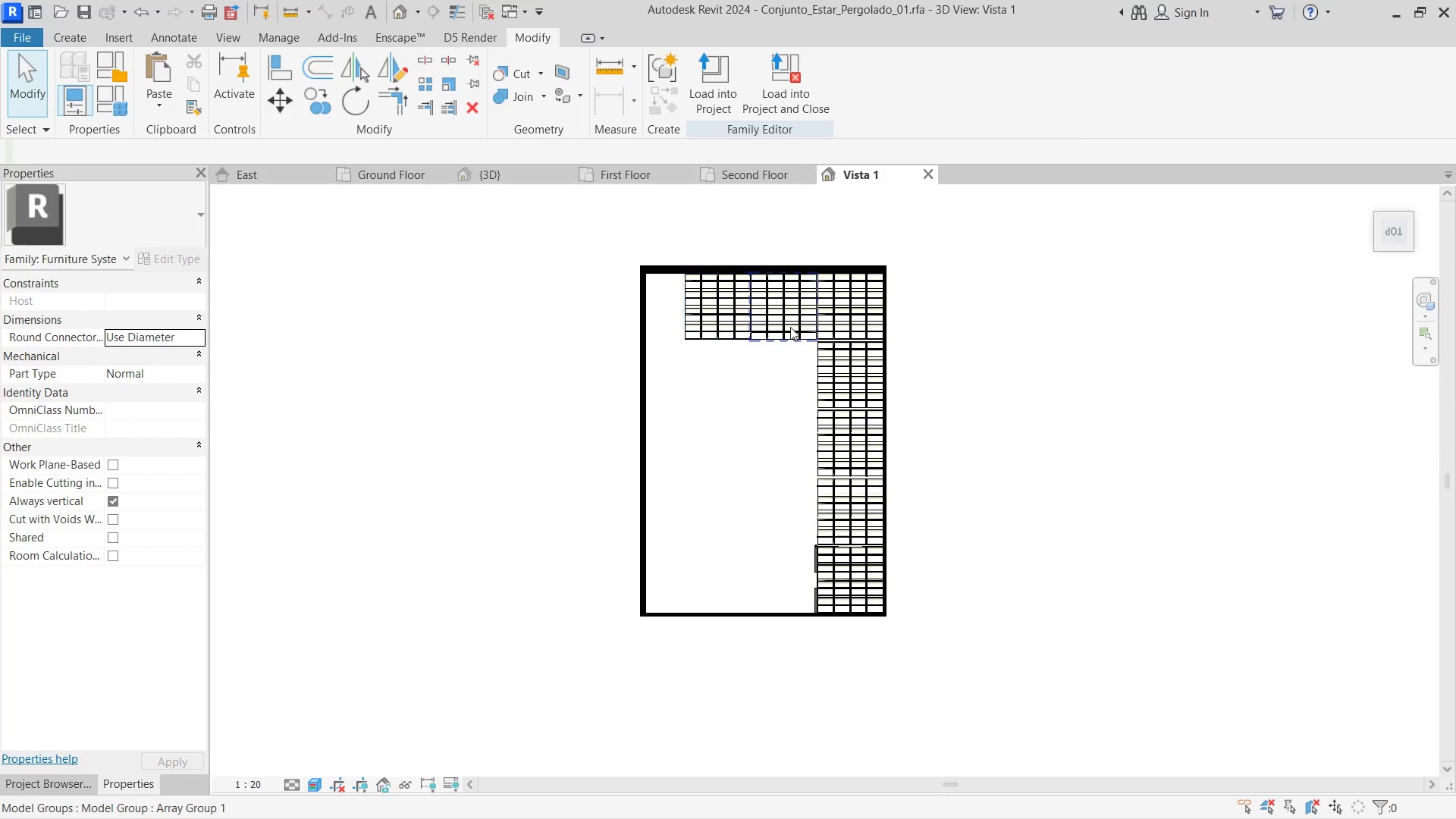 
left_click([790, 327])
 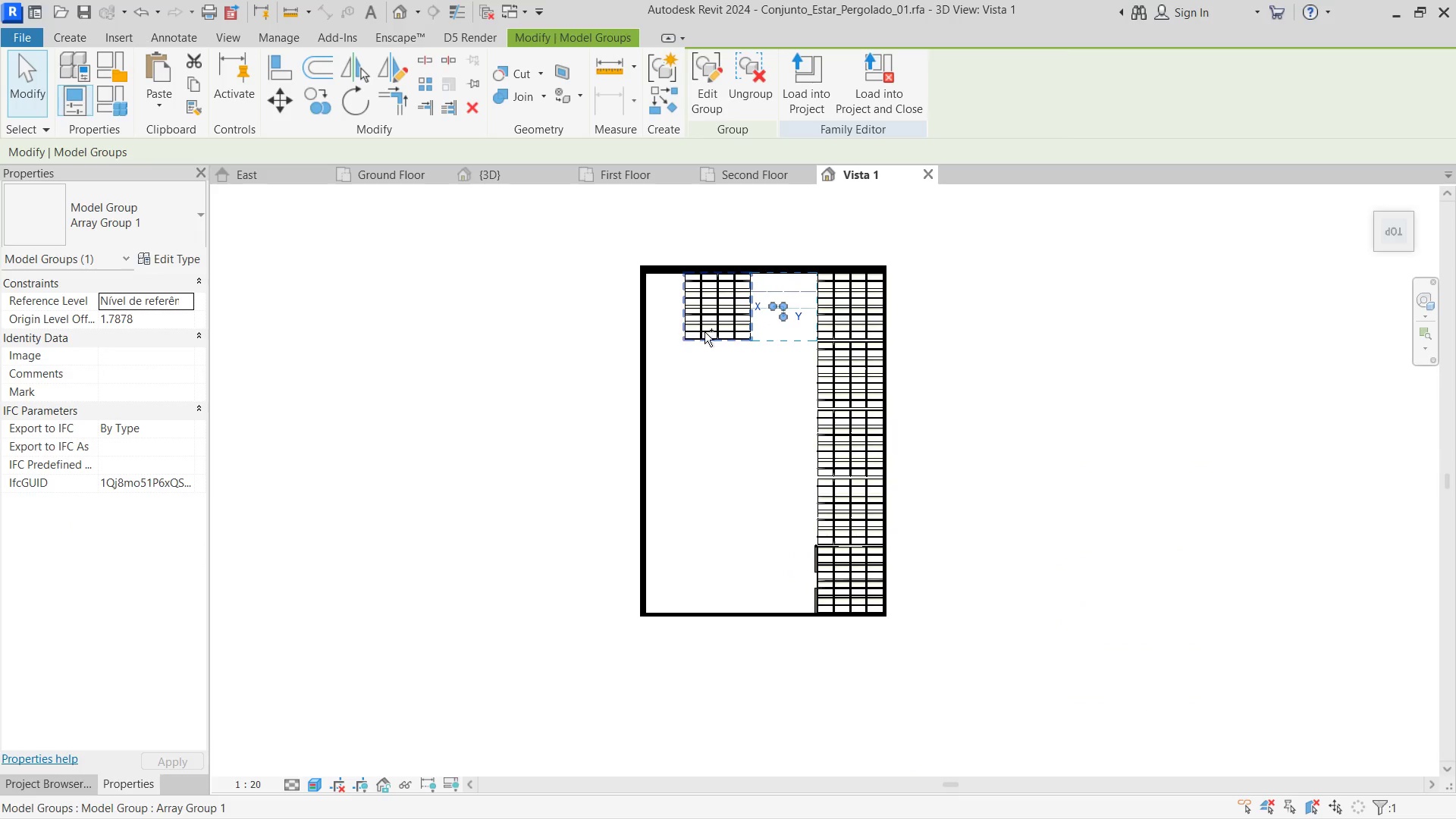 
left_click([717, 328])
 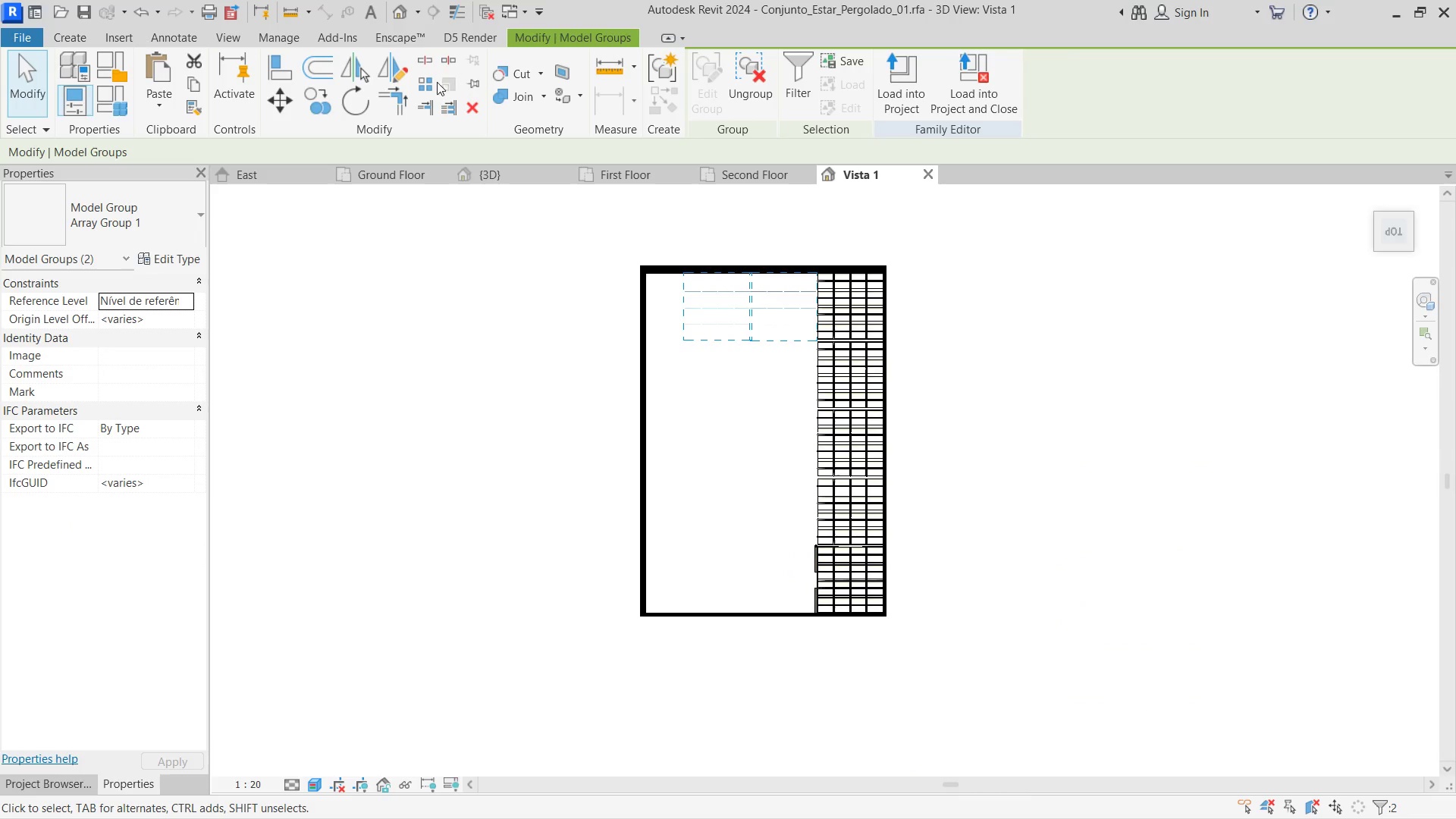 
left_click([432, 83])
 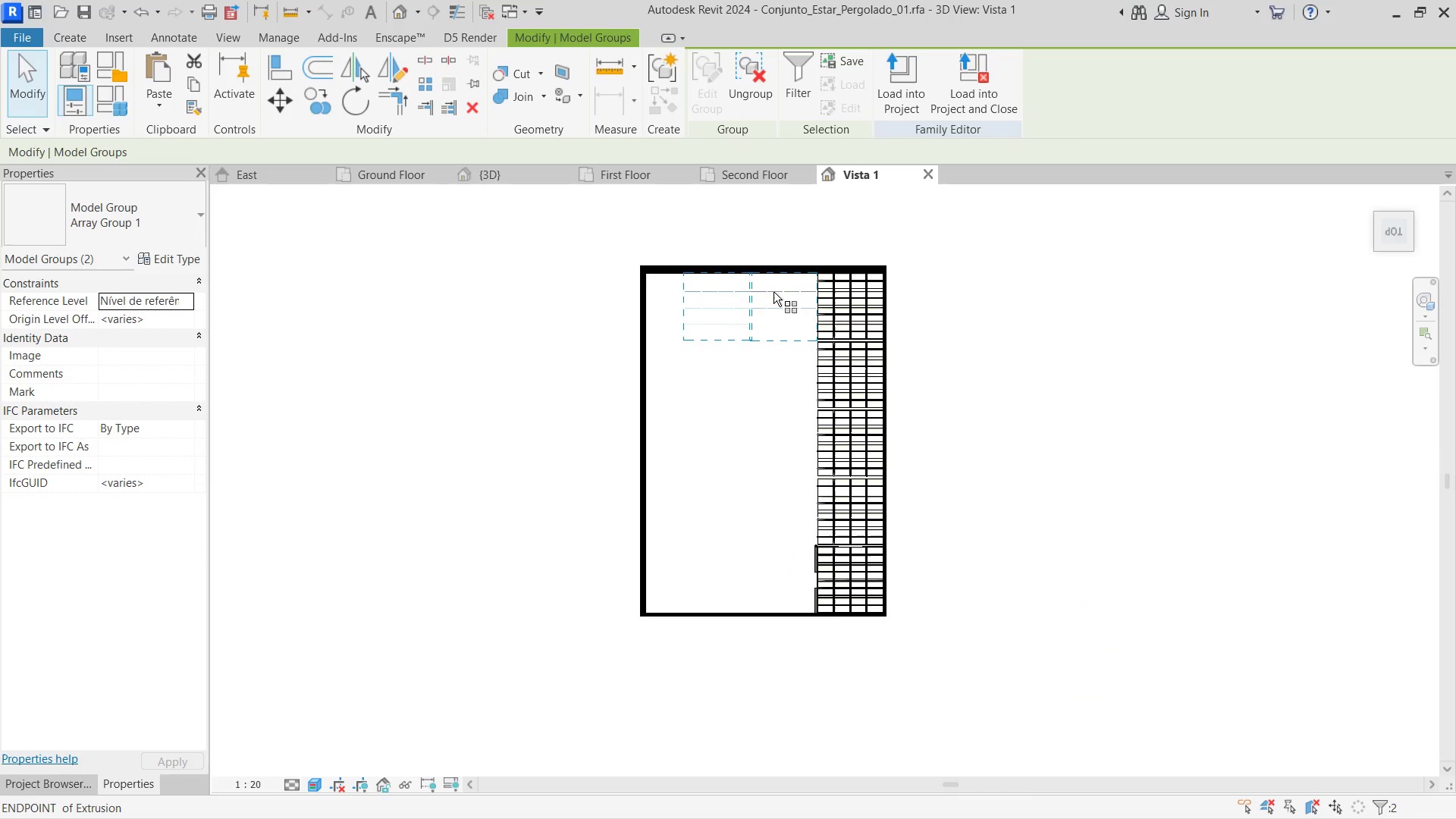 
scroll: coordinate [687, 281], scroll_direction: up, amount: 7.0
 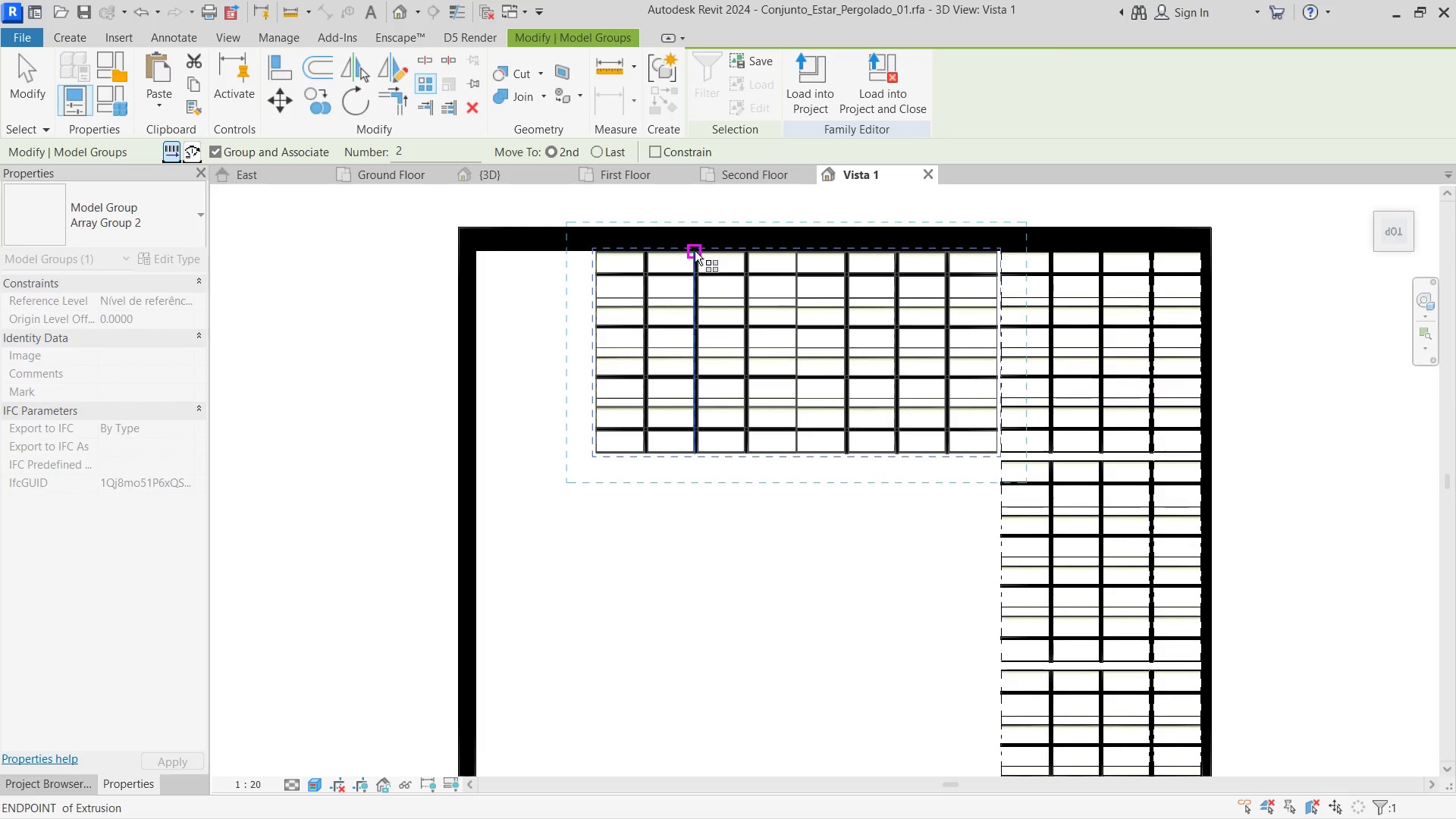 
left_click([695, 251])
 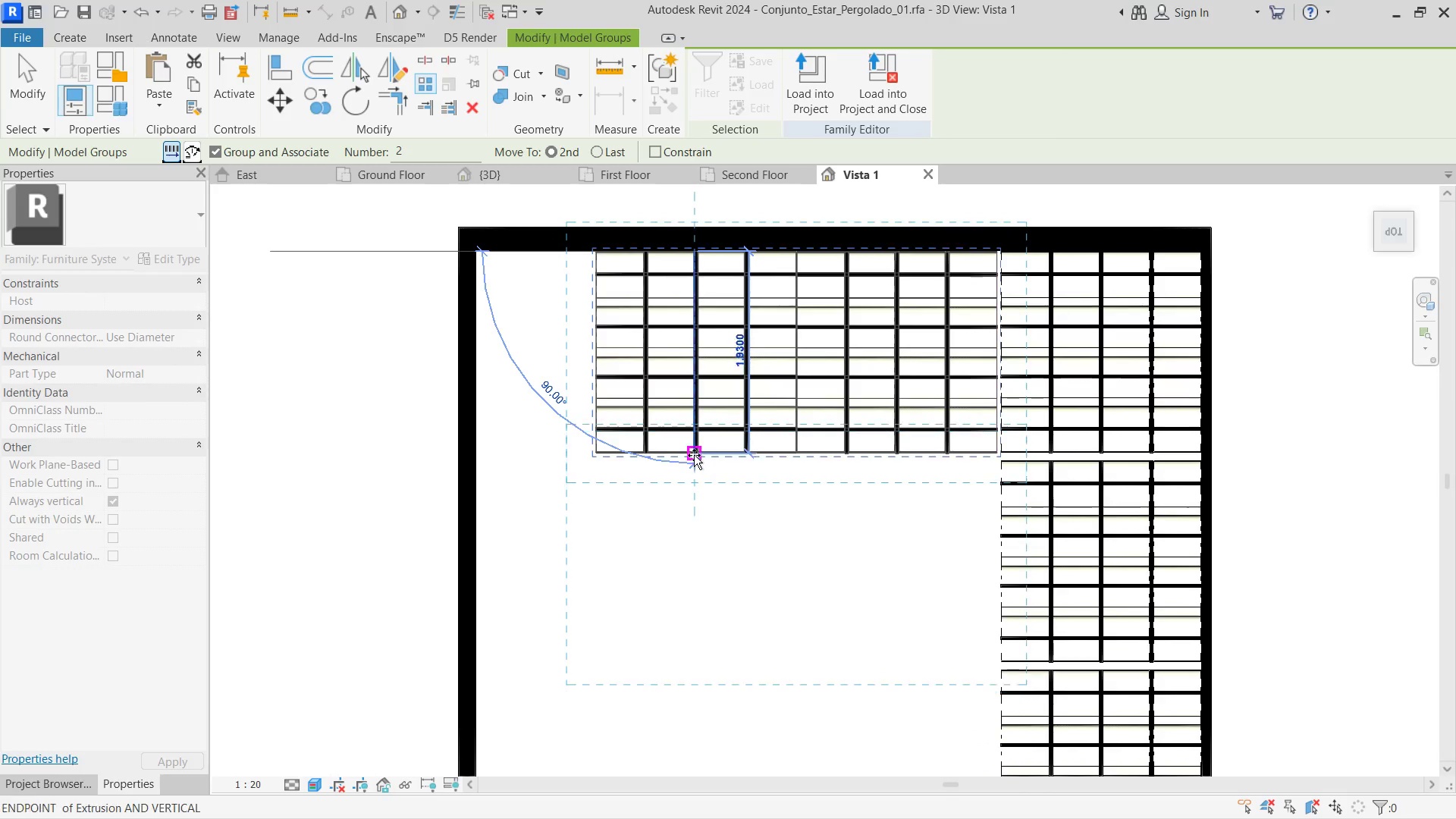 
left_click([694, 455])
 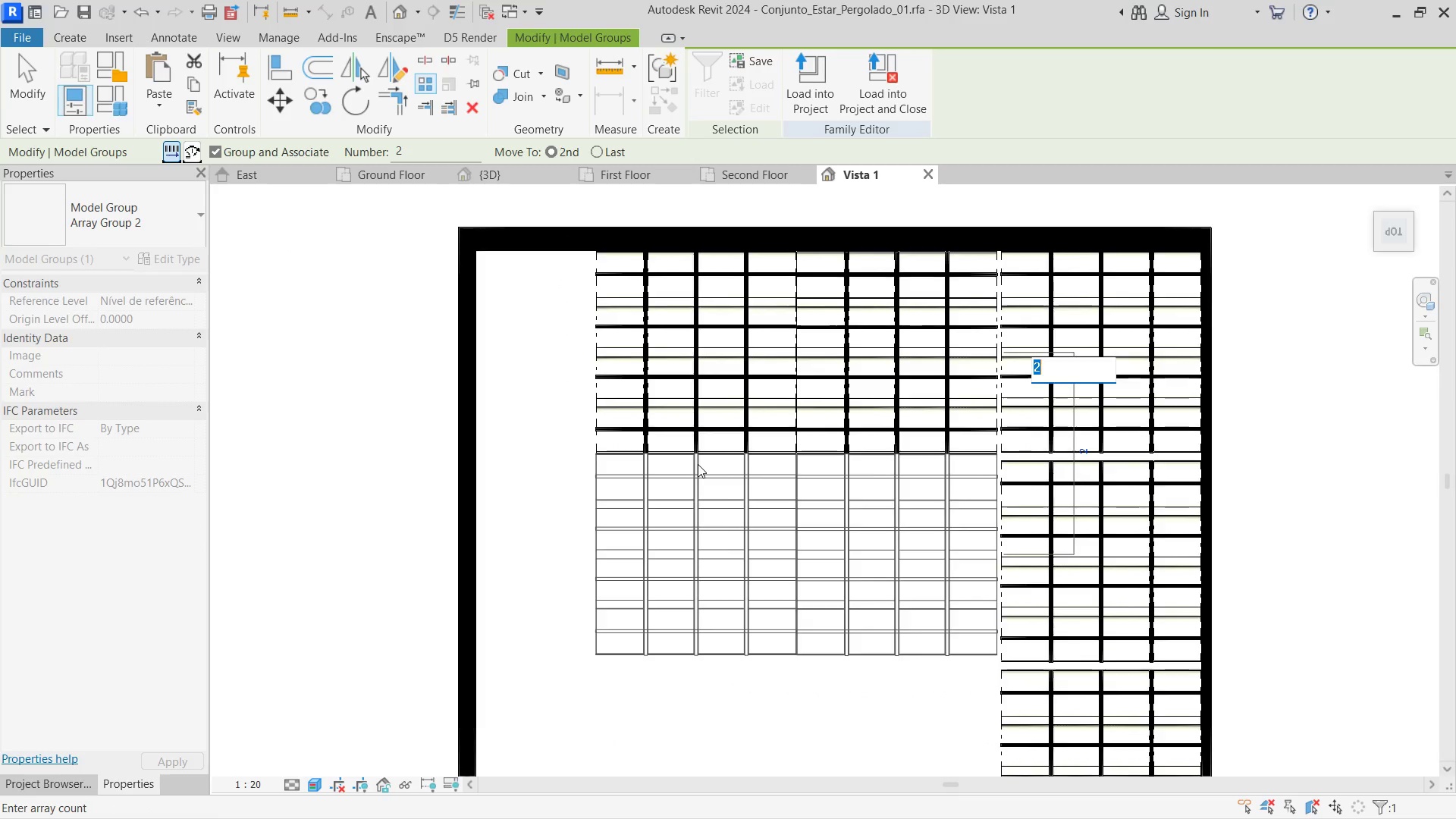 
scroll: coordinate [764, 438], scroll_direction: down, amount: 7.0
 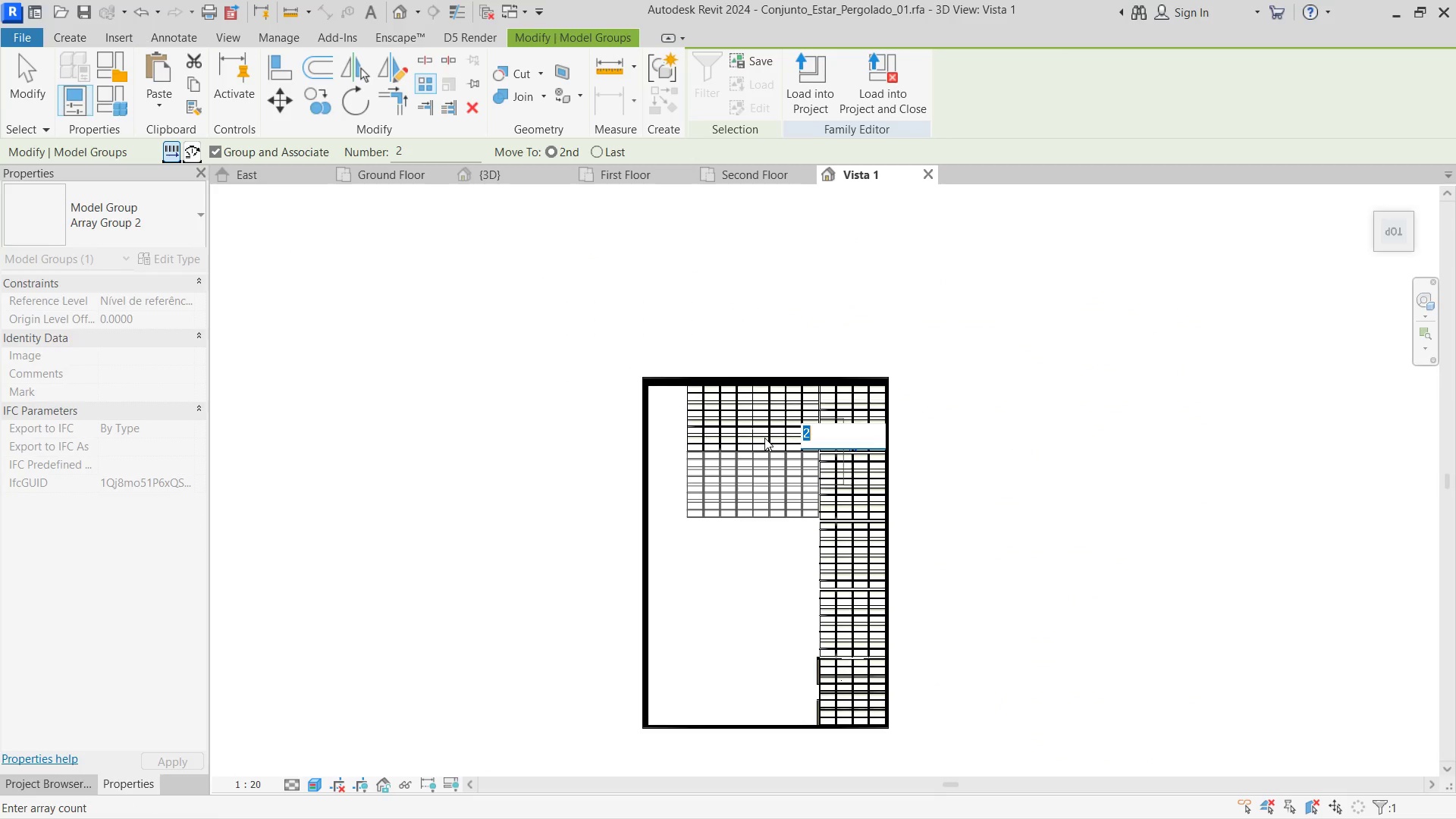 
key(NumpadEnter)
 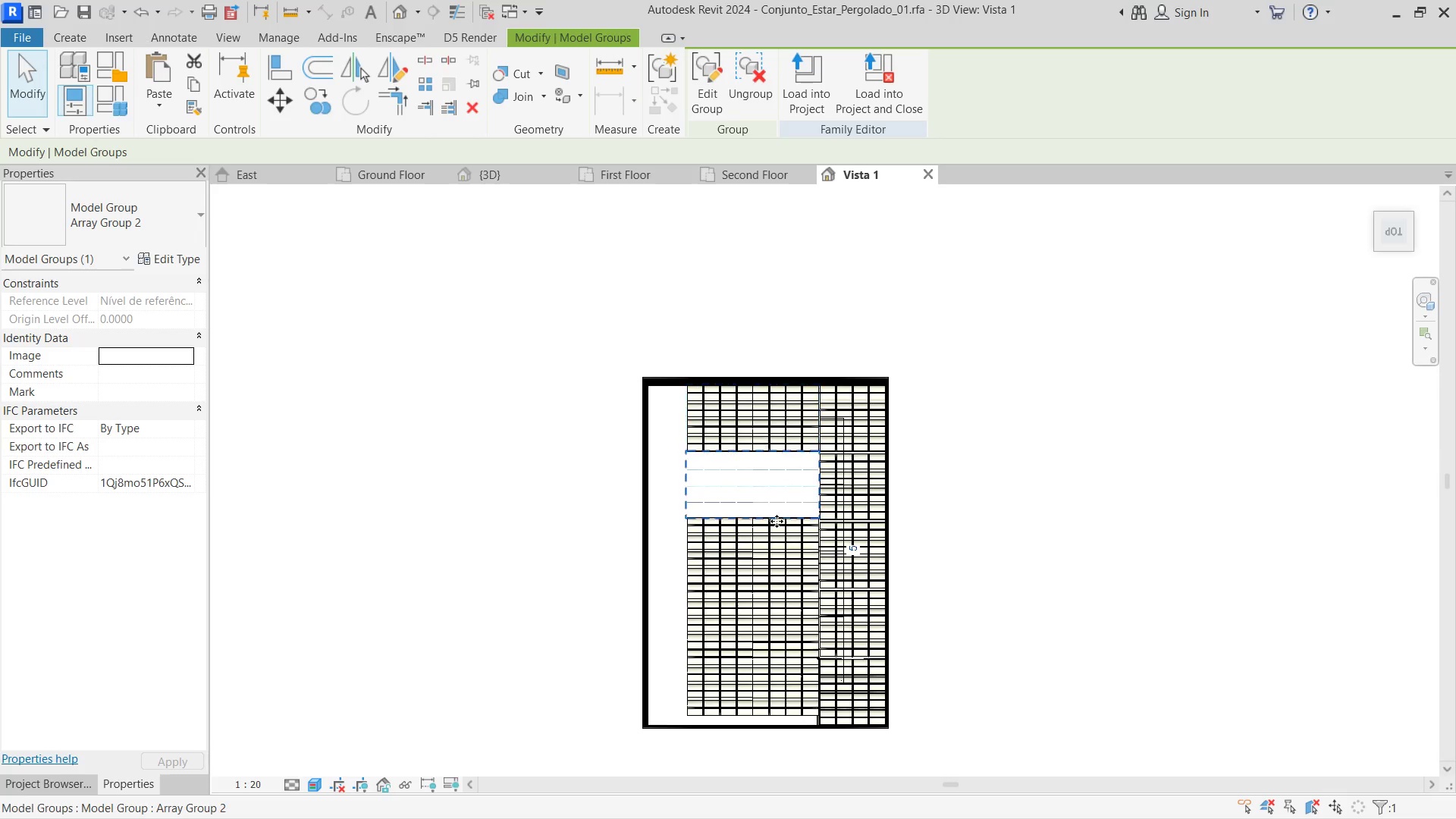 
left_click([1000, 490])
 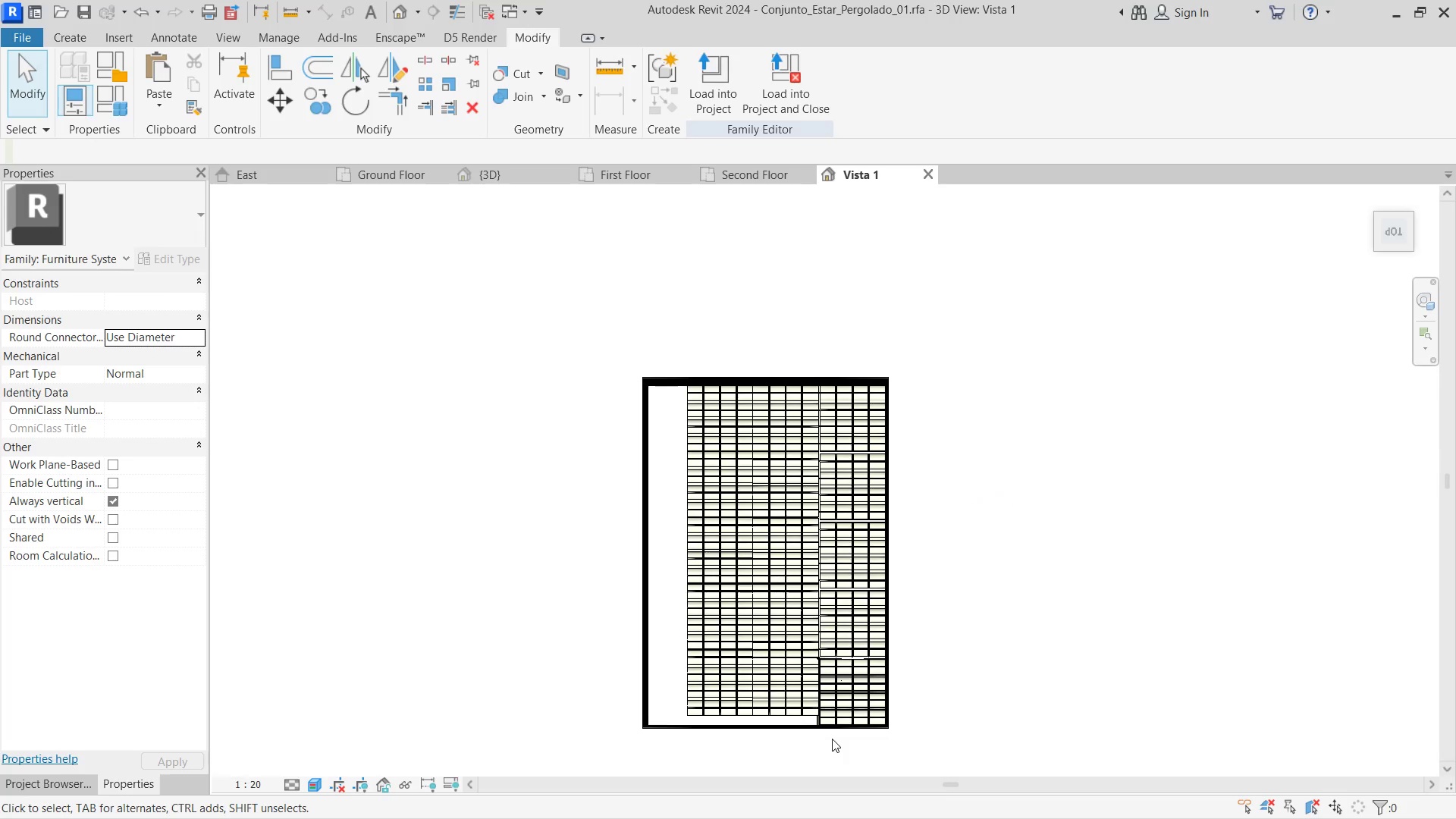 
left_click([829, 705])
 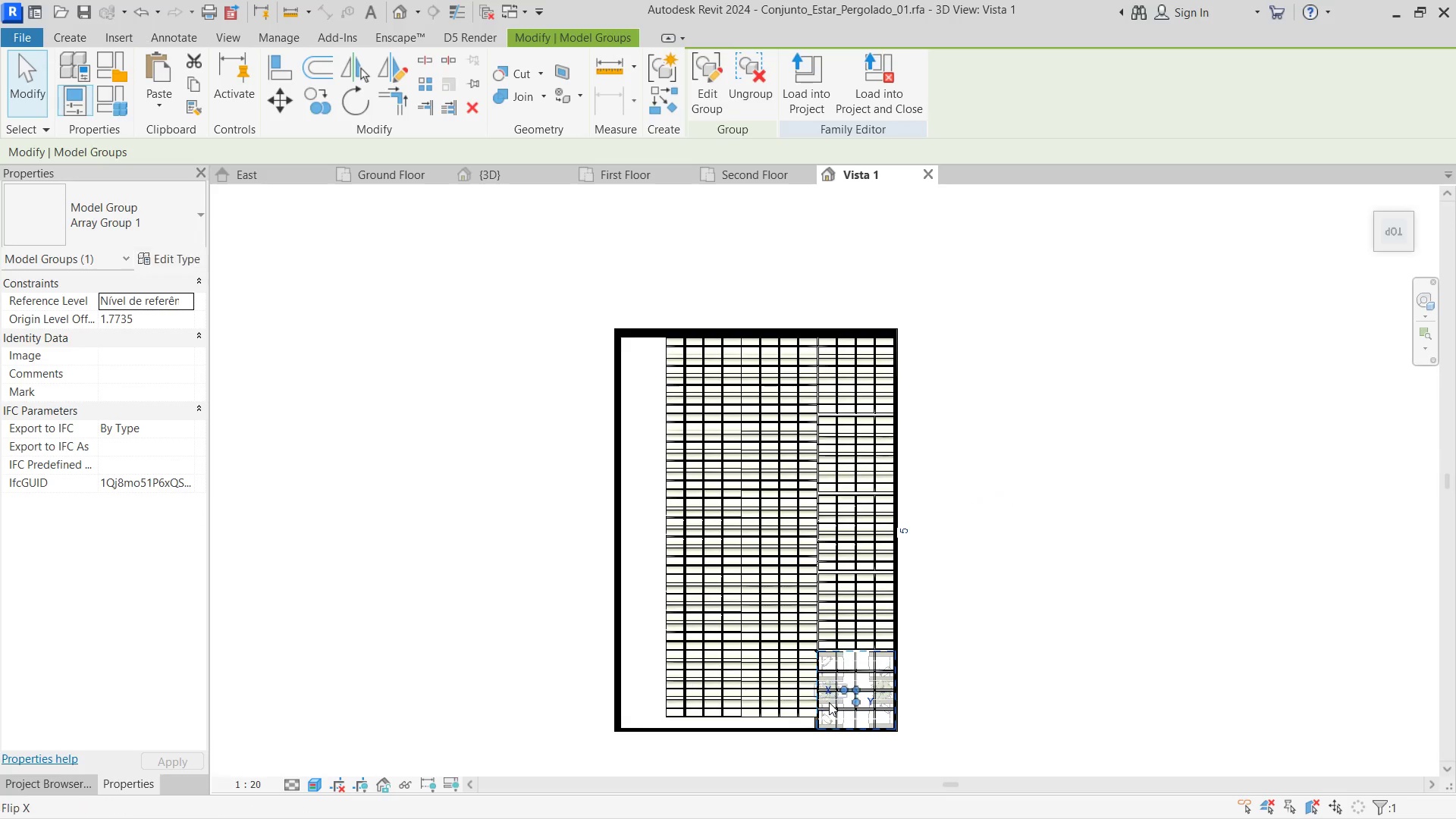 
scroll: coordinate [829, 705], scroll_direction: none, amount: 0.0
 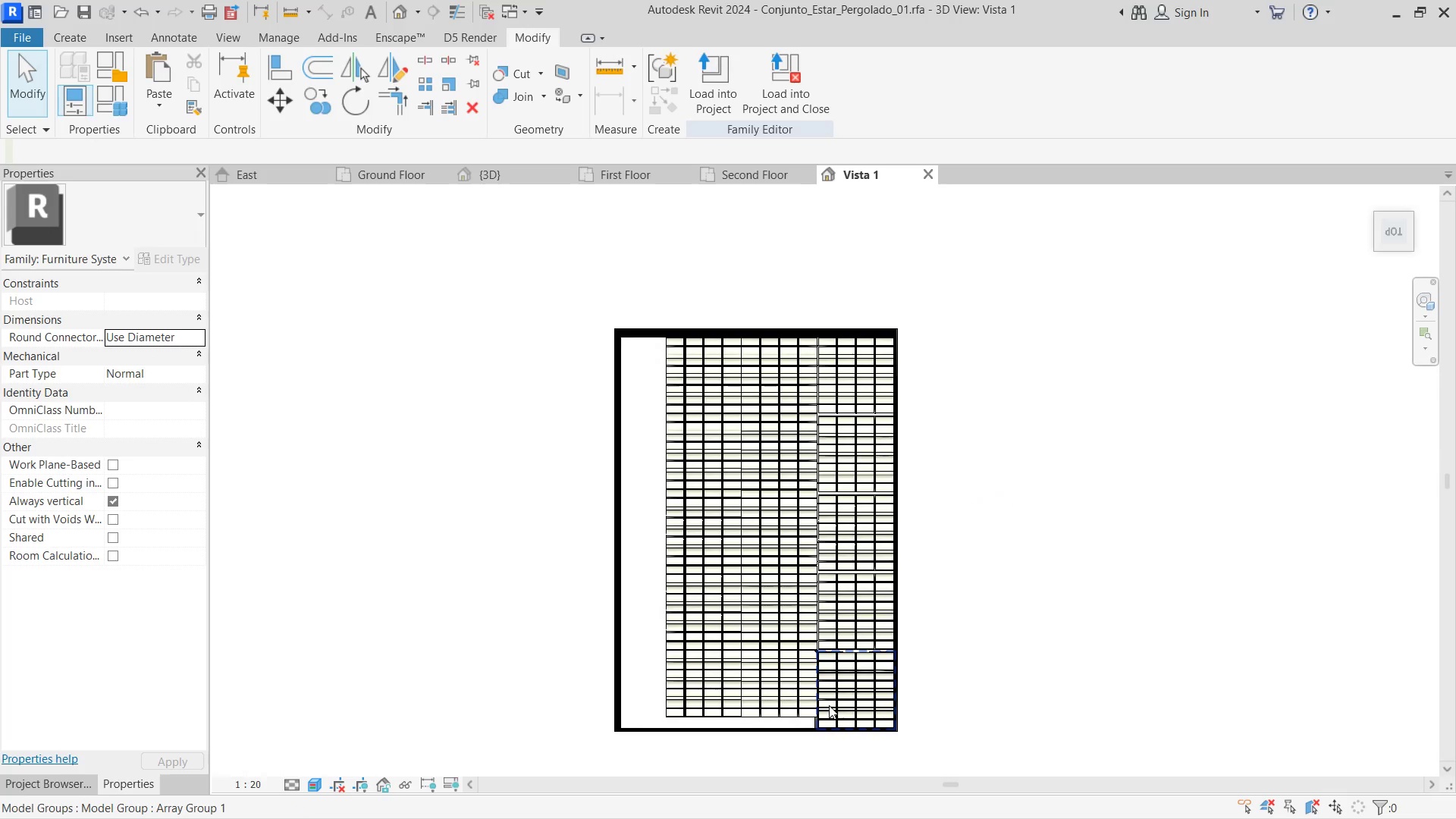 
scroll: coordinate [843, 654], scroll_direction: up, amount: 10.0
 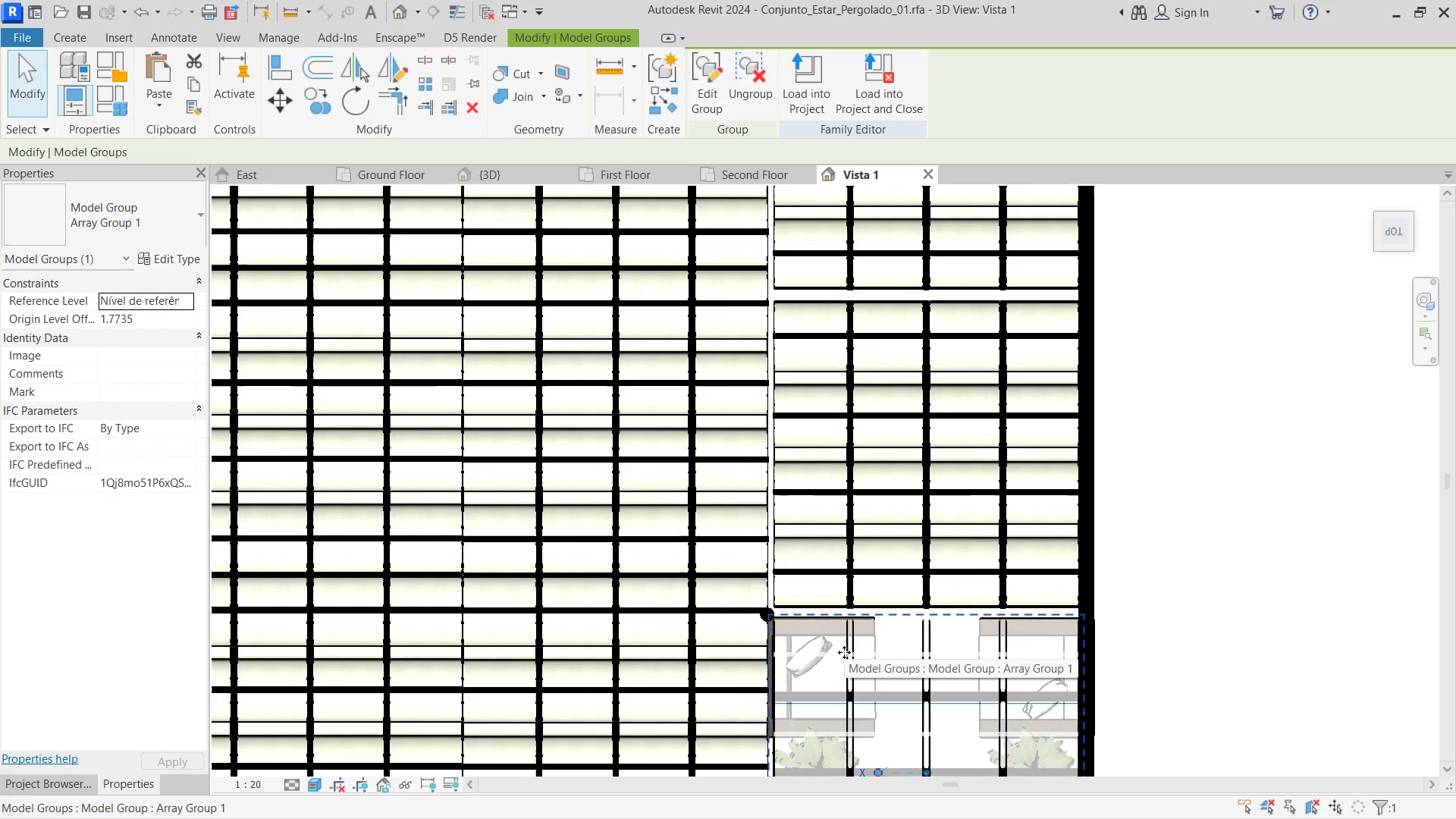 
key(ArrowUp)
 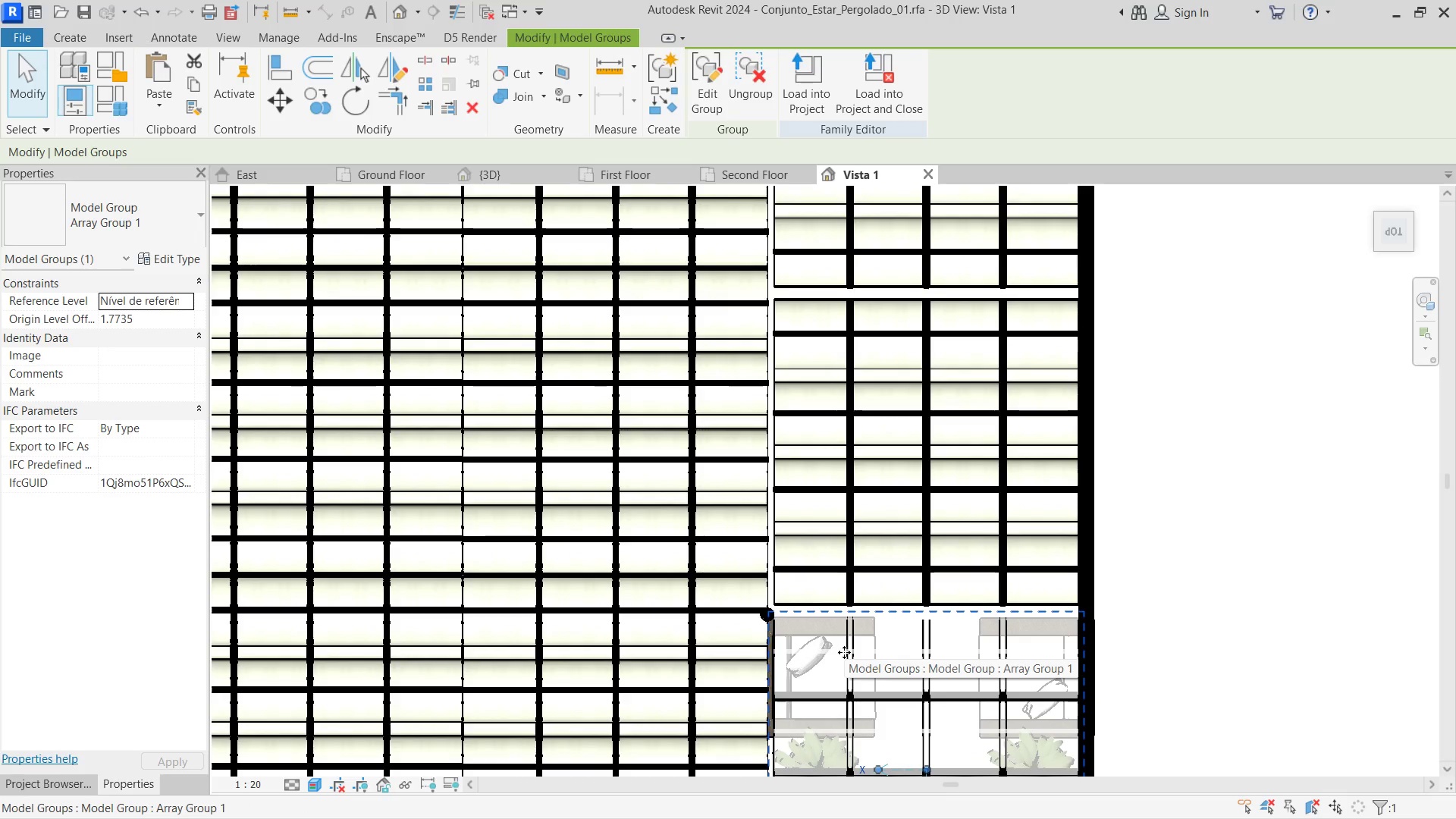 
key(Delete)
 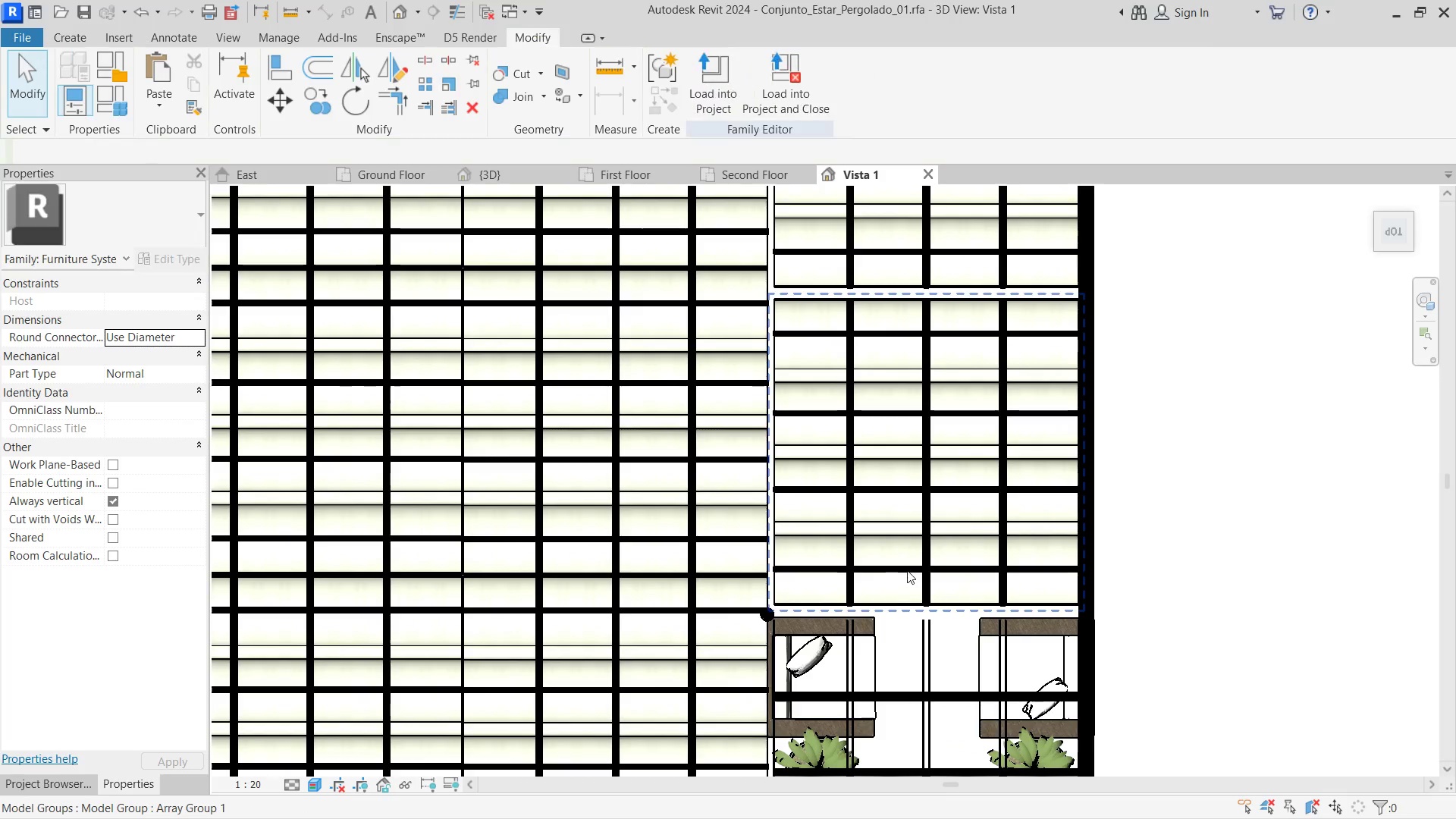 
left_click([907, 569])
 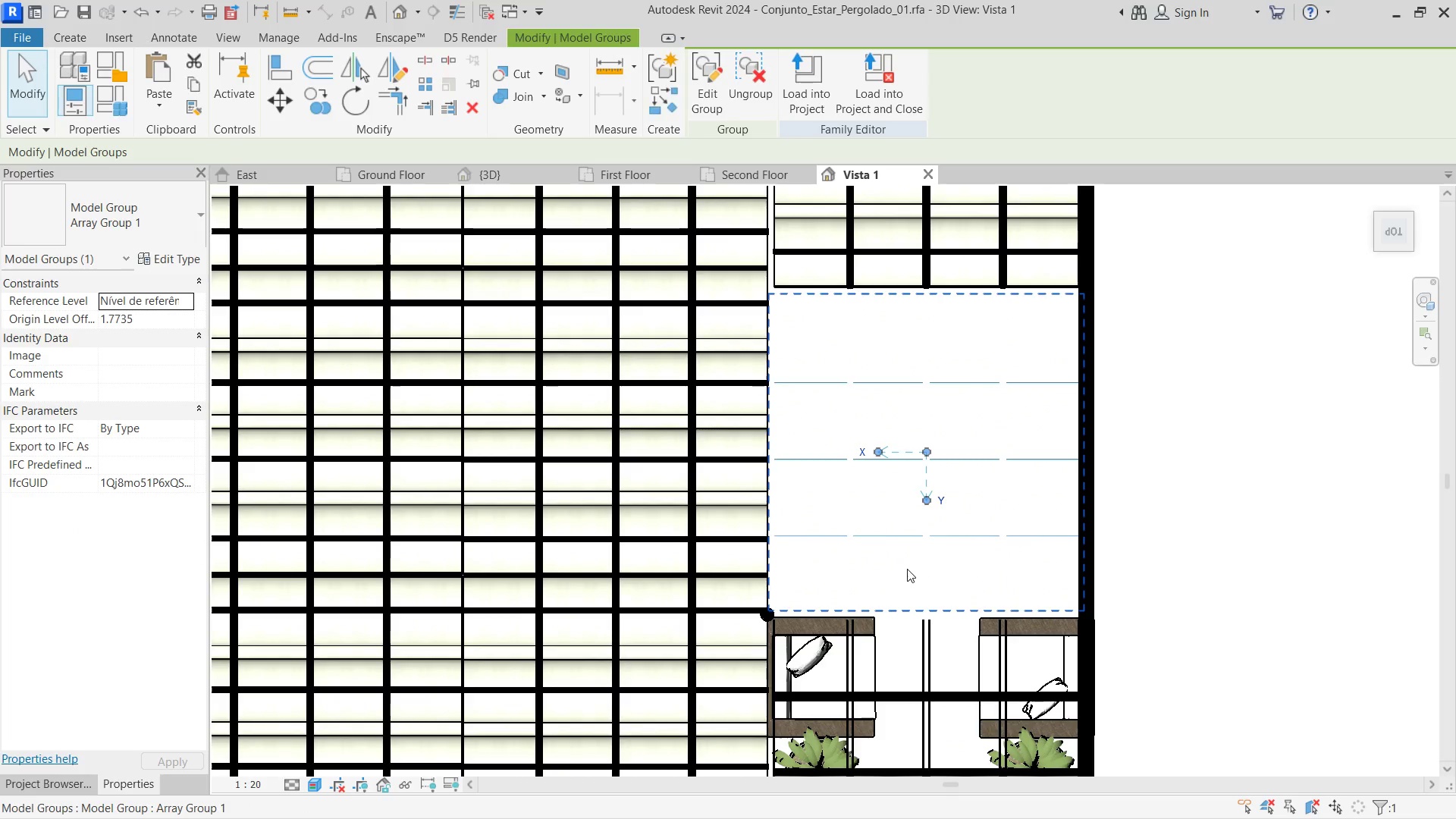 
key(Delete)
 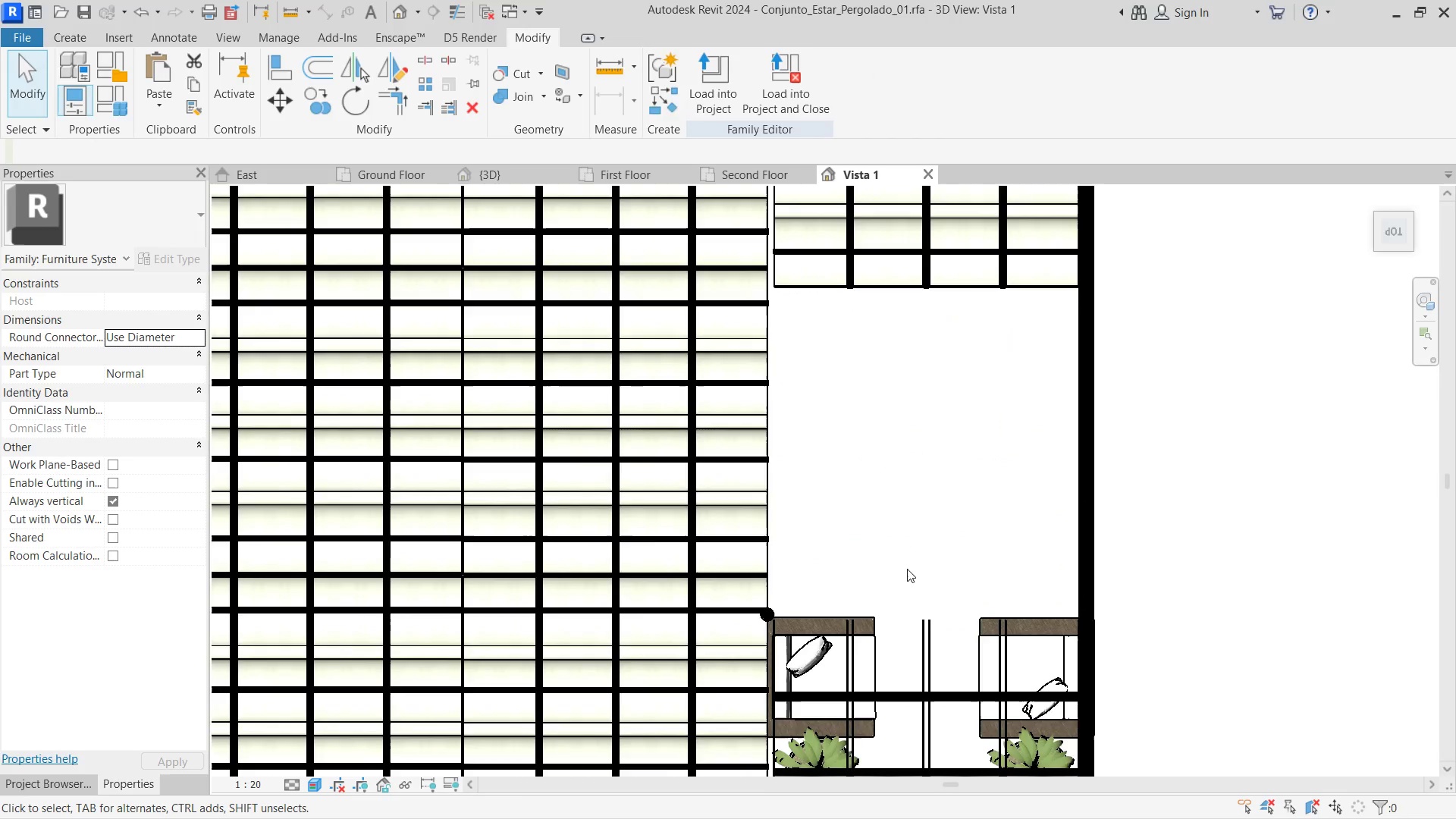 
left_click([921, 398])
 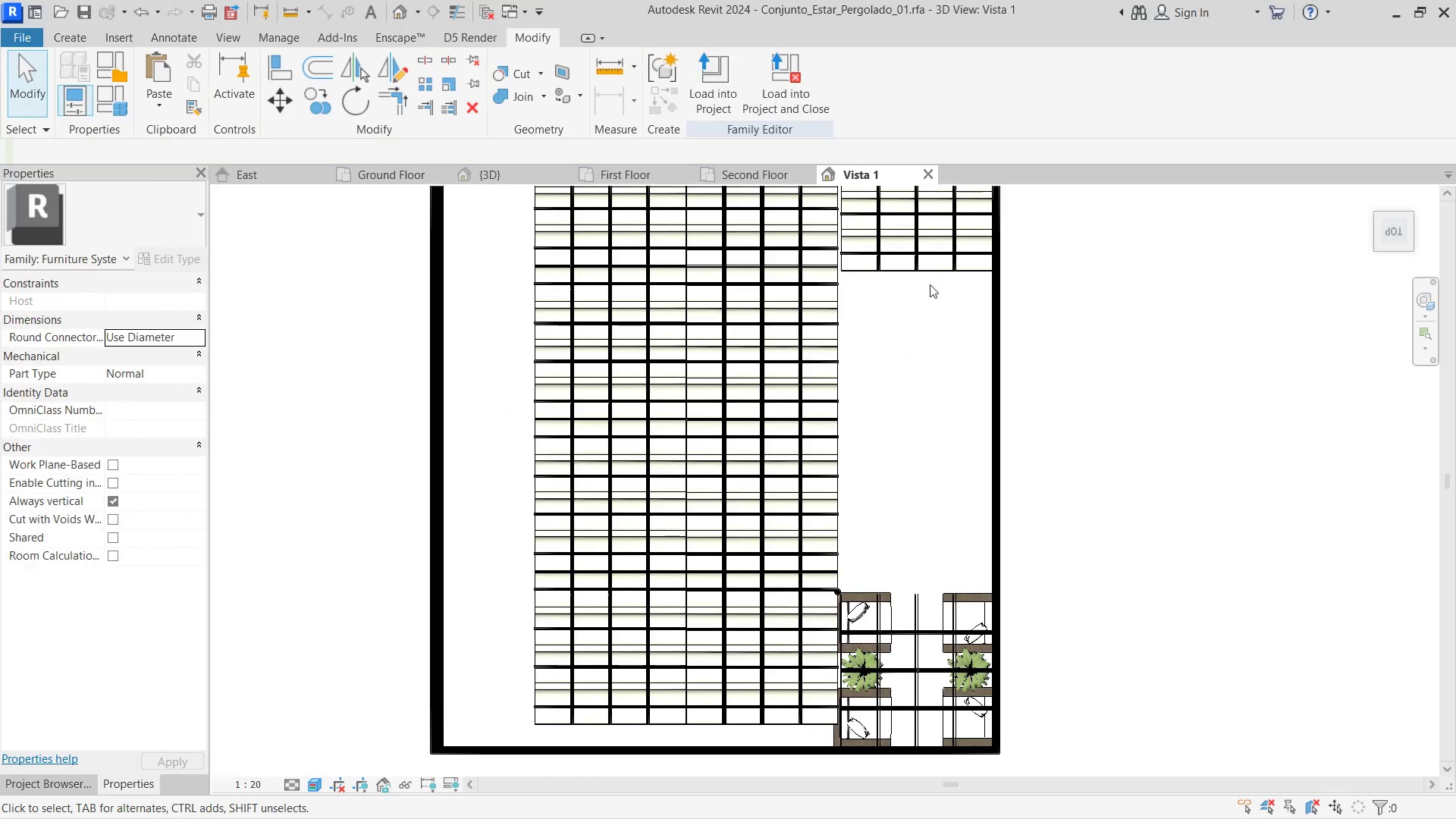 
scroll: coordinate [907, 569], scroll_direction: down, amount: 4.0
 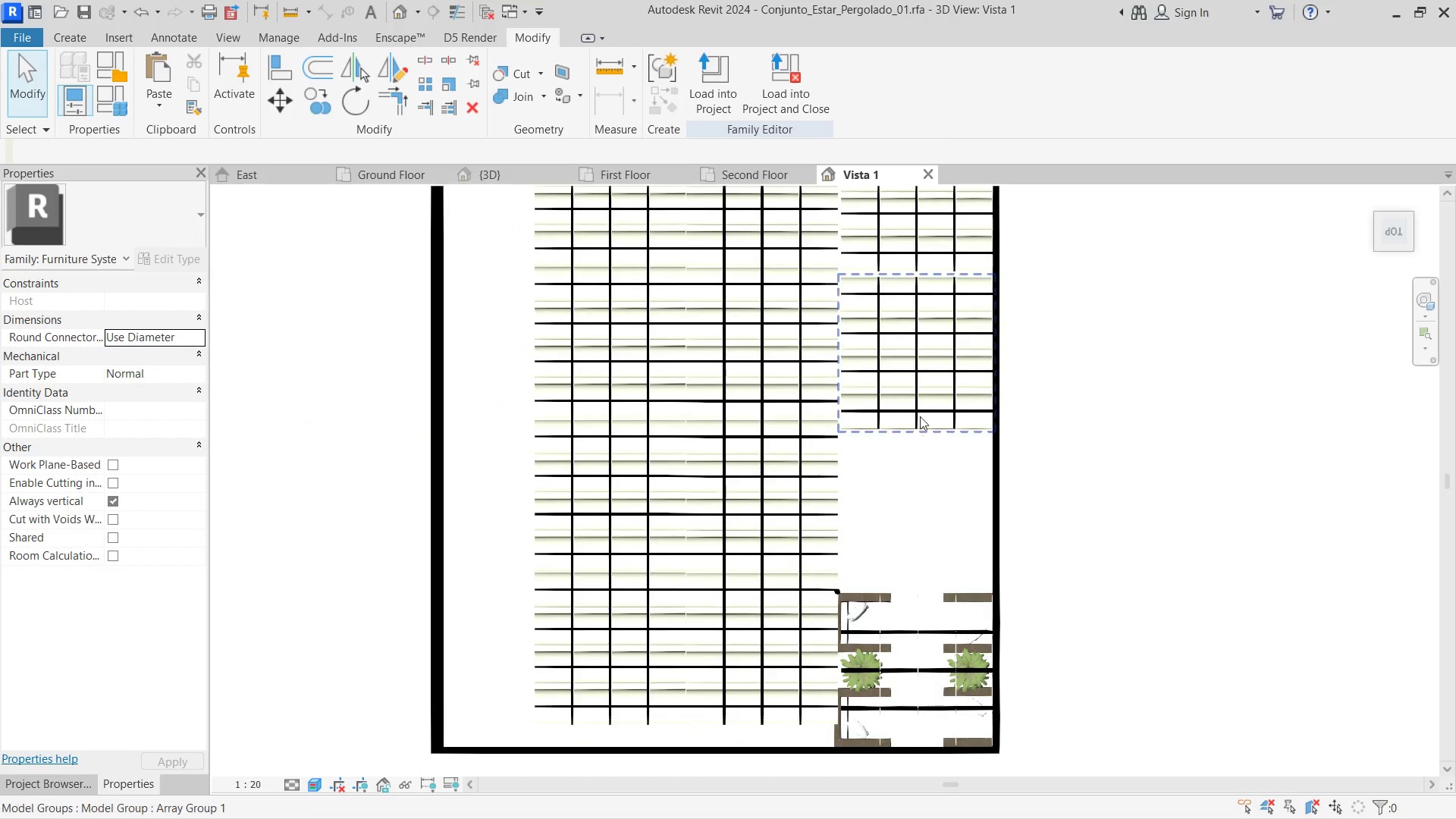 
left_click([930, 253])
 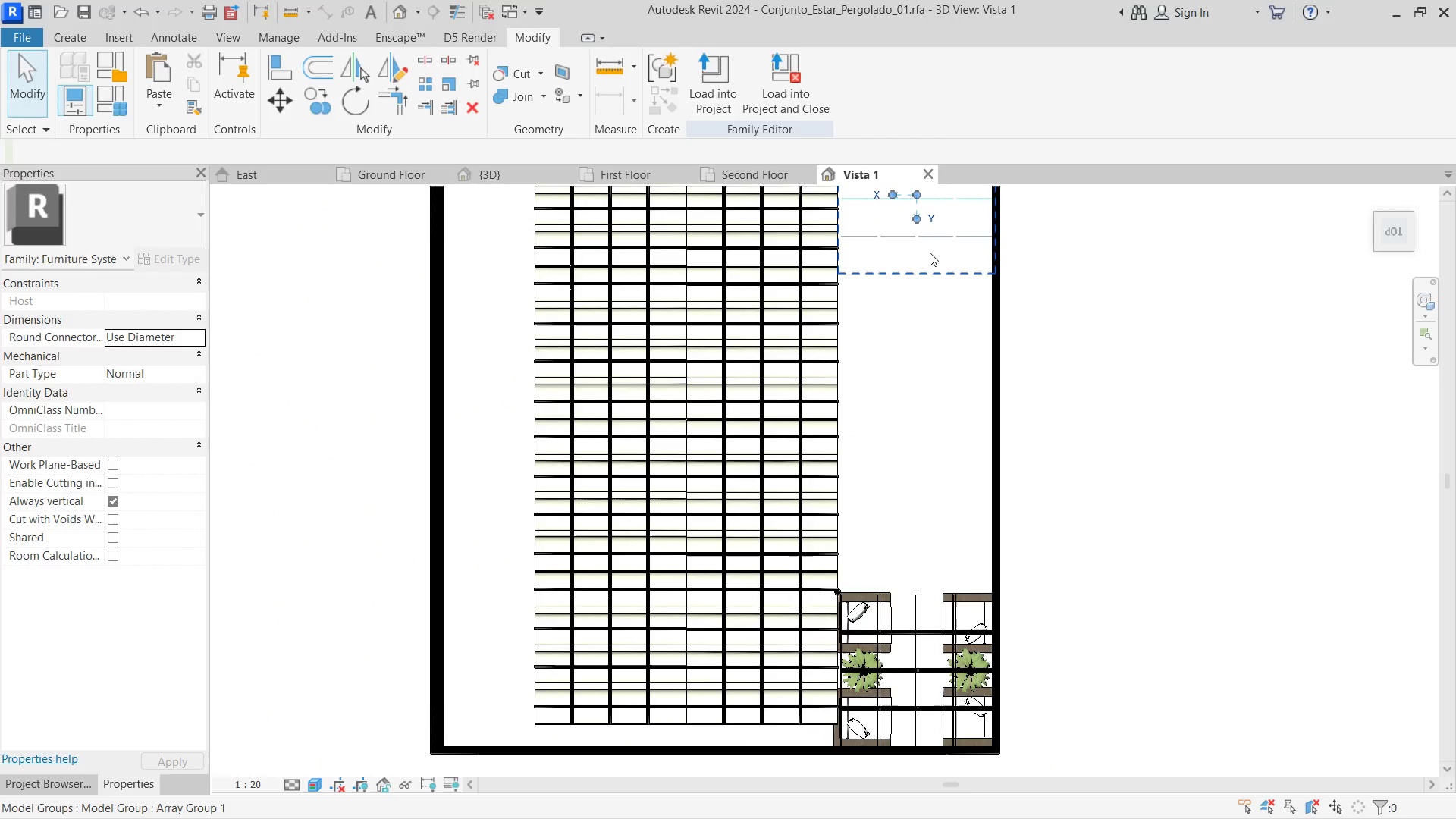 
key(Delete)
 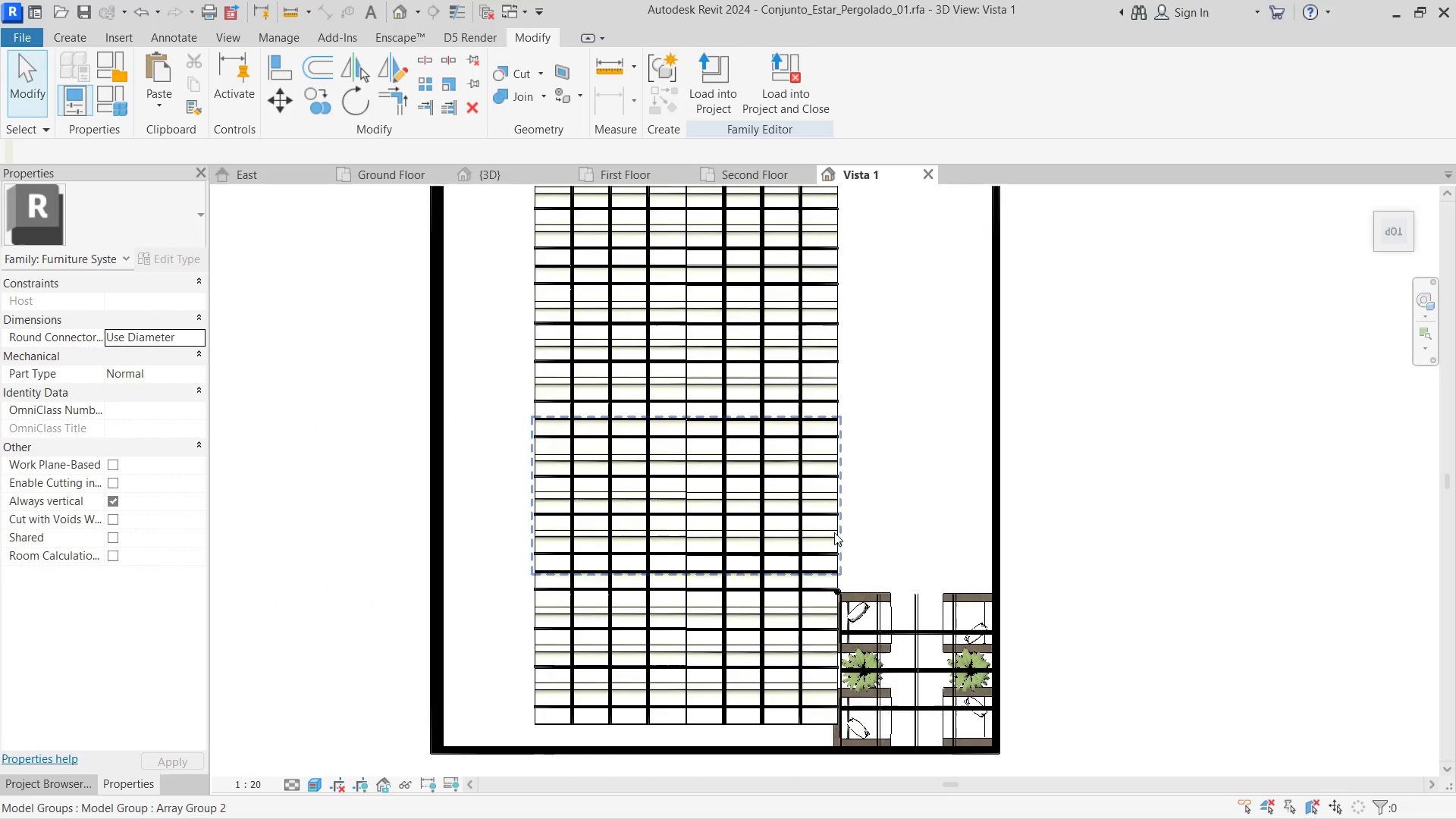 
scroll: coordinate [834, 525], scroll_direction: down, amount: 4.0
 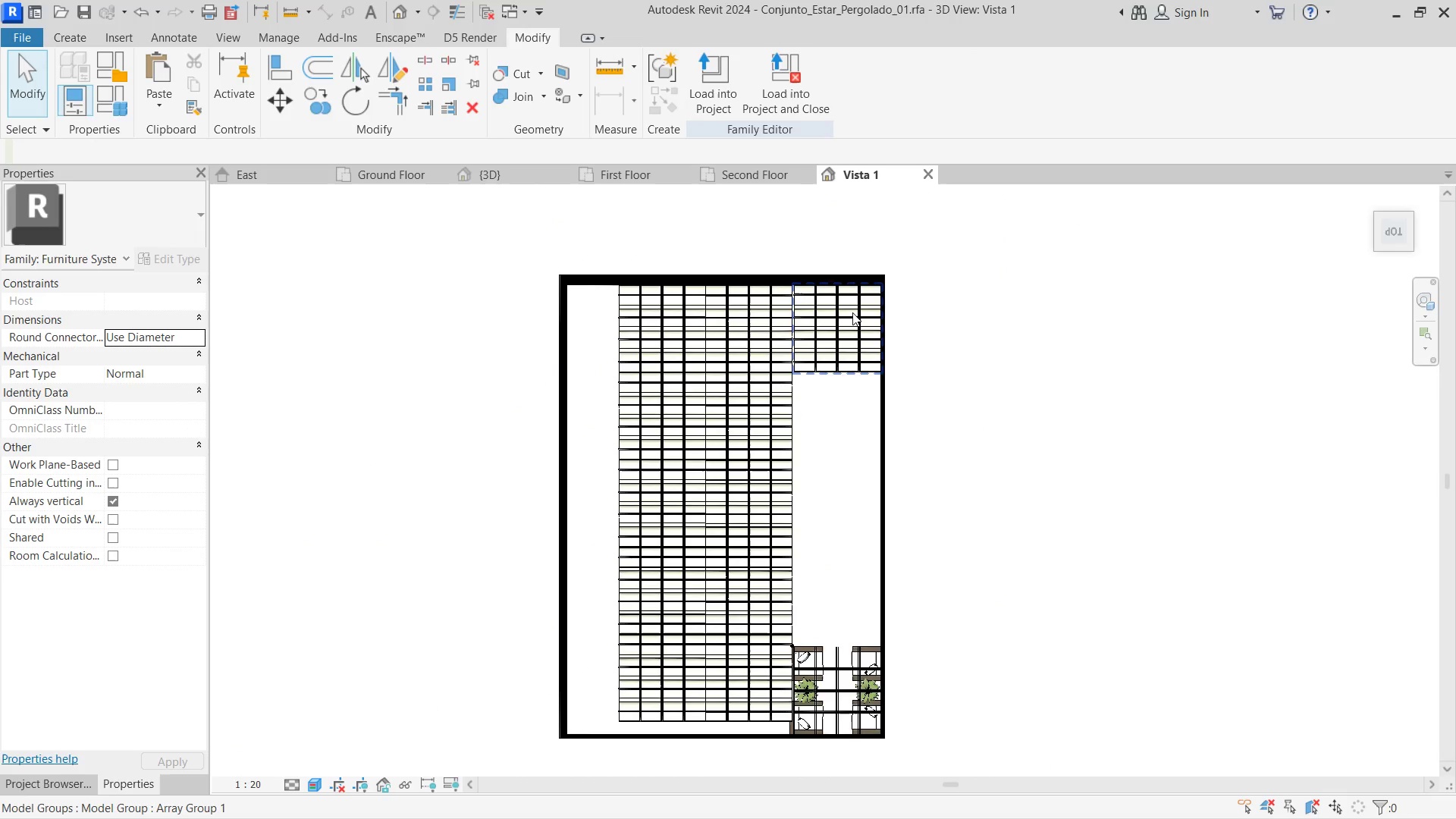 
left_click([852, 312])
 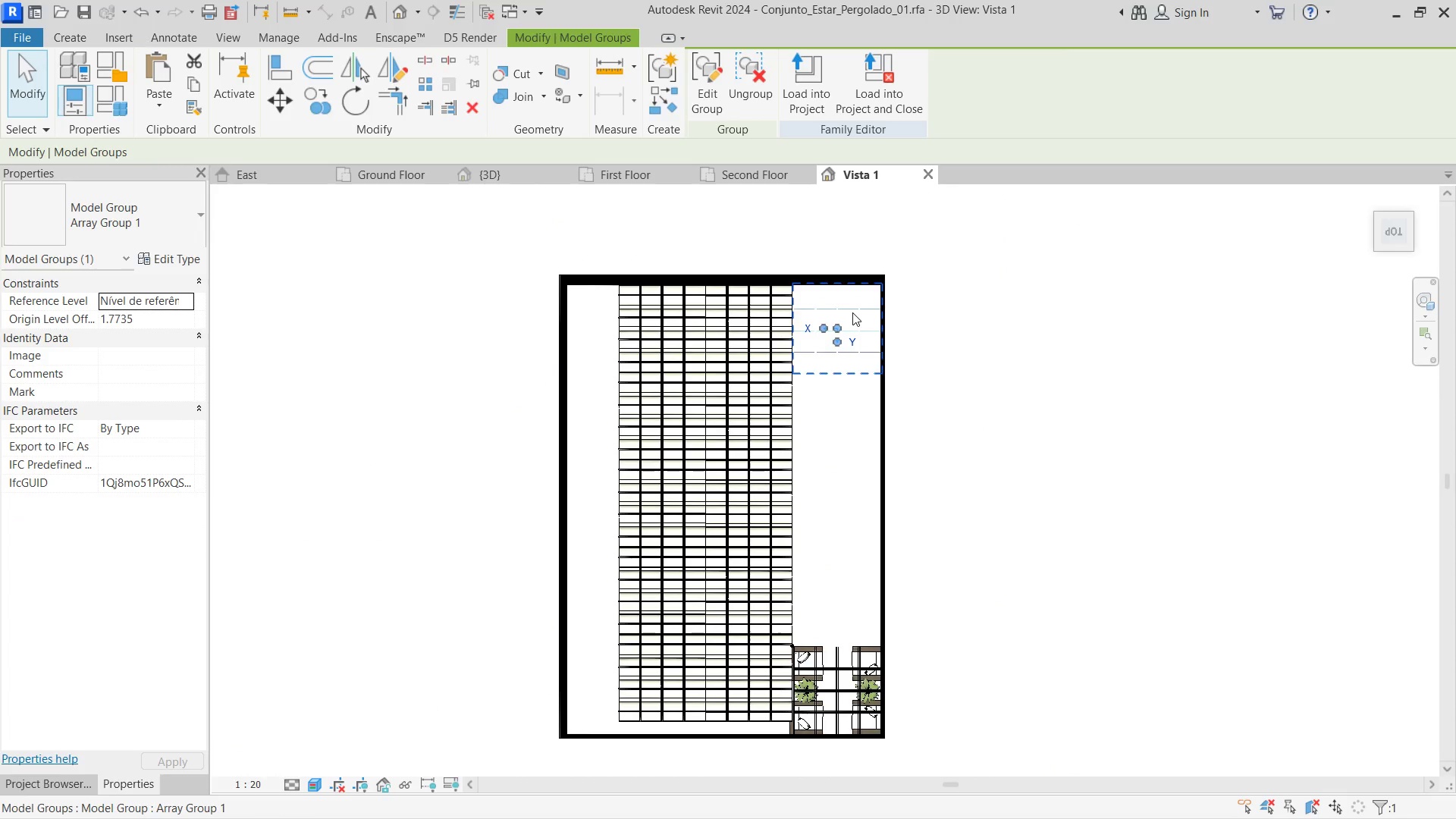 
key(Delete)
 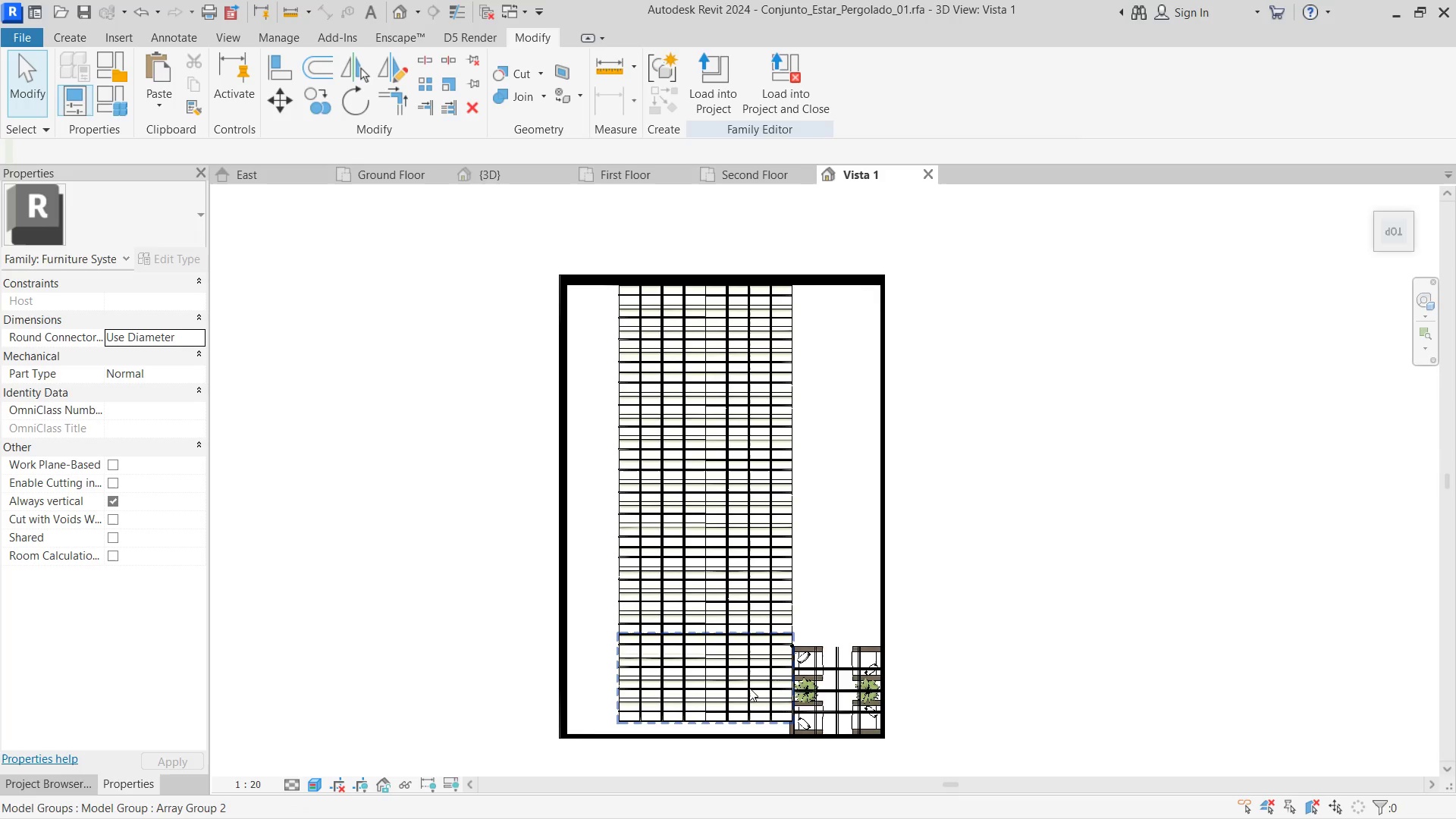 
left_click([748, 688])
 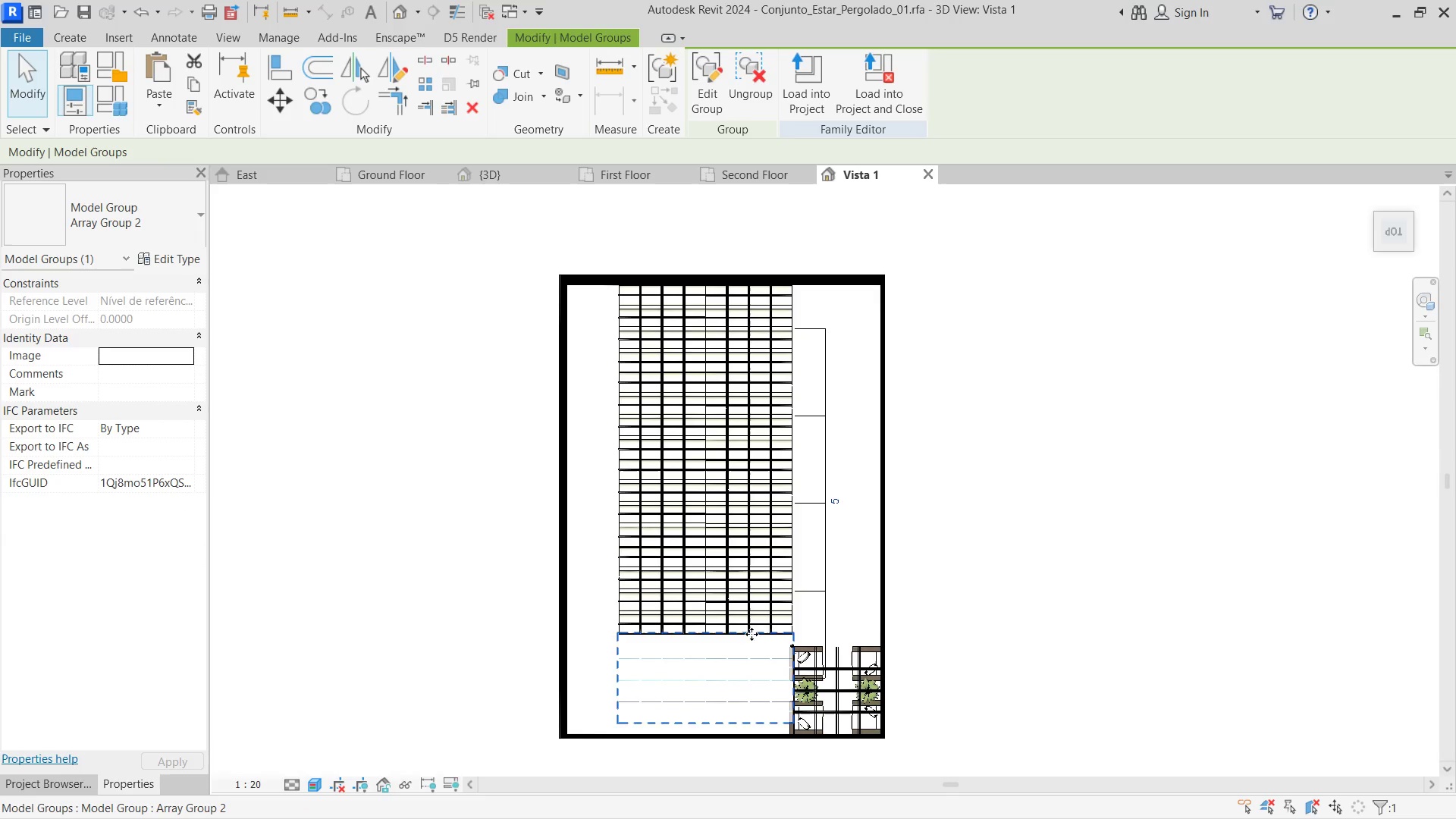 
hold_key(key=ControlLeft, duration=1.74)
double_click([751, 523])
 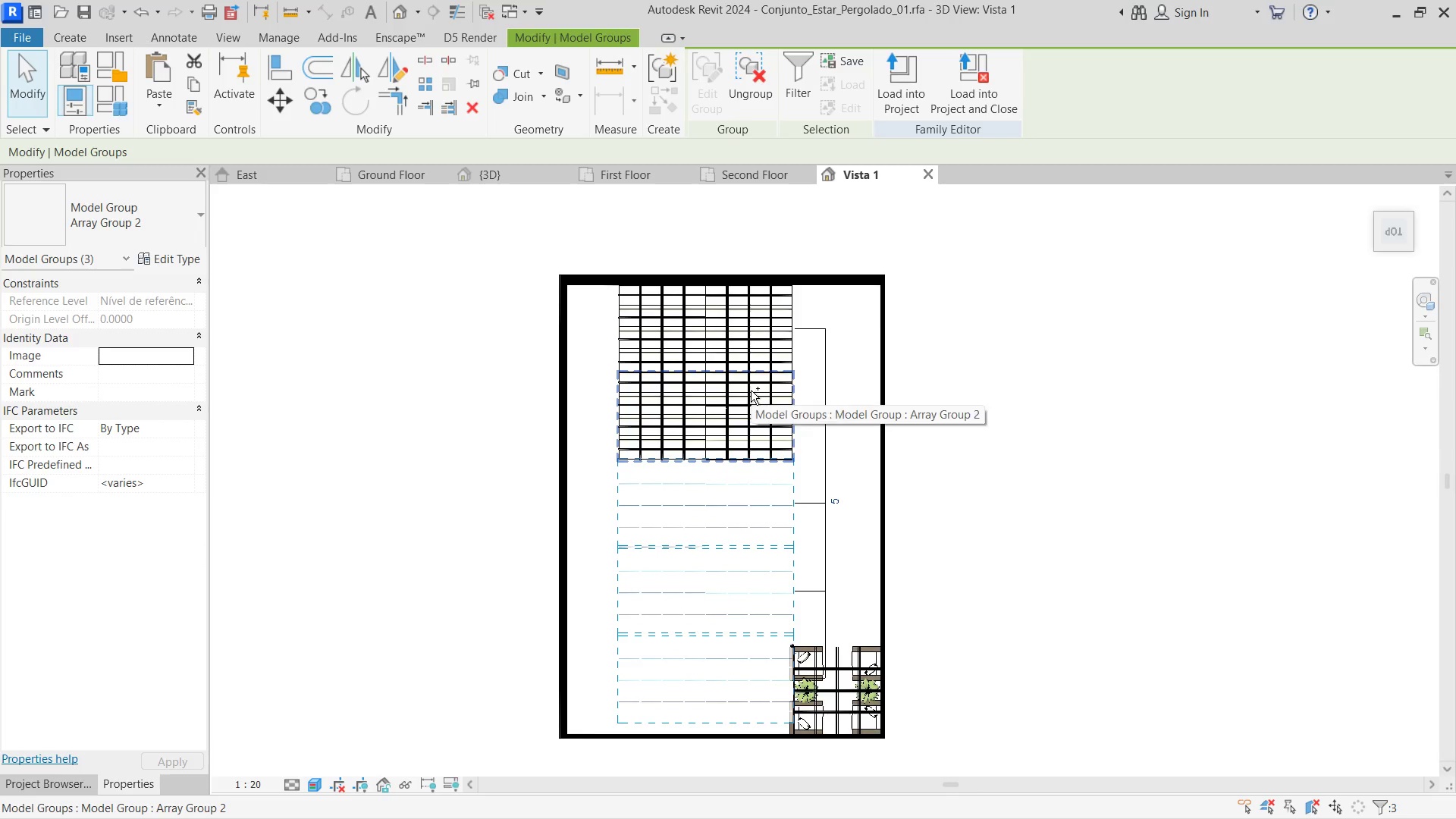 
triple_click([751, 391])
 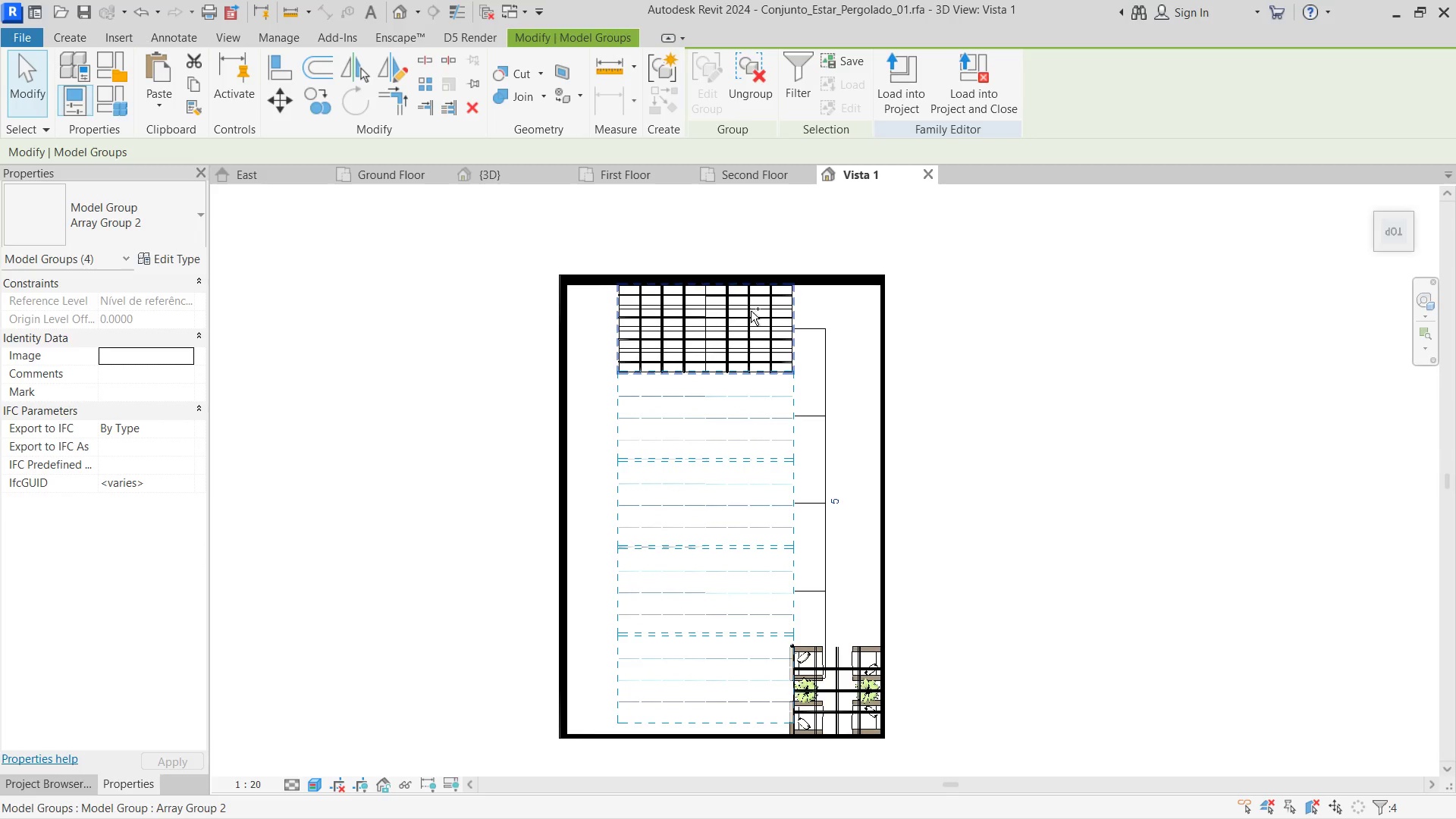 
triple_click([751, 311])
 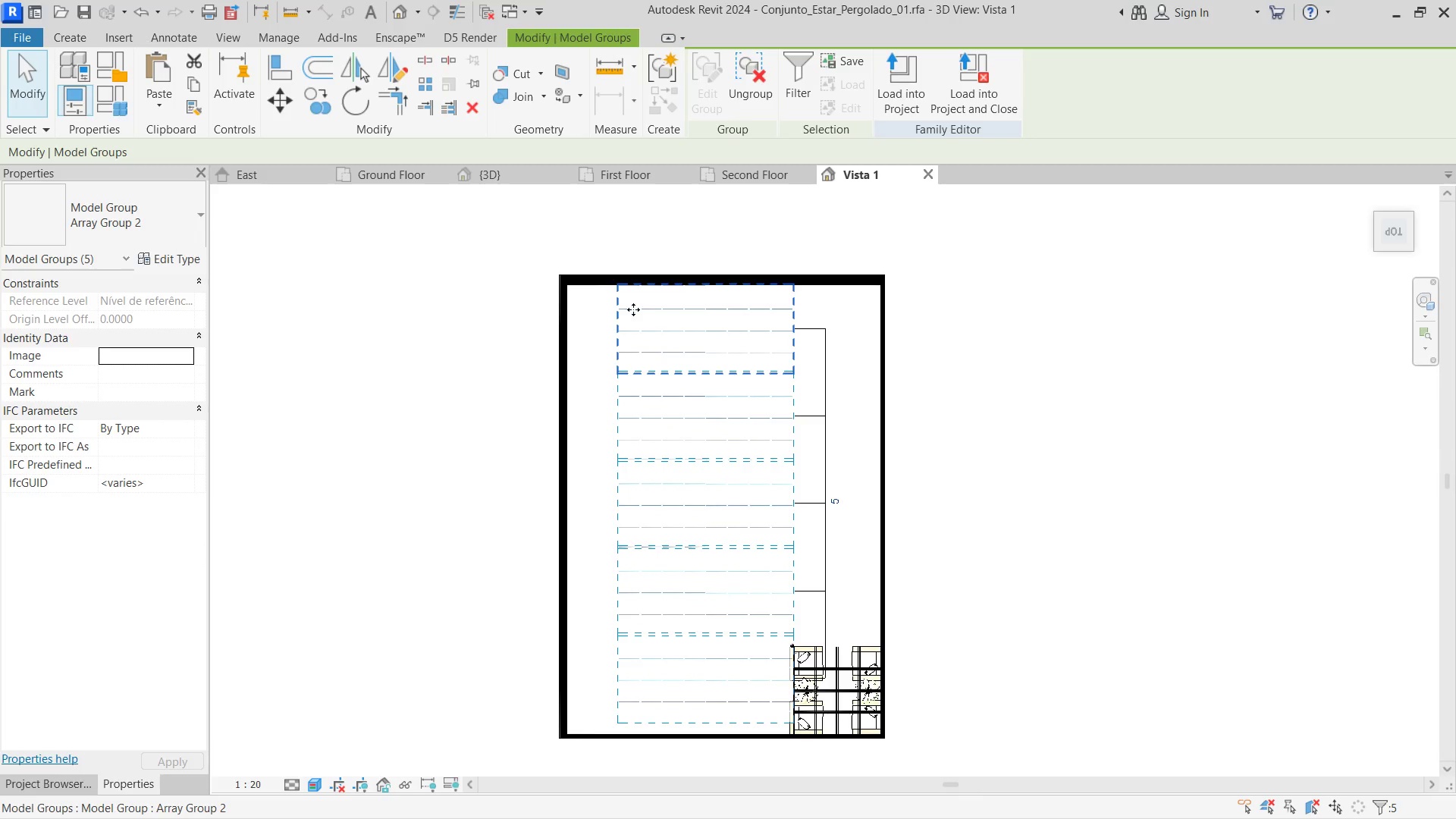 
hold_key(key=ControlLeft, duration=3.88)
left_click_drag(start_coordinate=[617, 287], to_coordinate=[886, 294])
 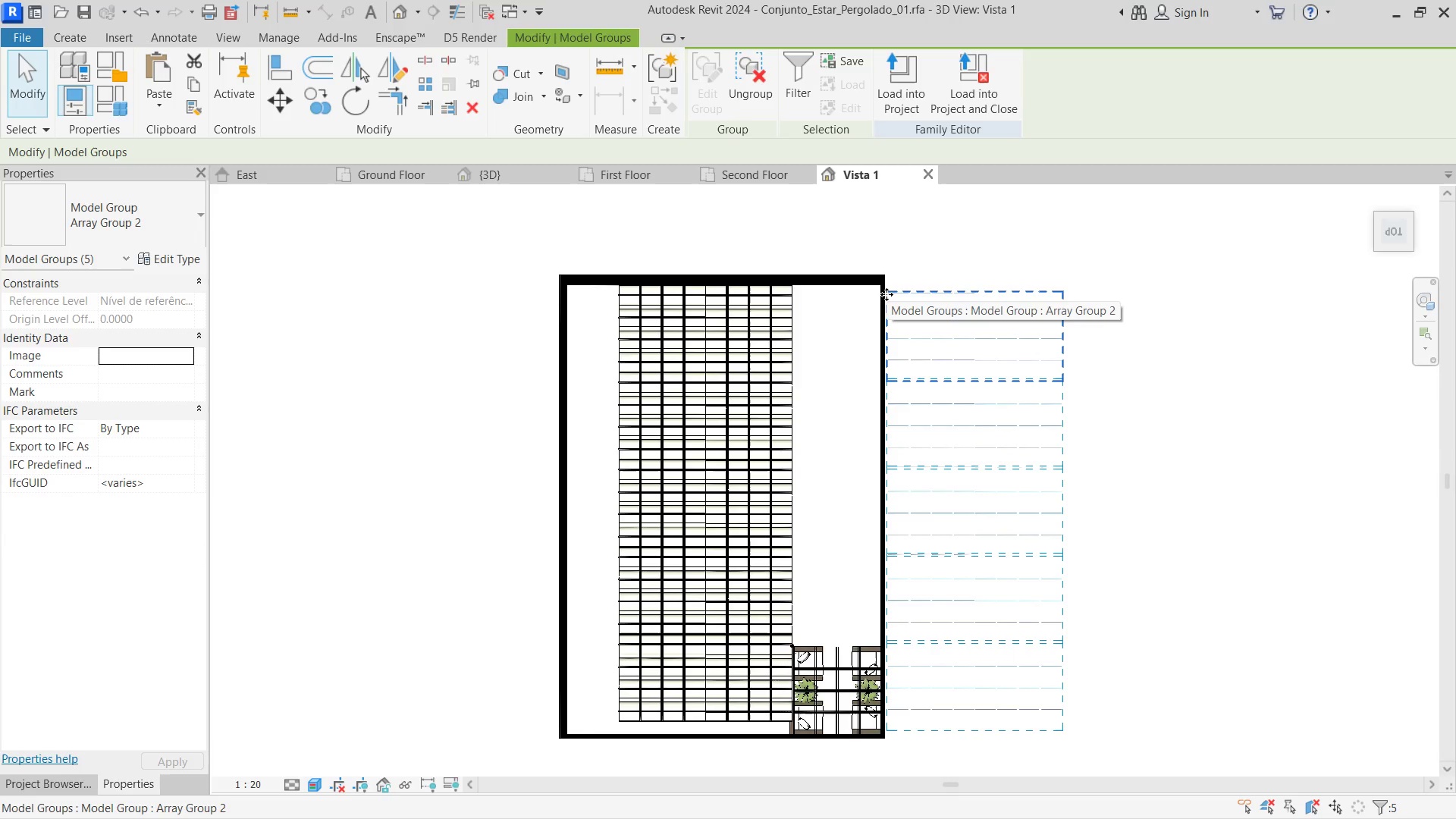 
key(ArrowLeft)
 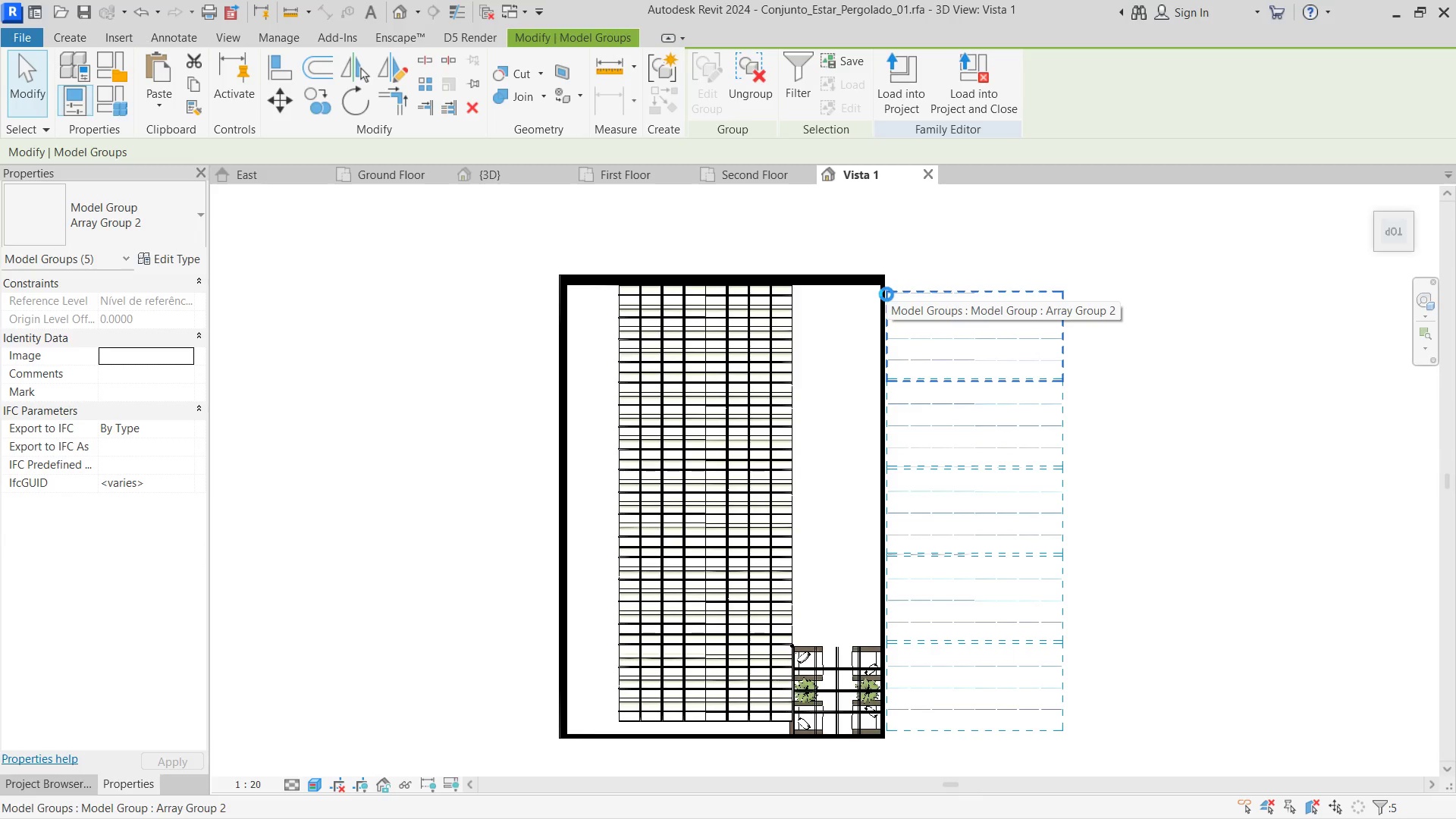 
key(ArrowLeft)
 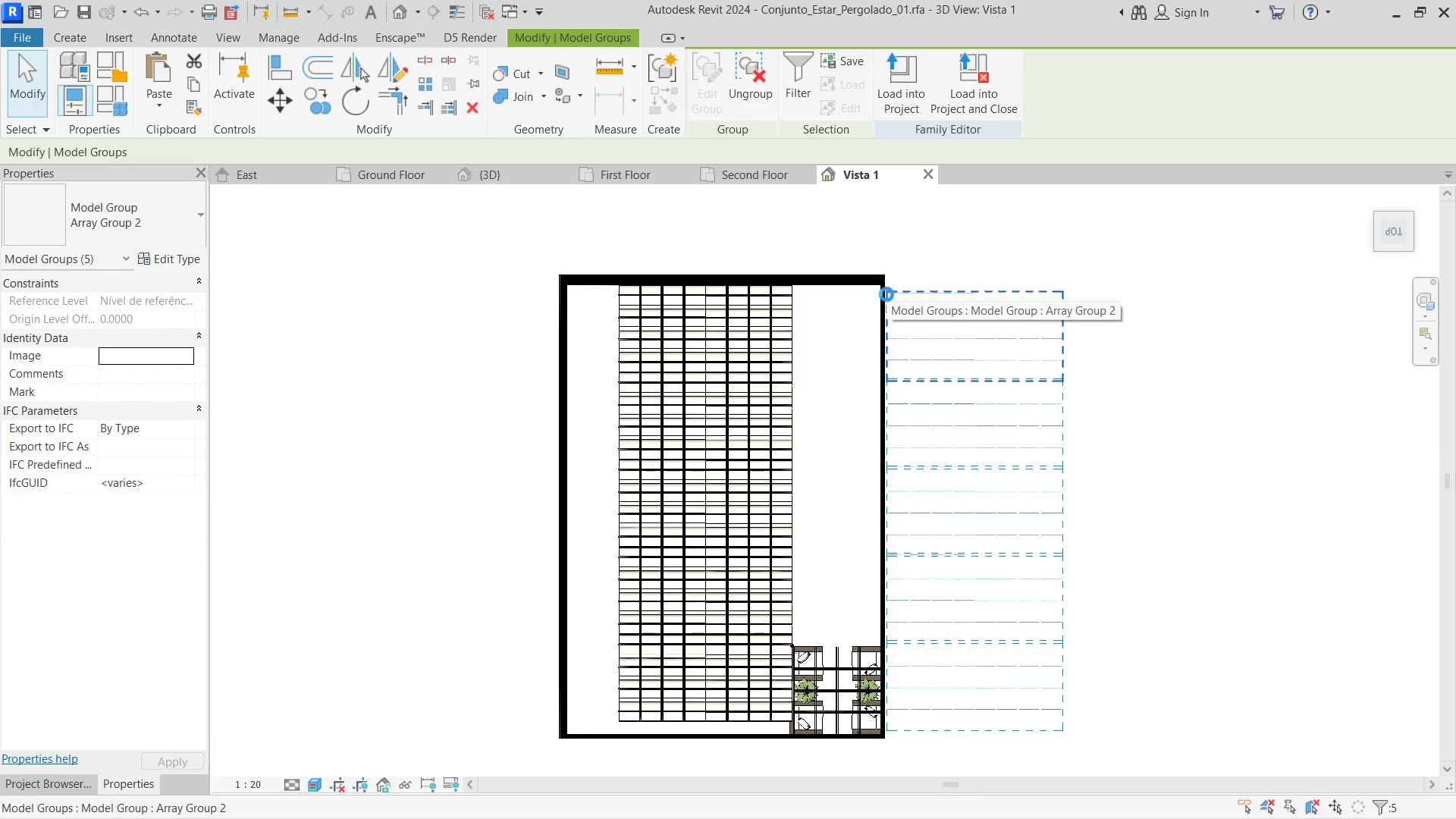 
key(ArrowLeft)
 